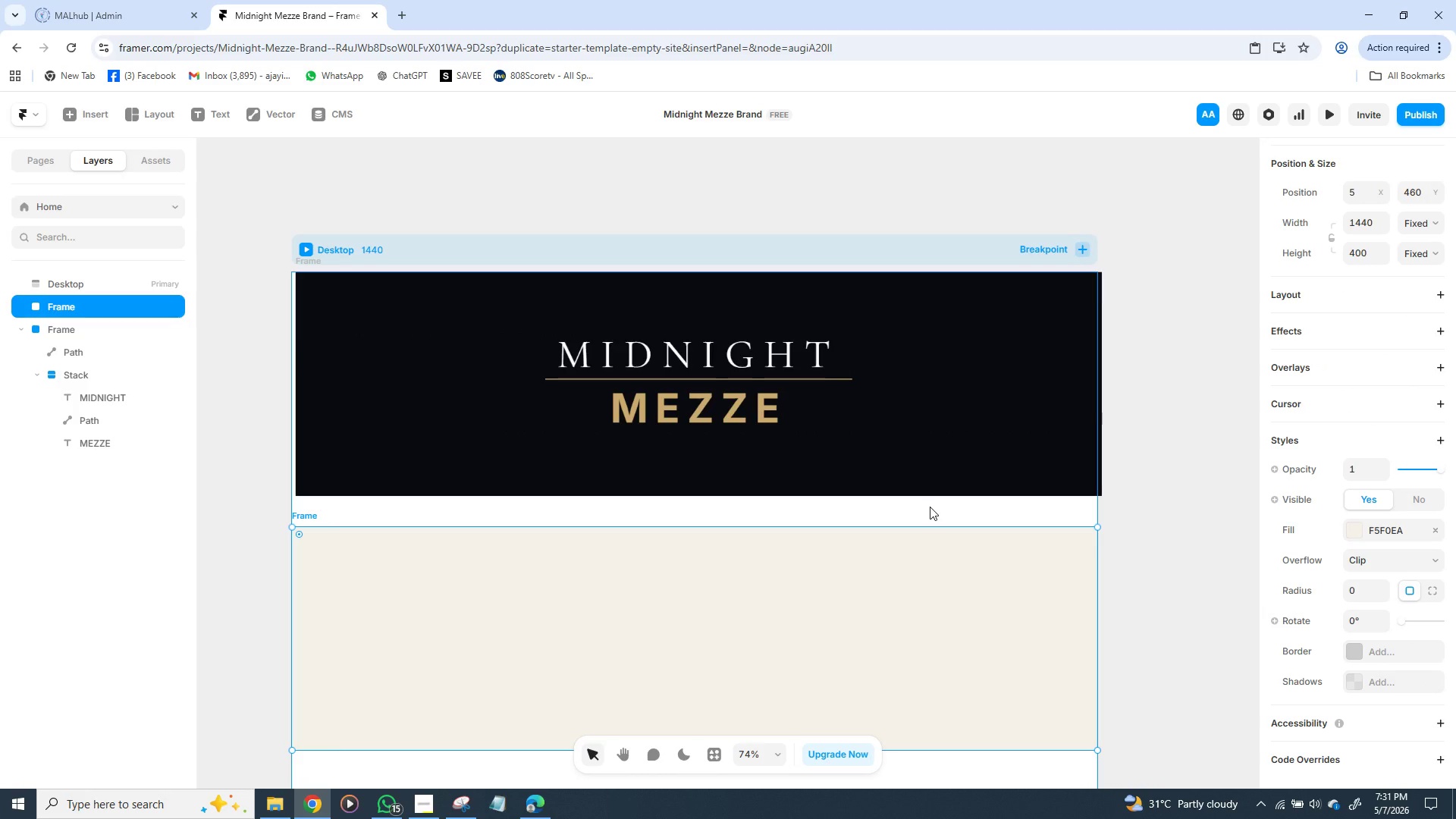 
wait(15.16)
 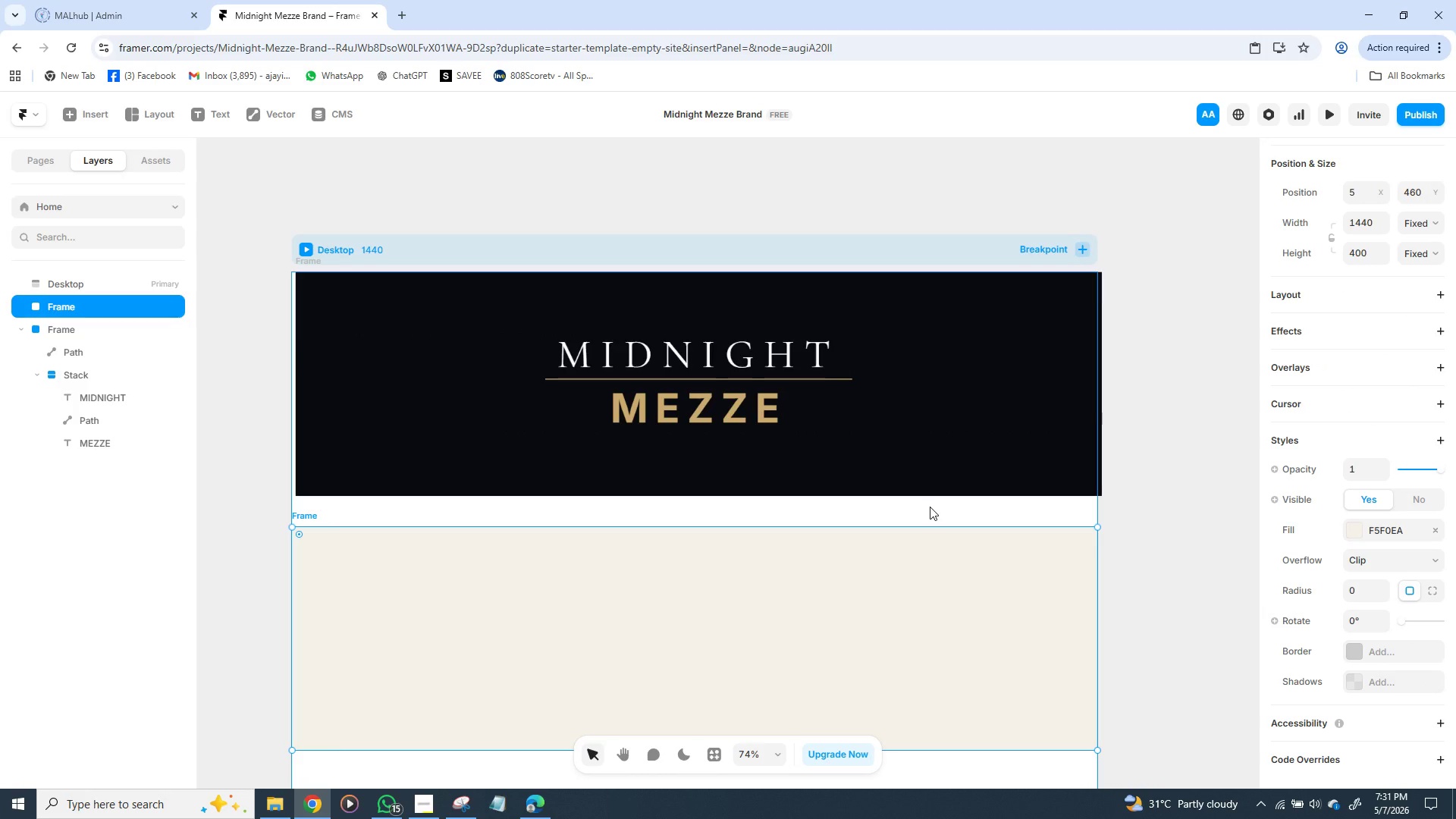 
left_click([993, 278])
 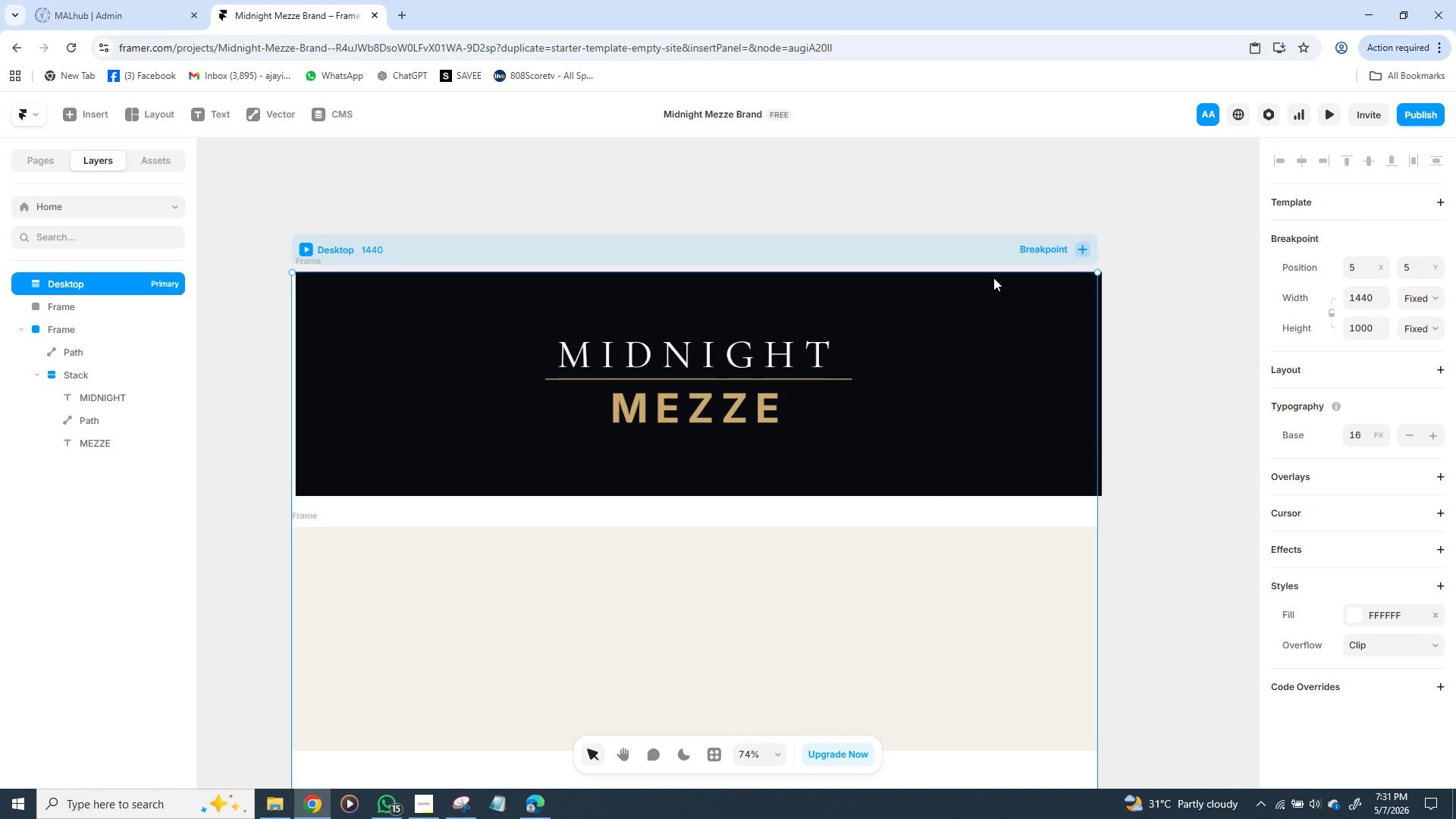 
key(ArrowLeft)
 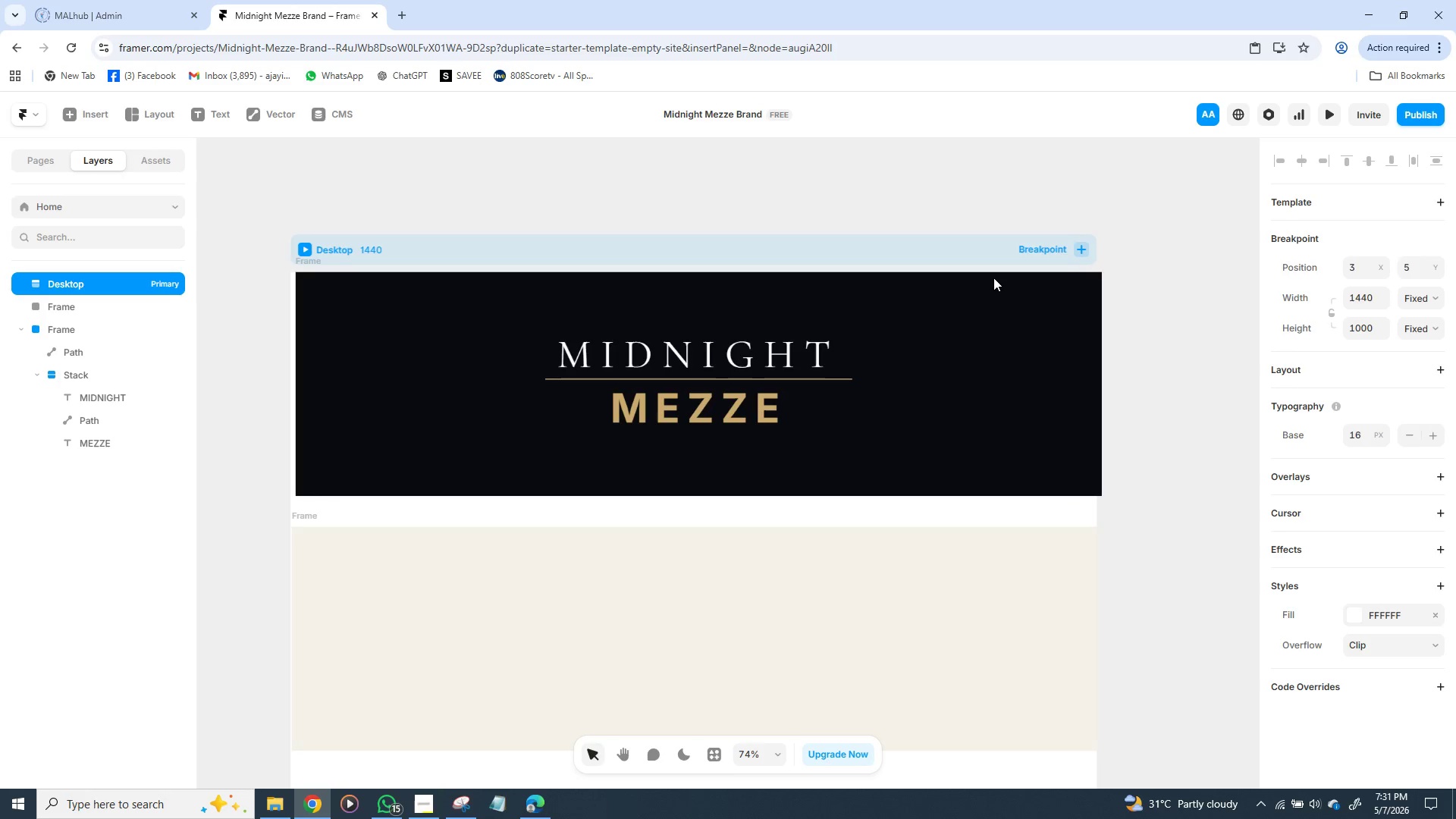 
key(ArrowLeft)
 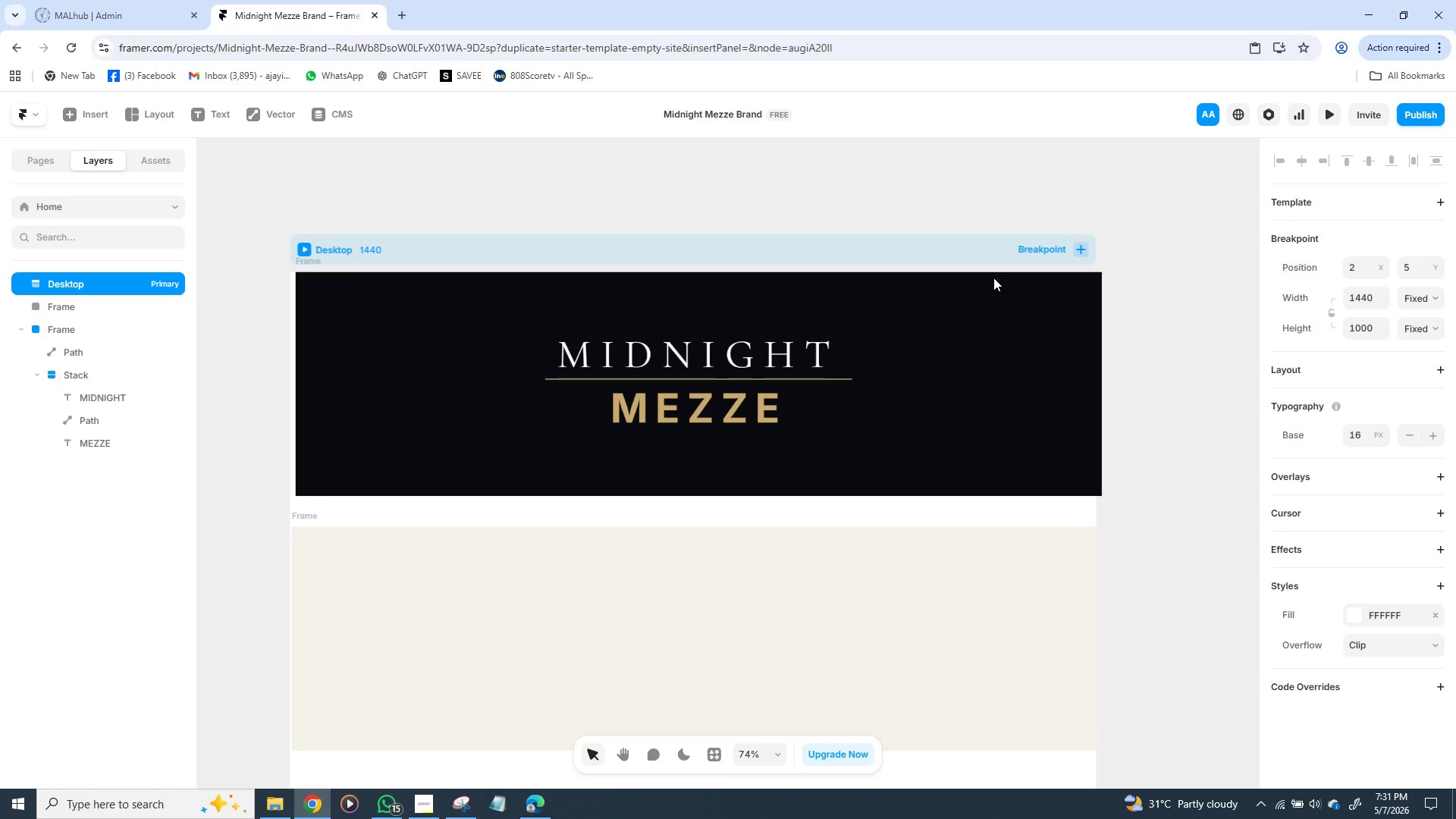 
hold_key(key=ArrowLeft, duration=0.39)
 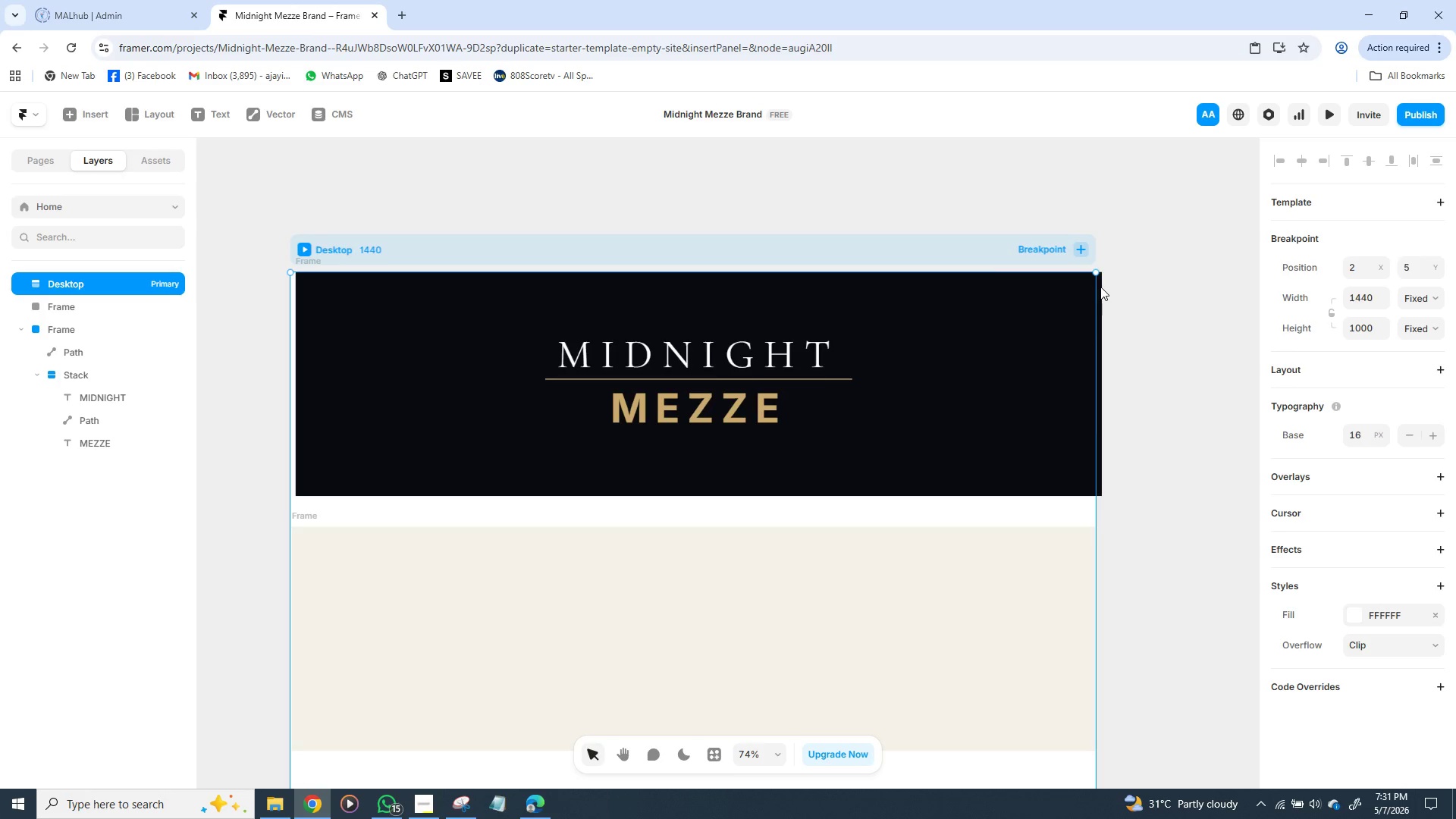 
left_click([1100, 283])
 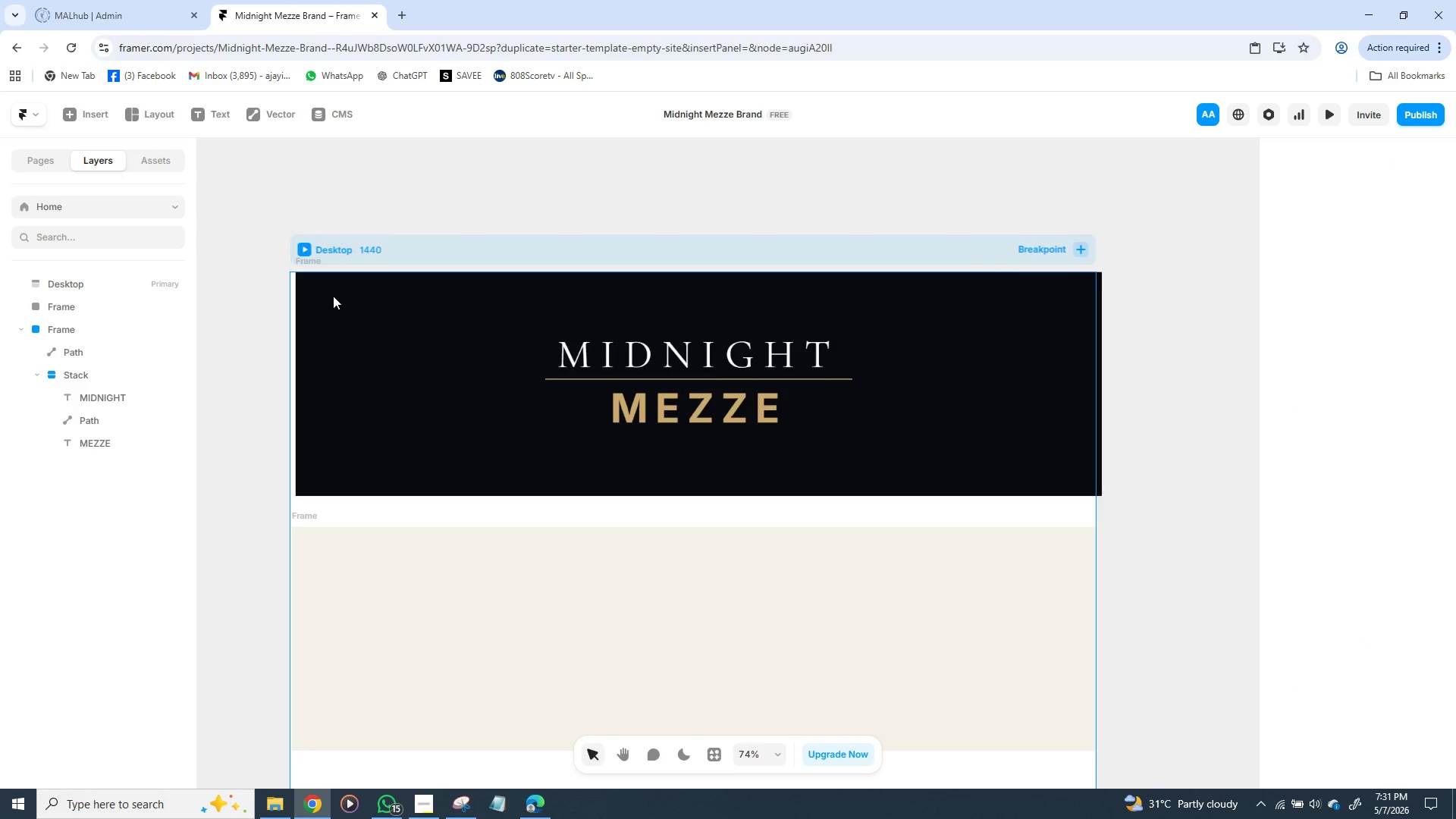 
left_click([307, 284])
 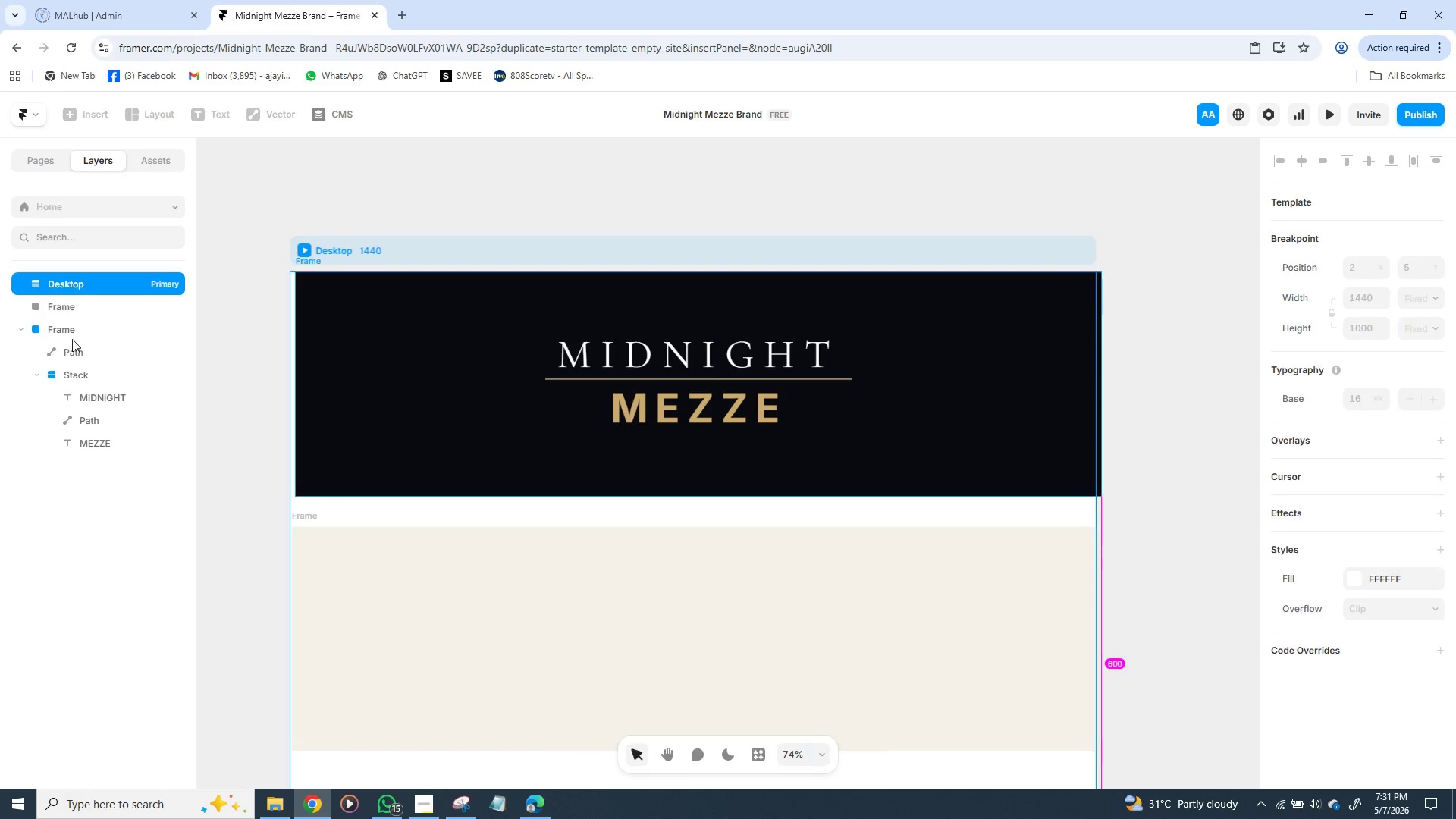 
left_click([69, 309])
 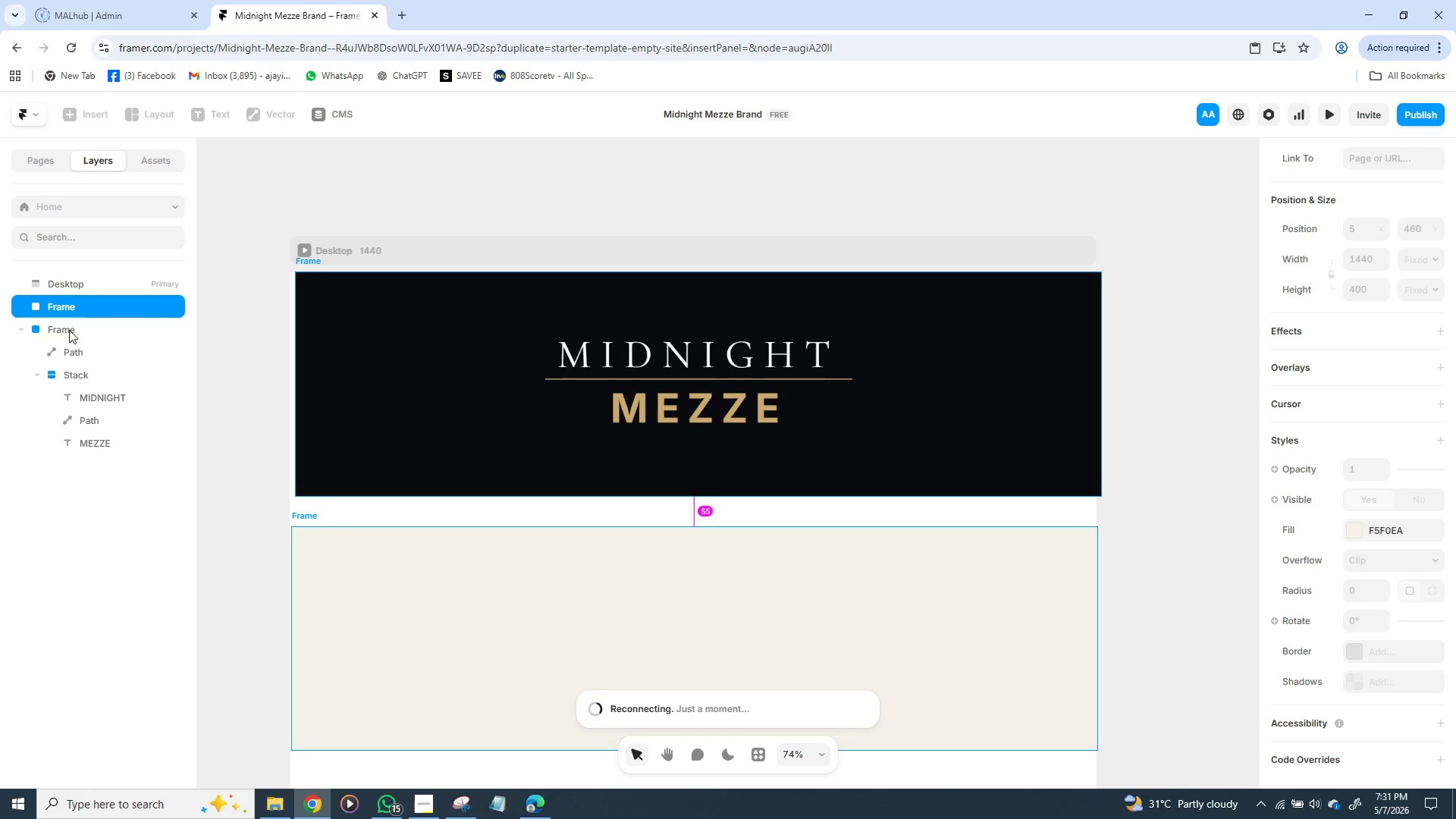 
left_click([69, 330])
 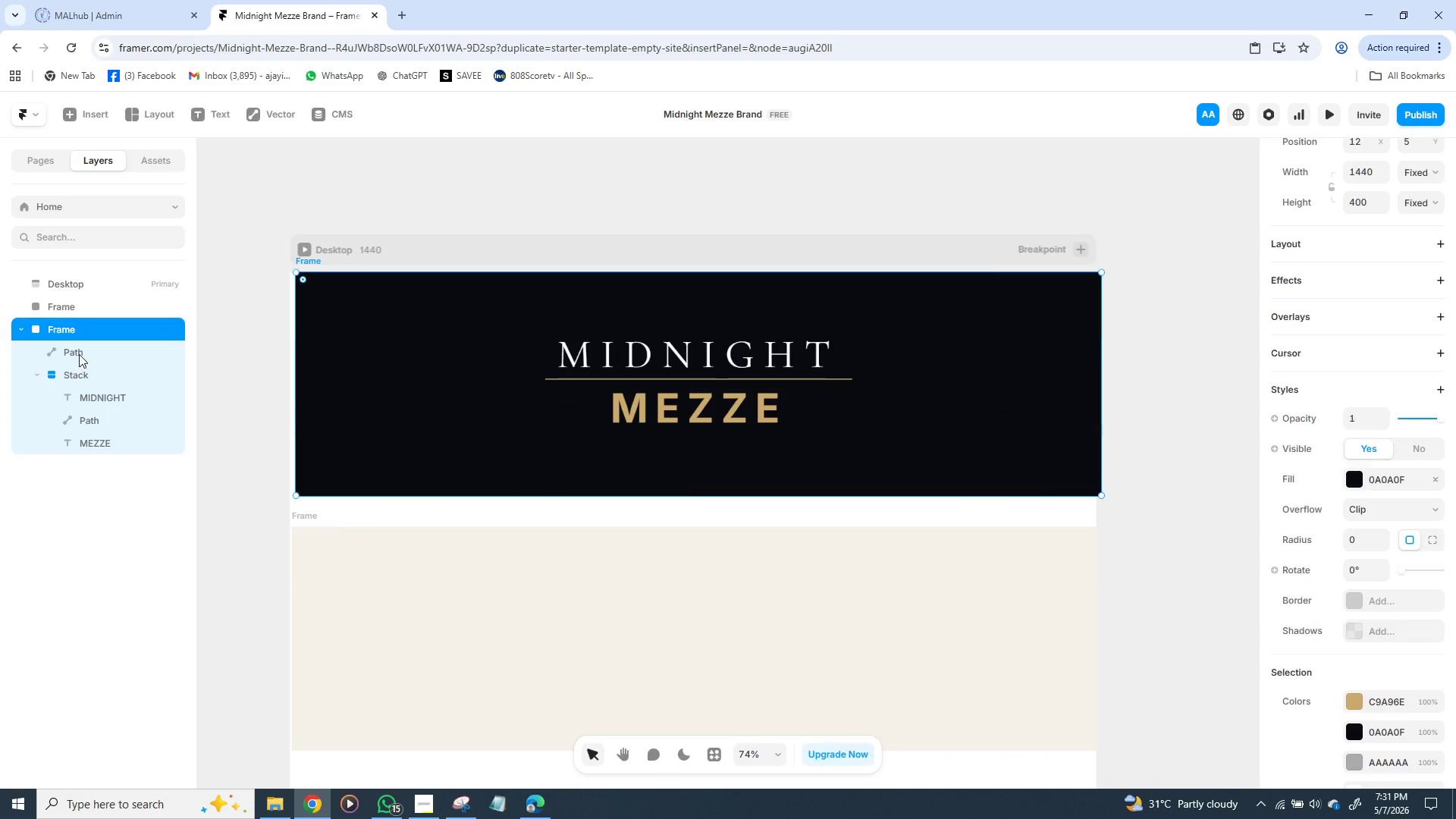 
wait(5.33)
 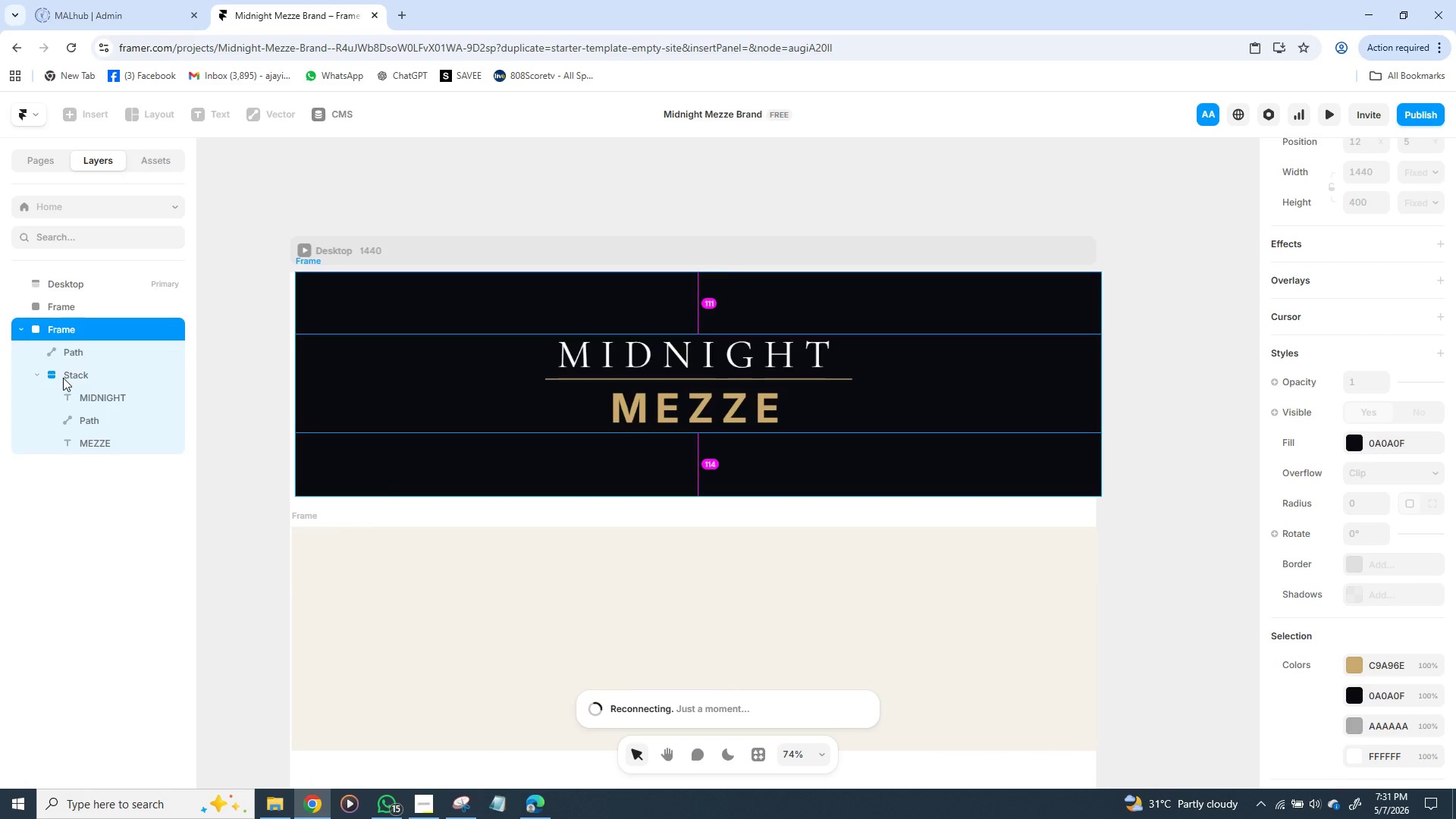 
left_click([72, 309])
 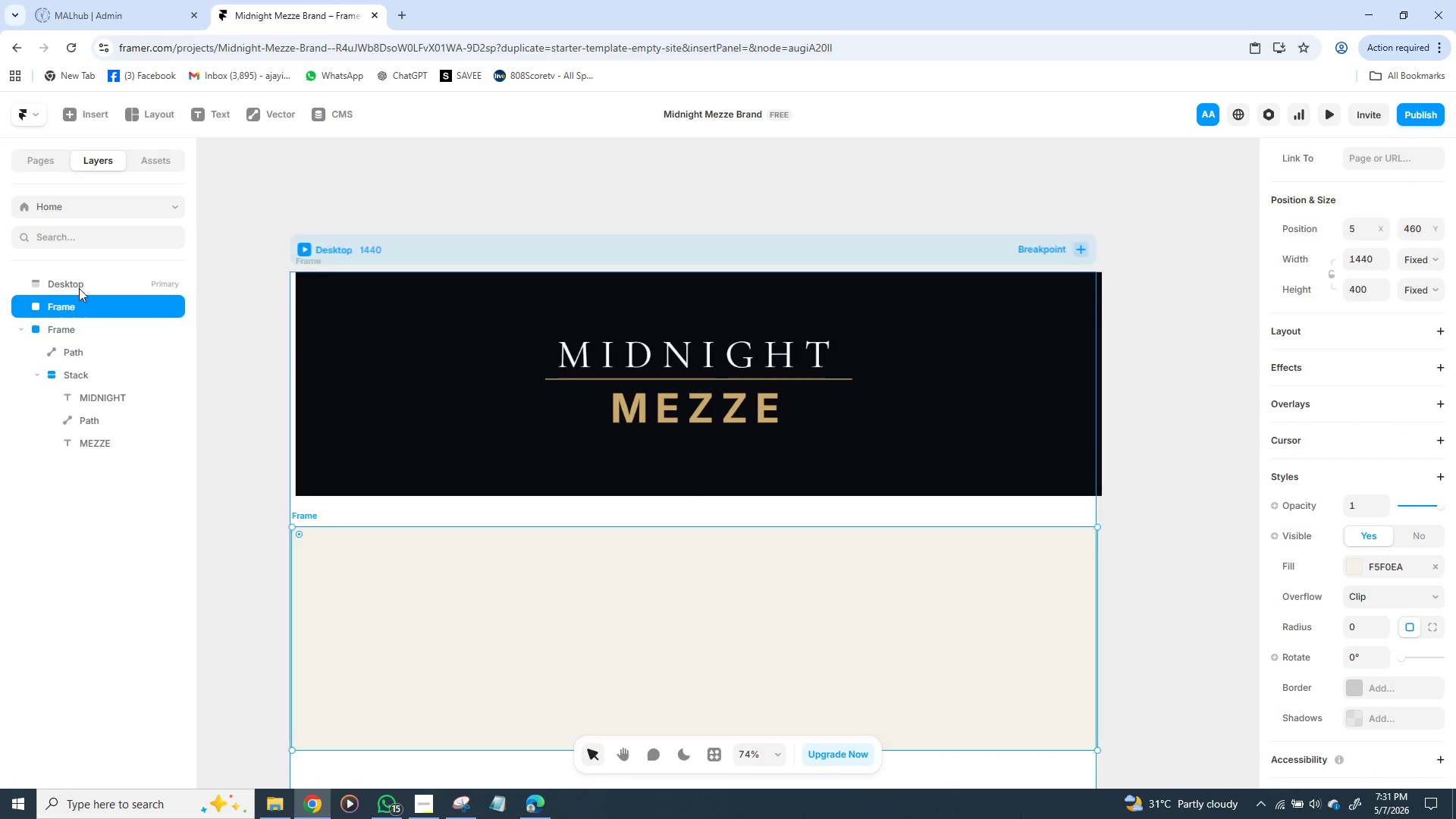 
left_click([79, 288])
 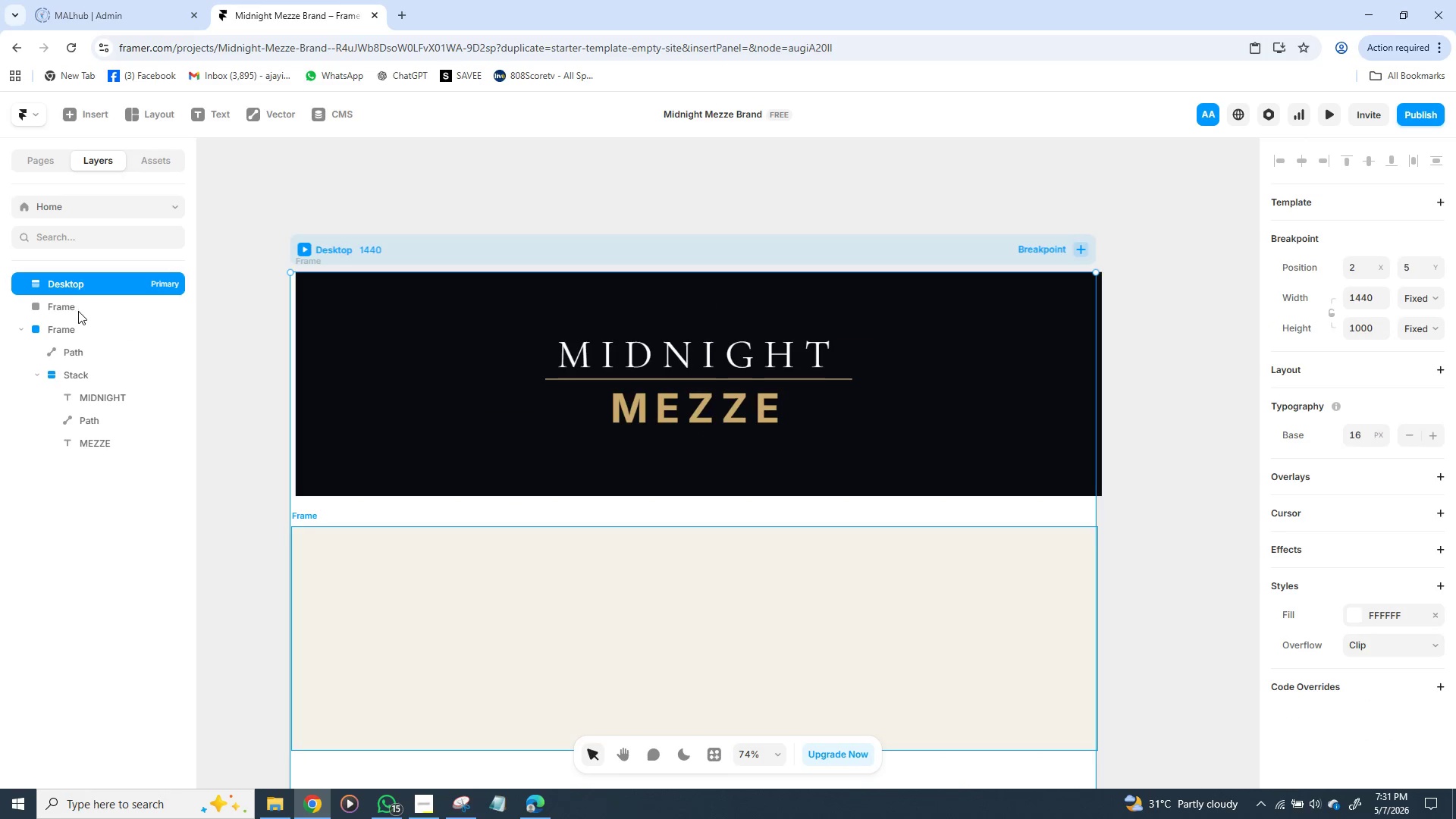 
left_click([78, 311])
 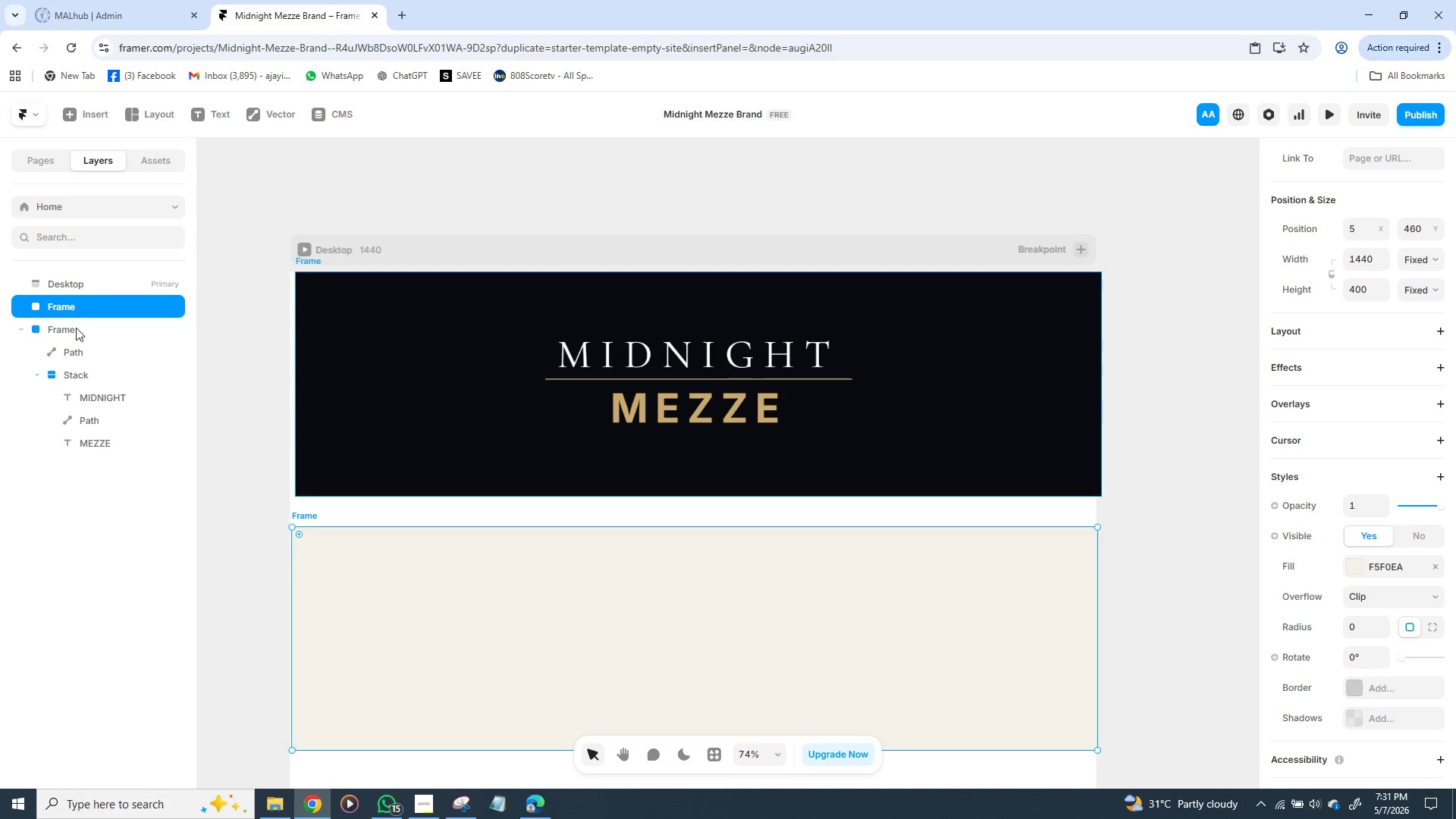 
left_click([76, 334])
 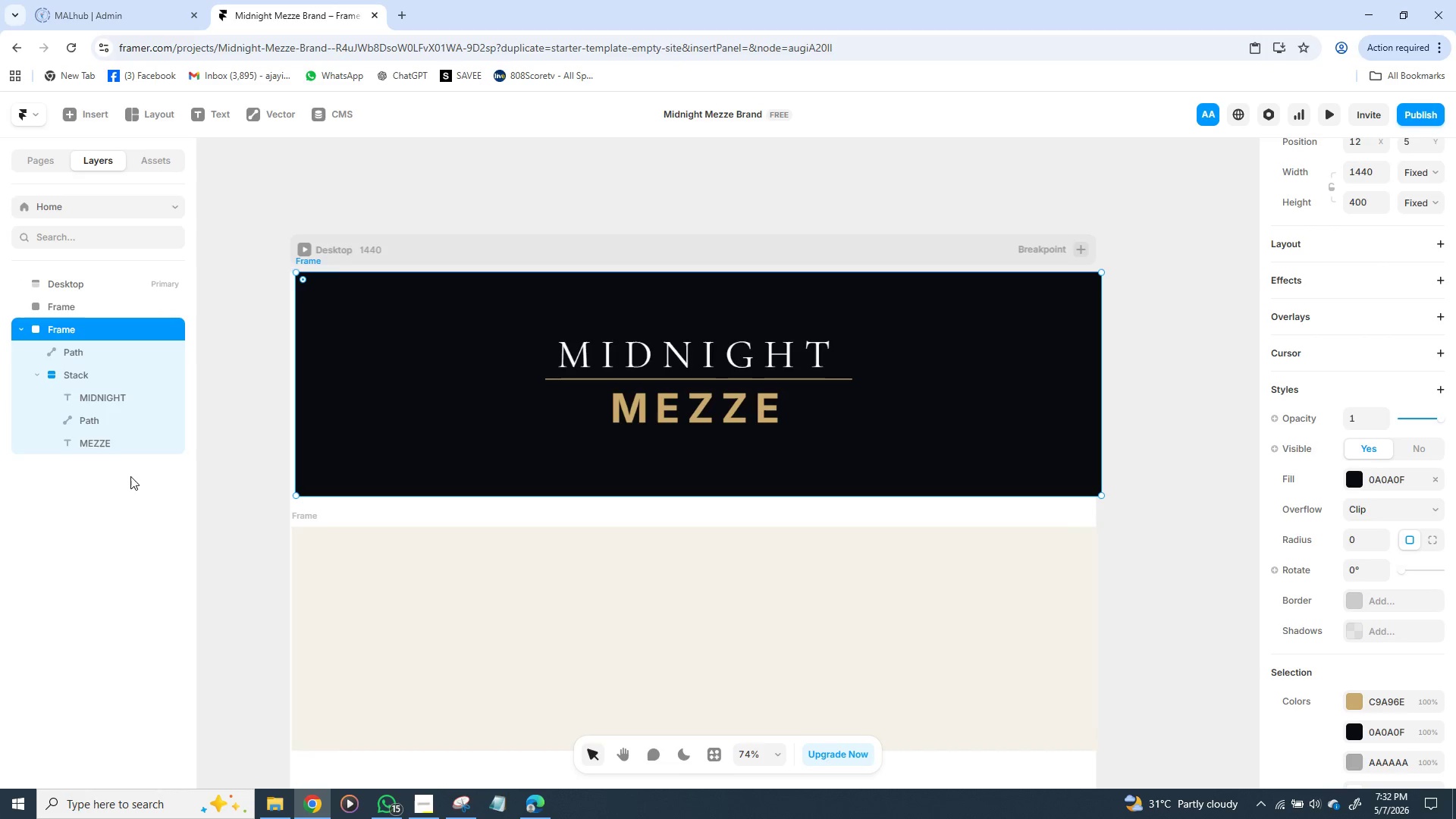 
left_click_drag(start_coordinate=[534, 415], to_coordinate=[526, 416])
 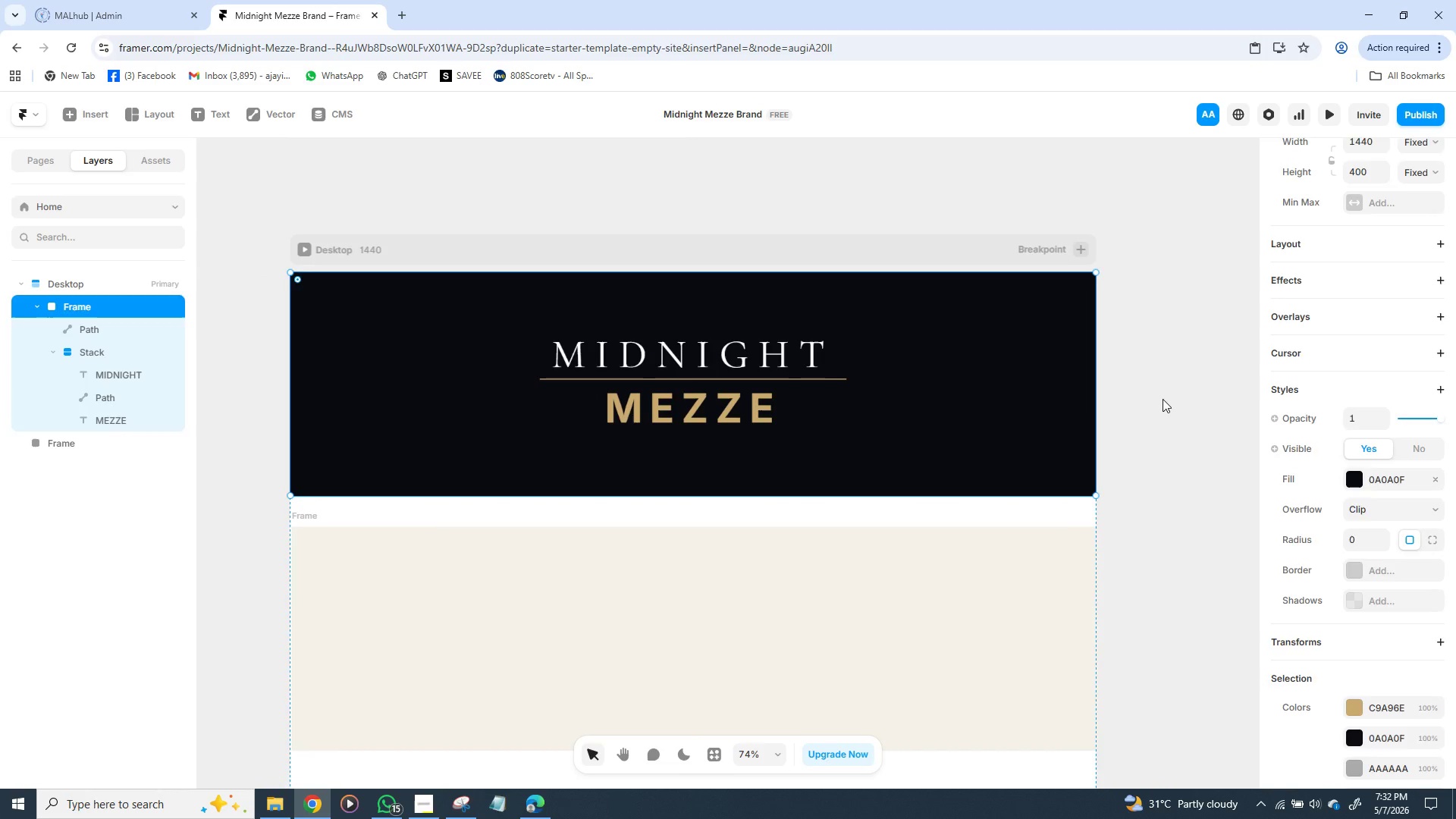 
left_click([1163, 399])
 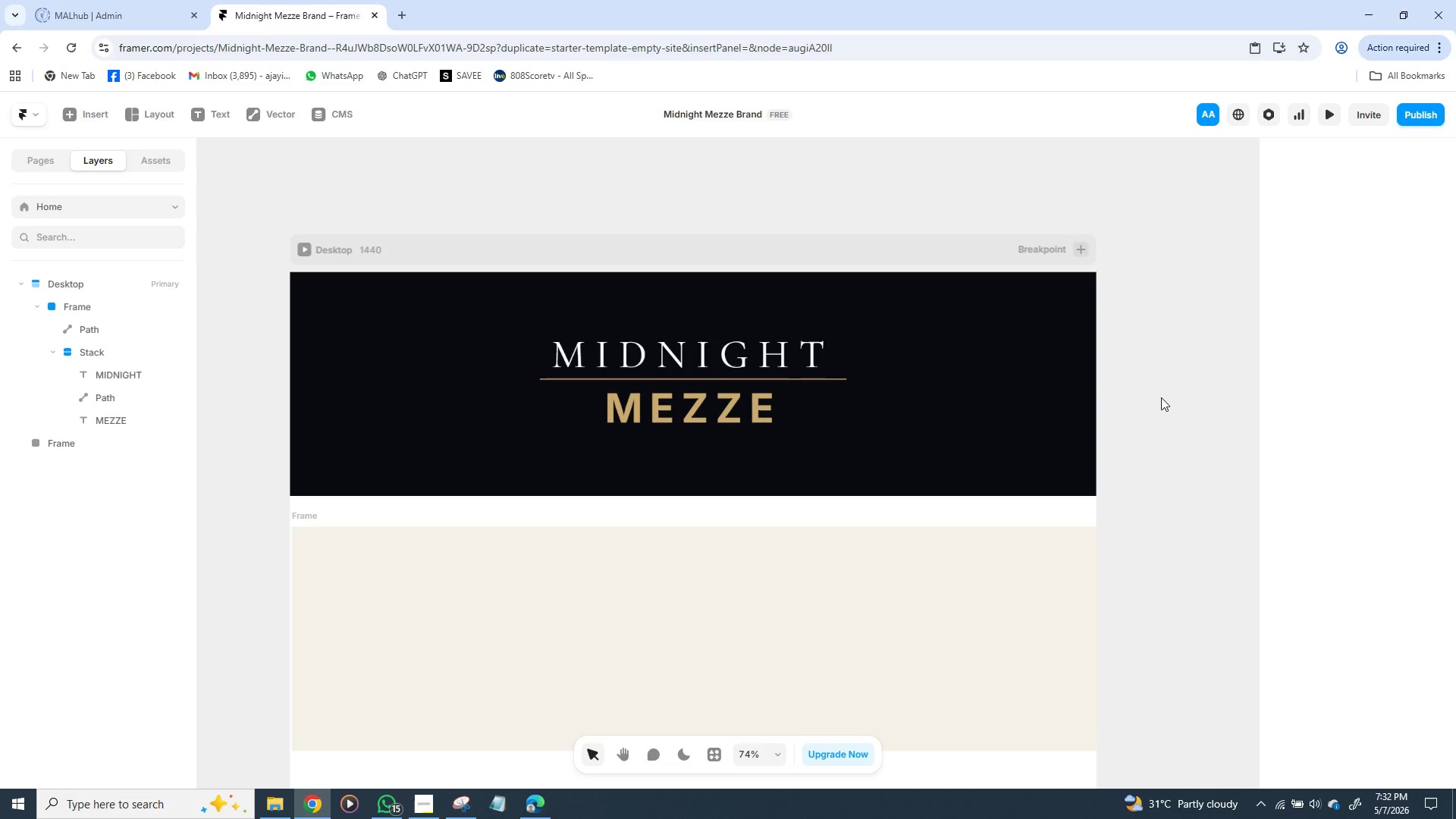 
wait(8.49)
 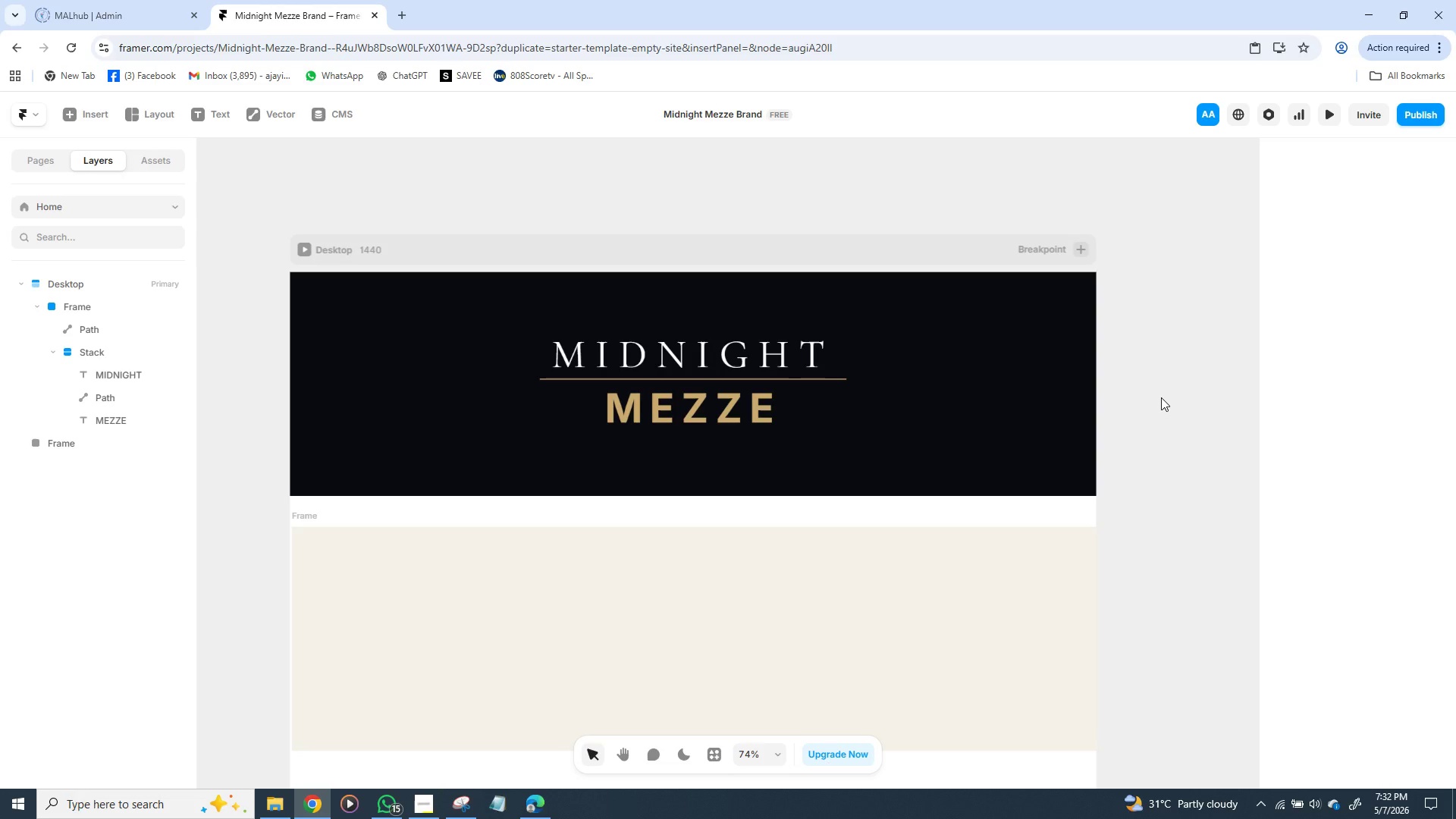 
left_click([701, 416])
 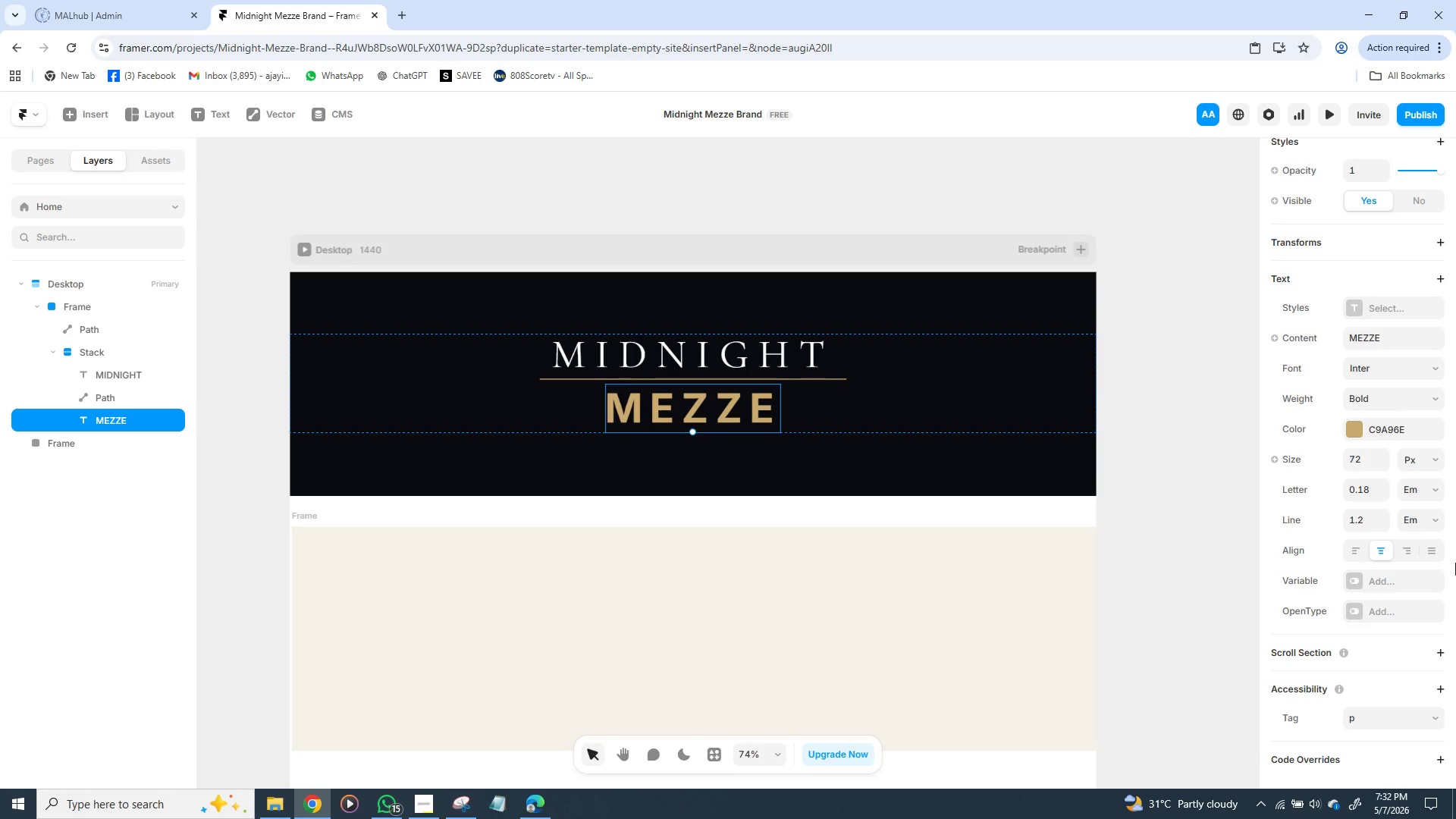 
wait(8.34)
 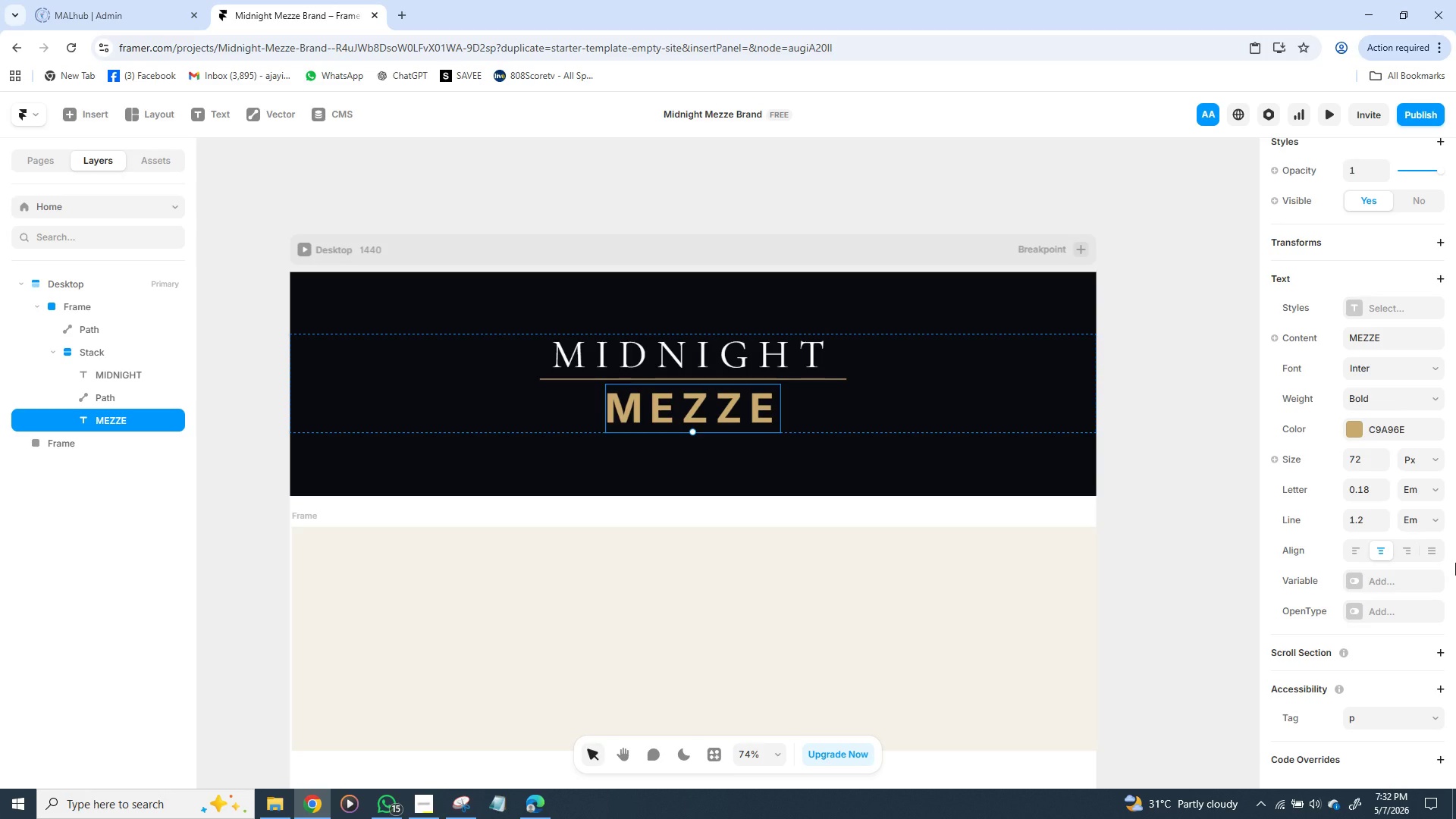 
left_click([739, 510])
 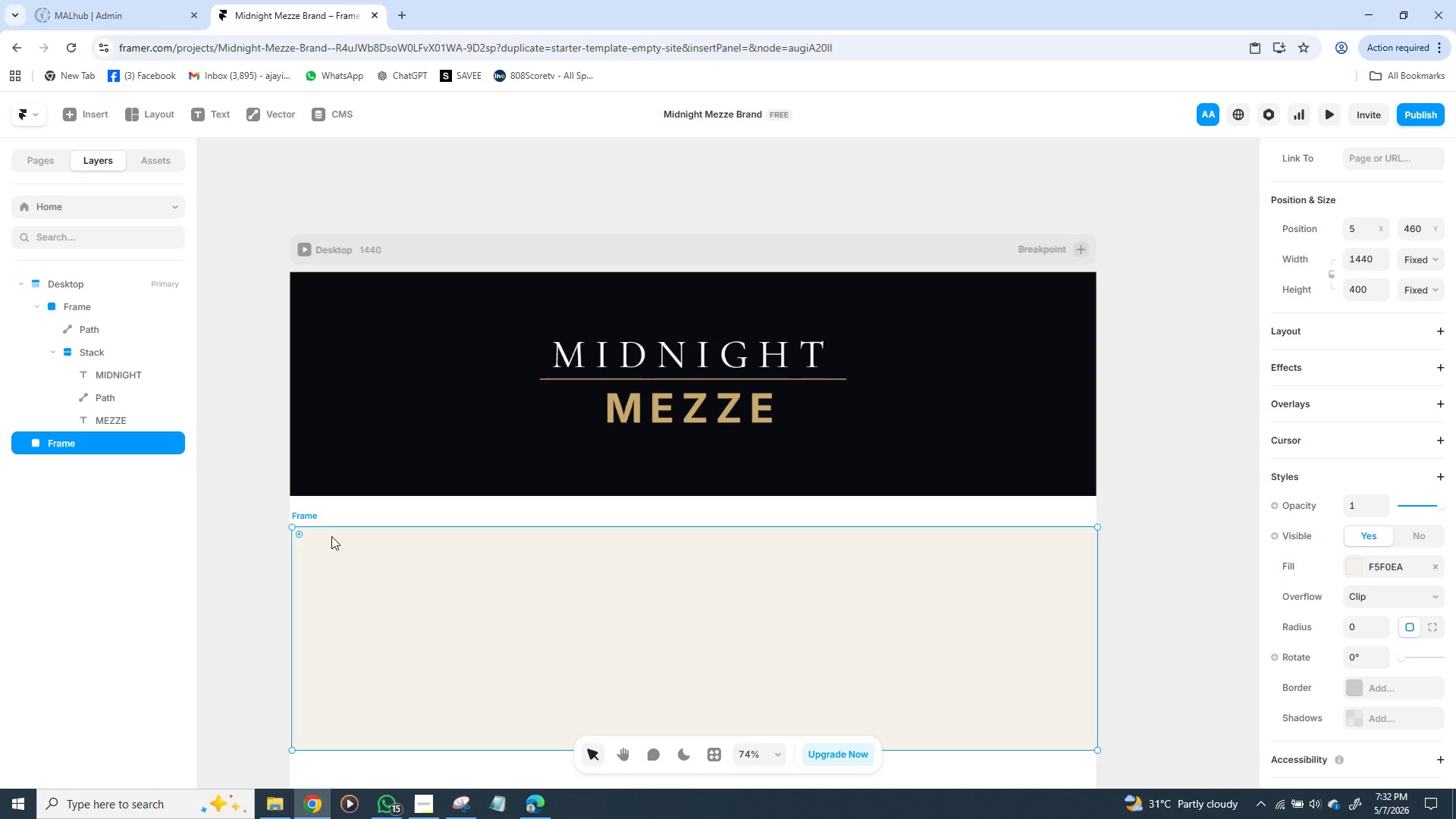 
wait(23.06)
 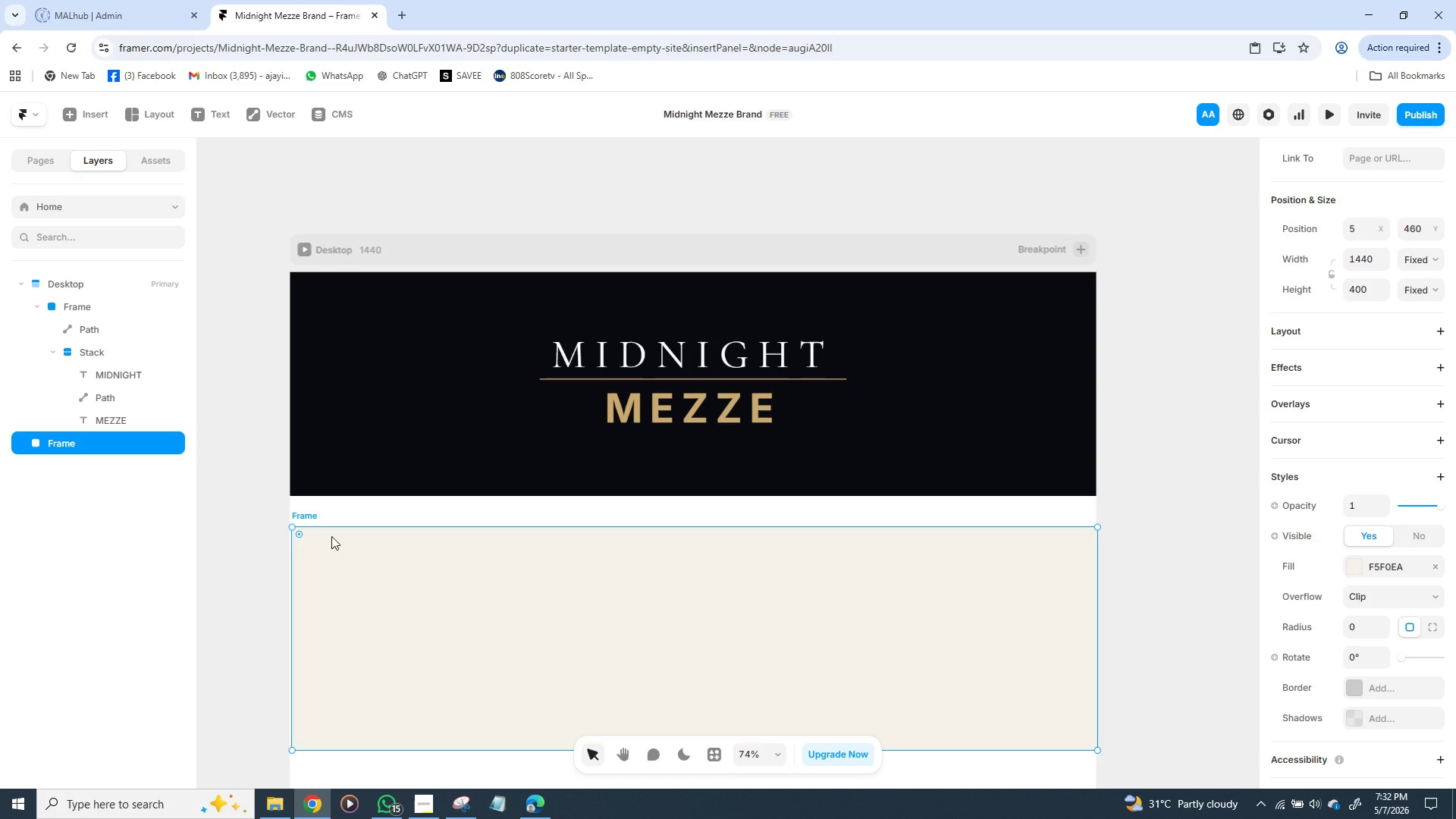 
left_click([526, 404])
 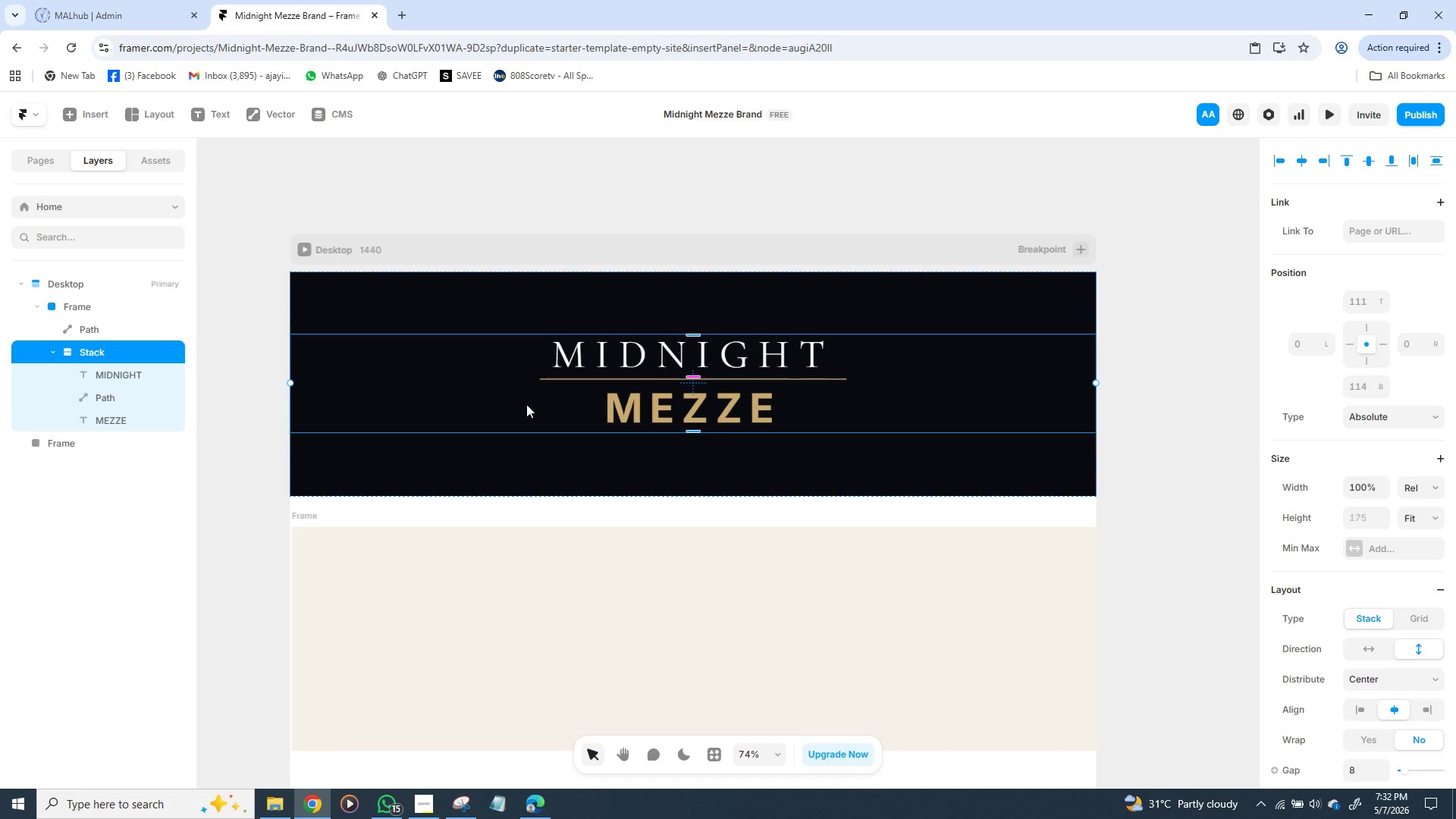 
hold_key(key=ShiftLeft, duration=1.53)
left_click([487, 485])
 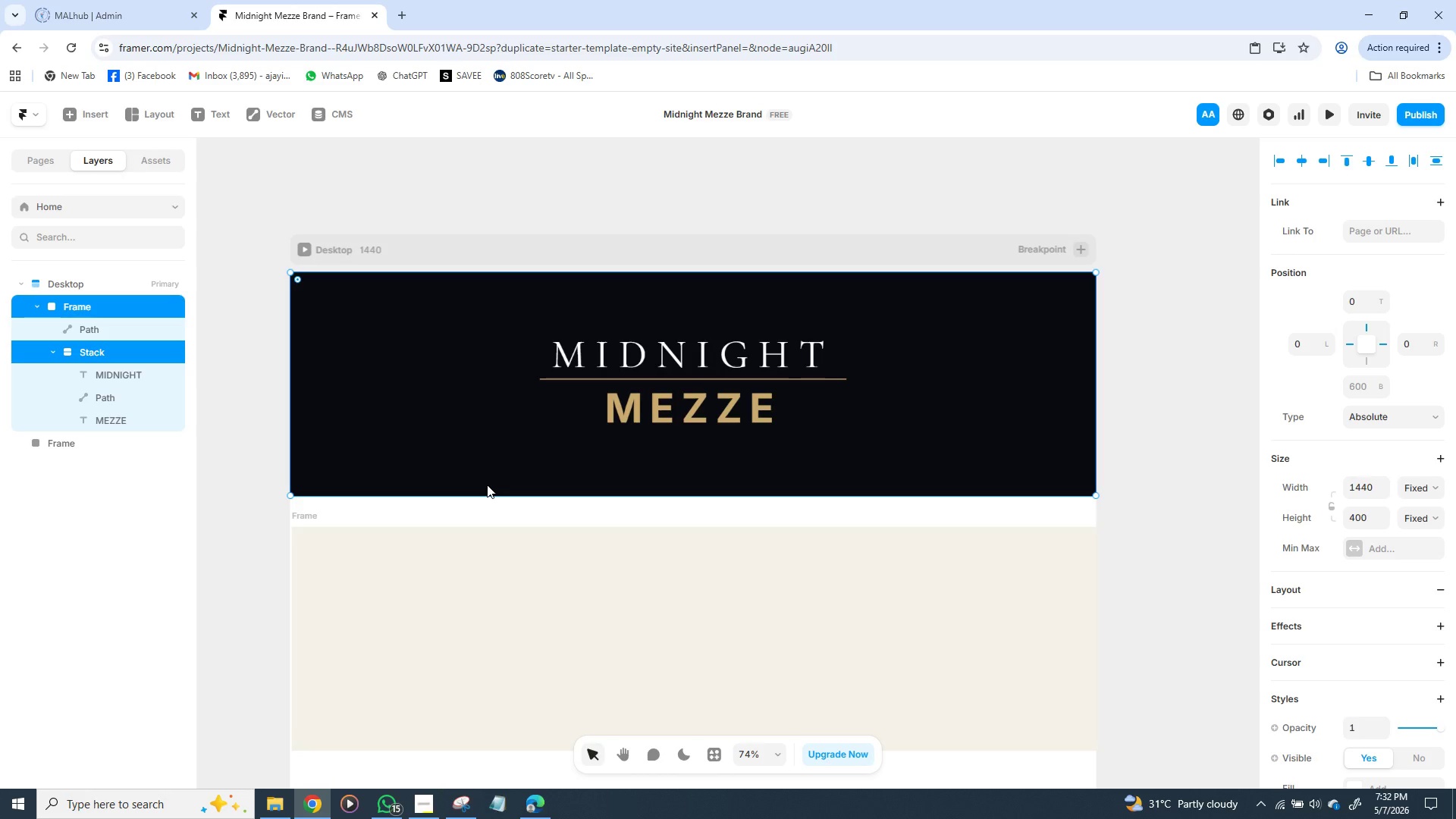 
key(Shift+ShiftLeft)
 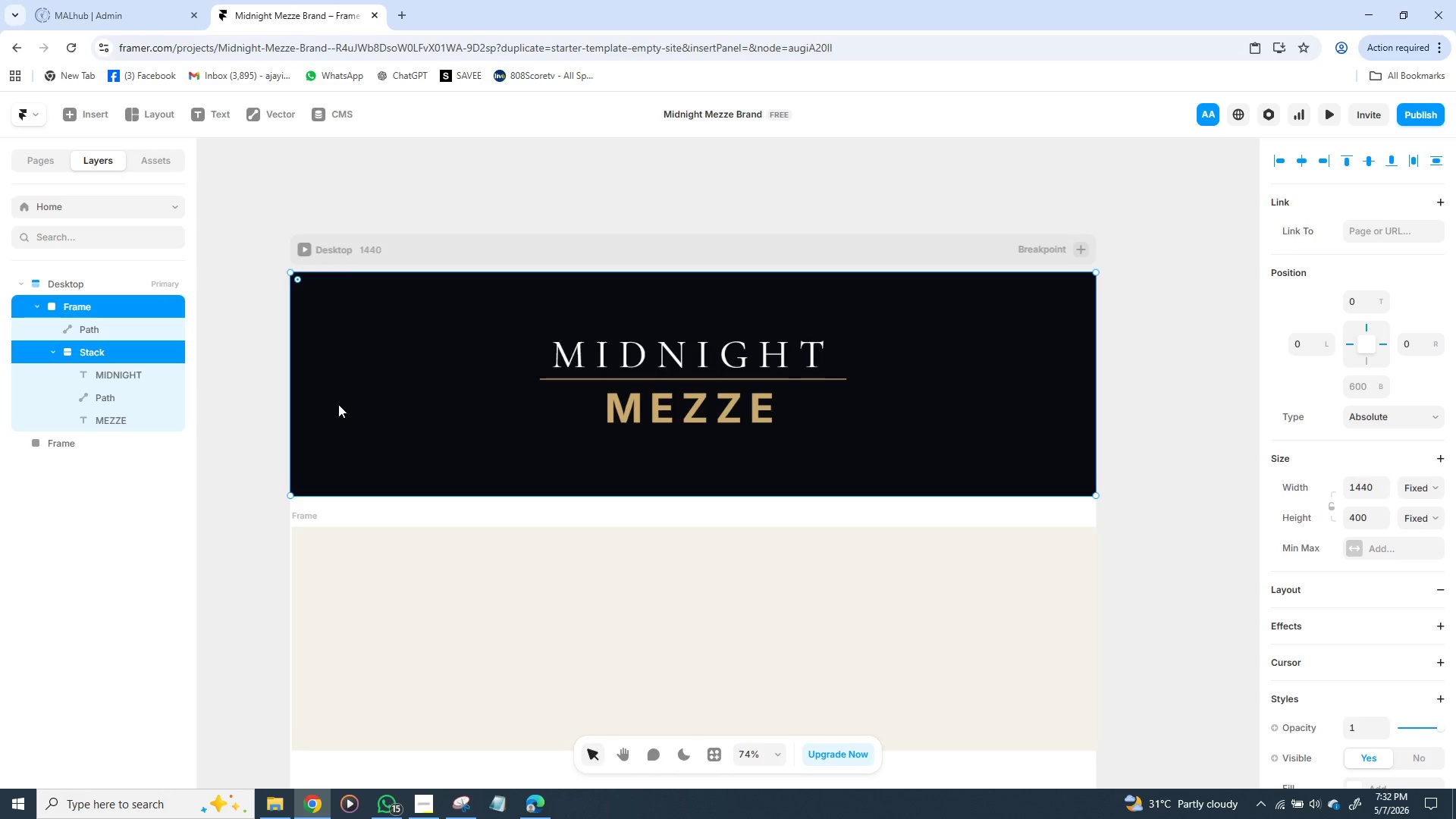 
right_click([334, 390])
 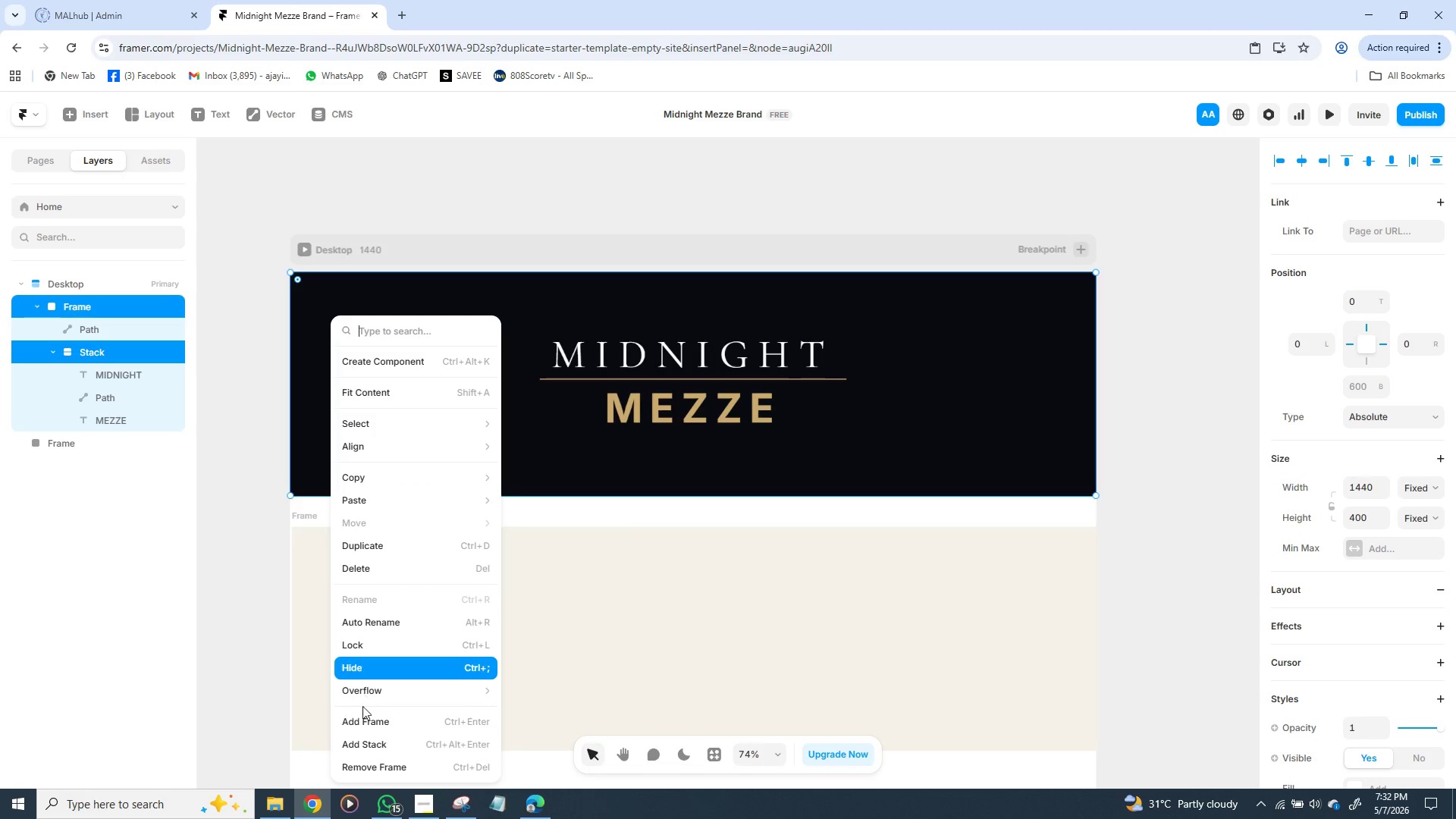 
left_click([361, 745])
 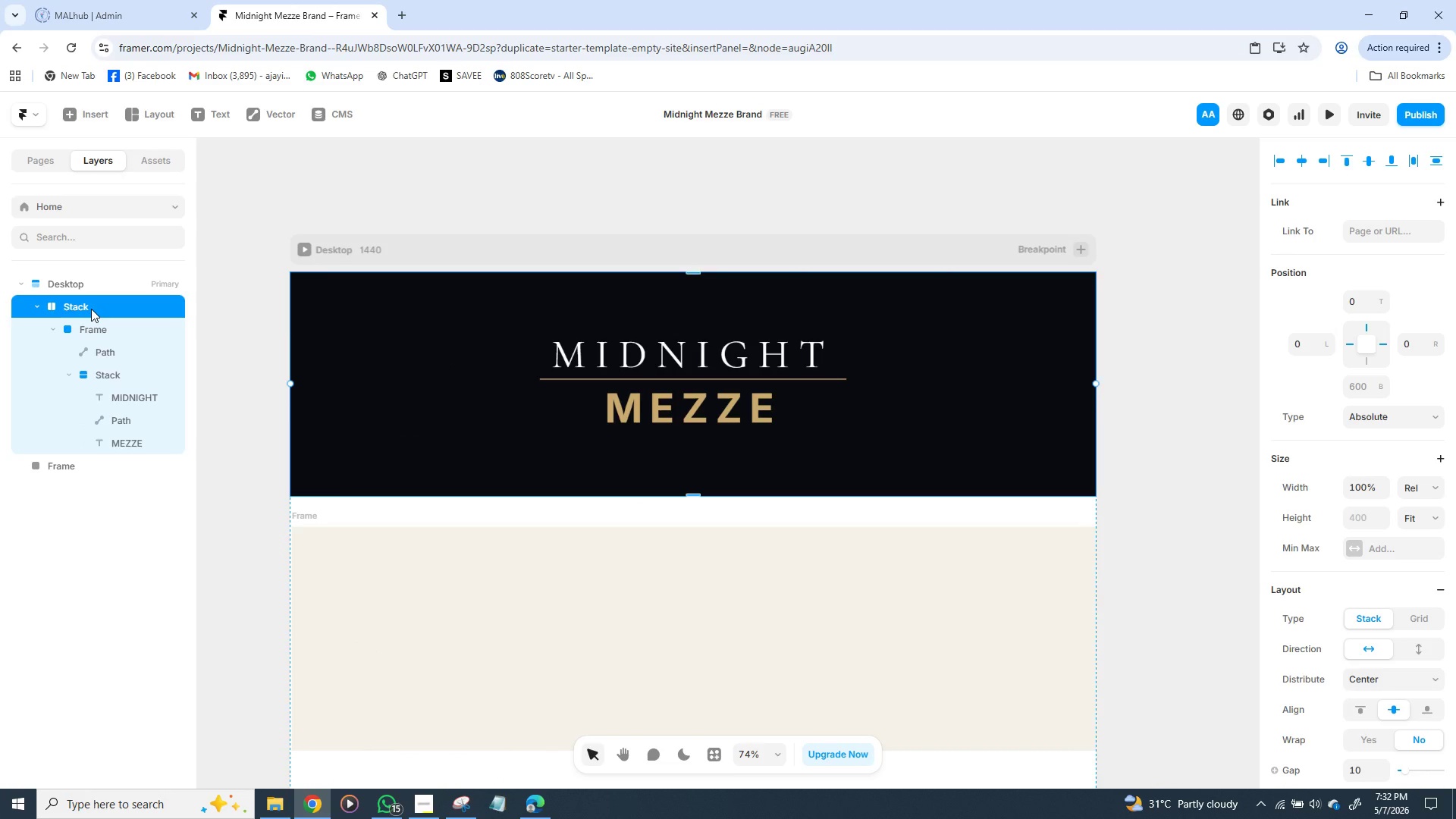 
wait(9.31)
 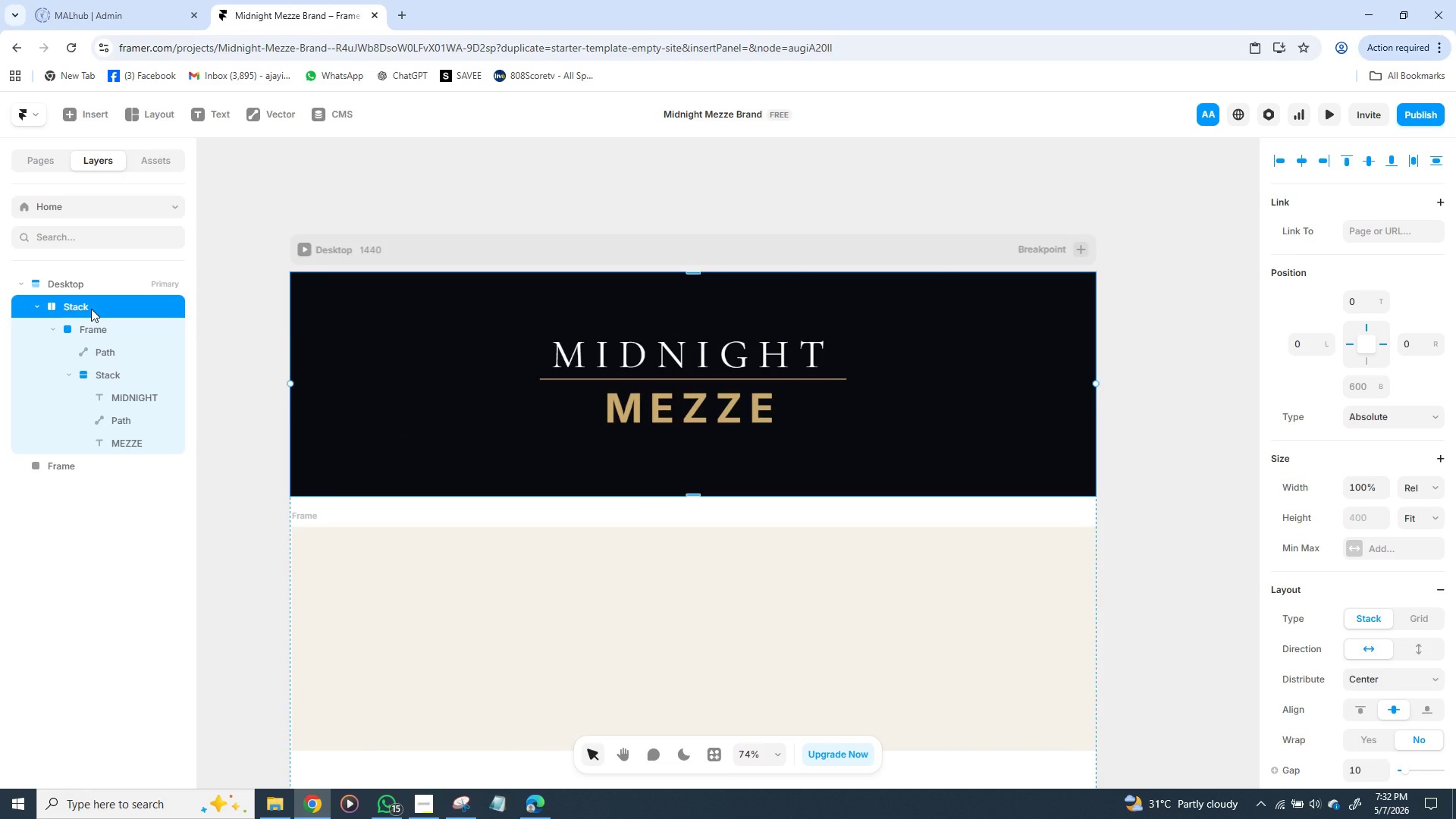 
left_click([305, 533])
 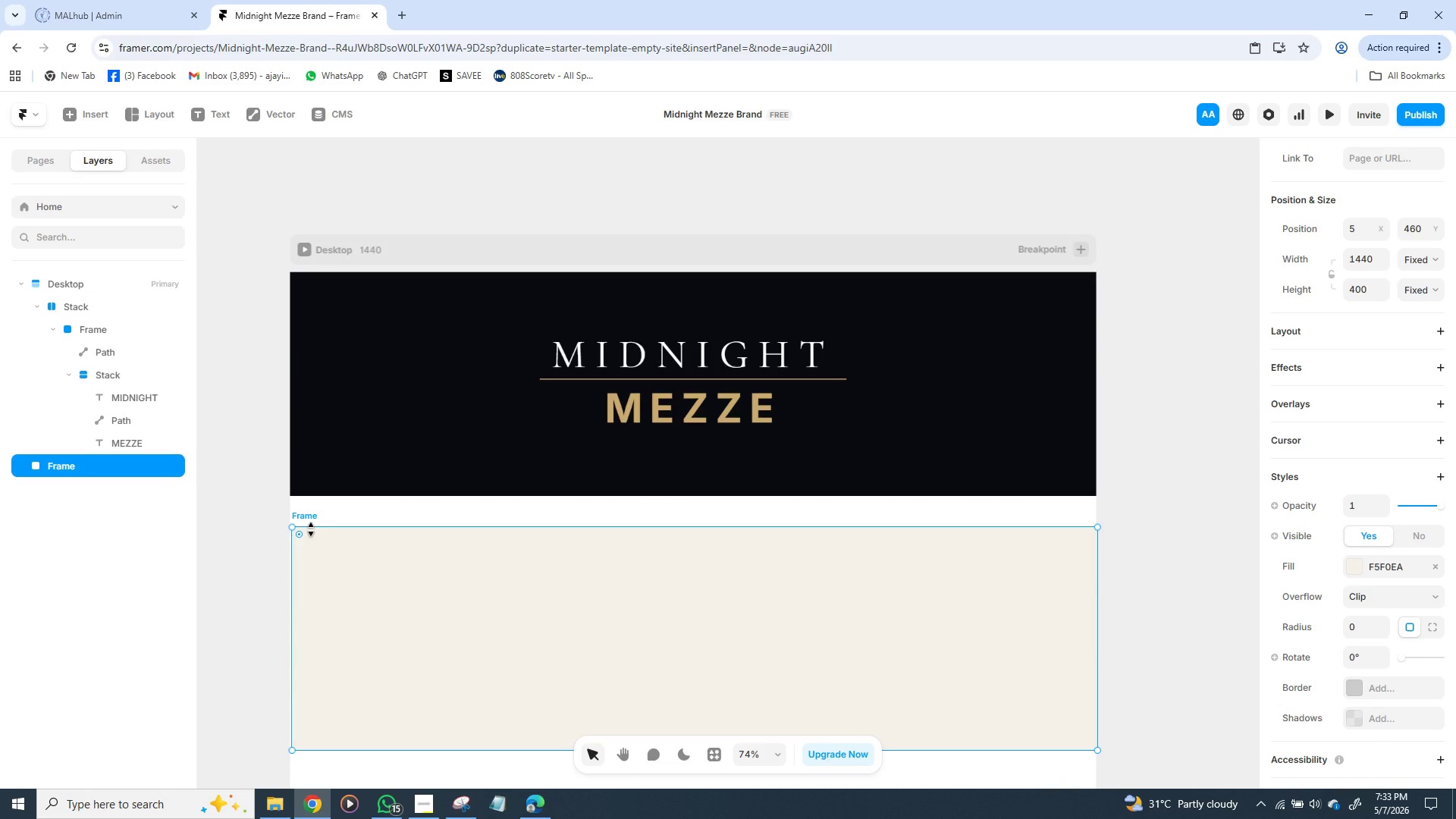 
key(Backspace)
 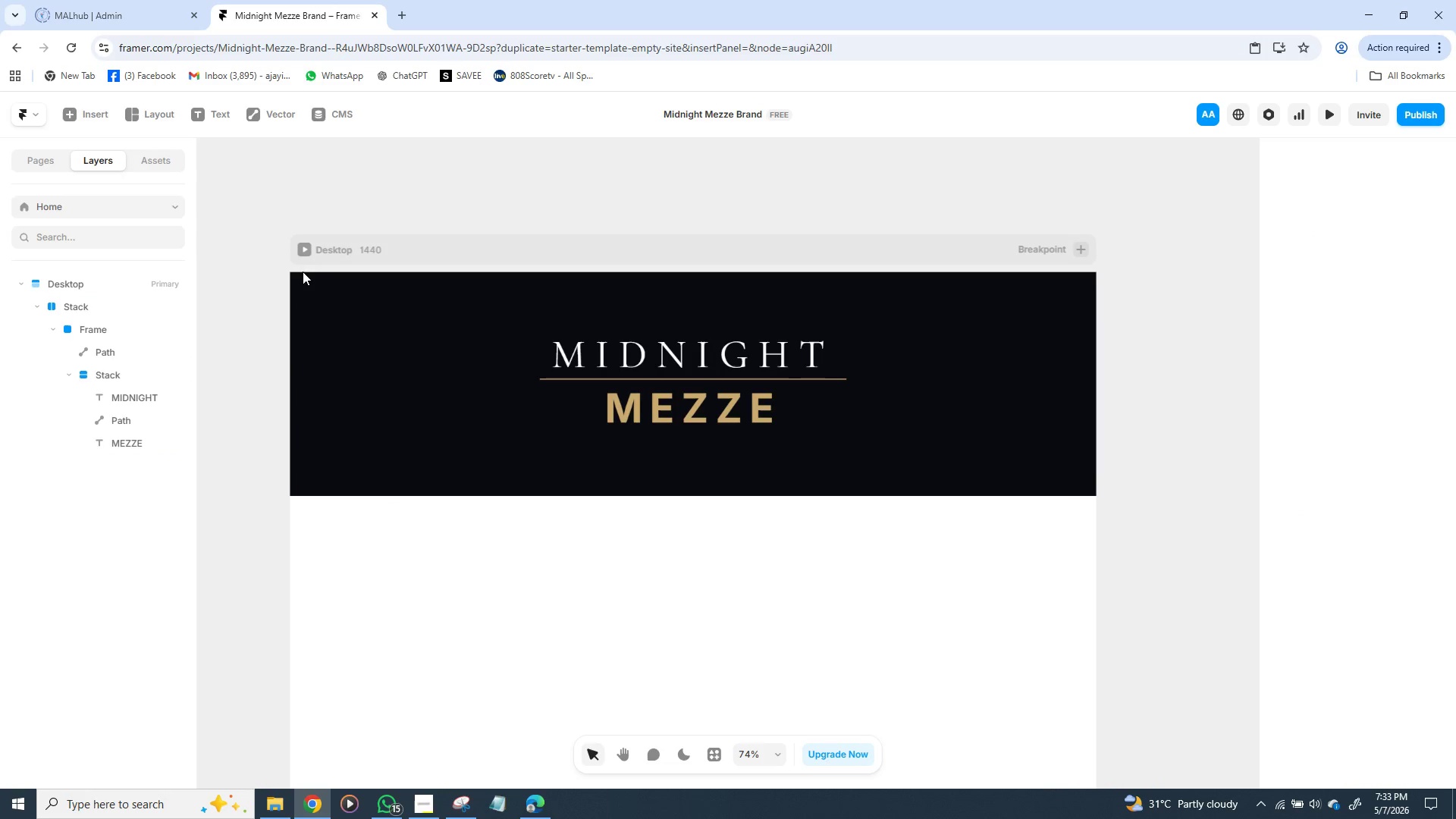 
left_click([301, 274])
 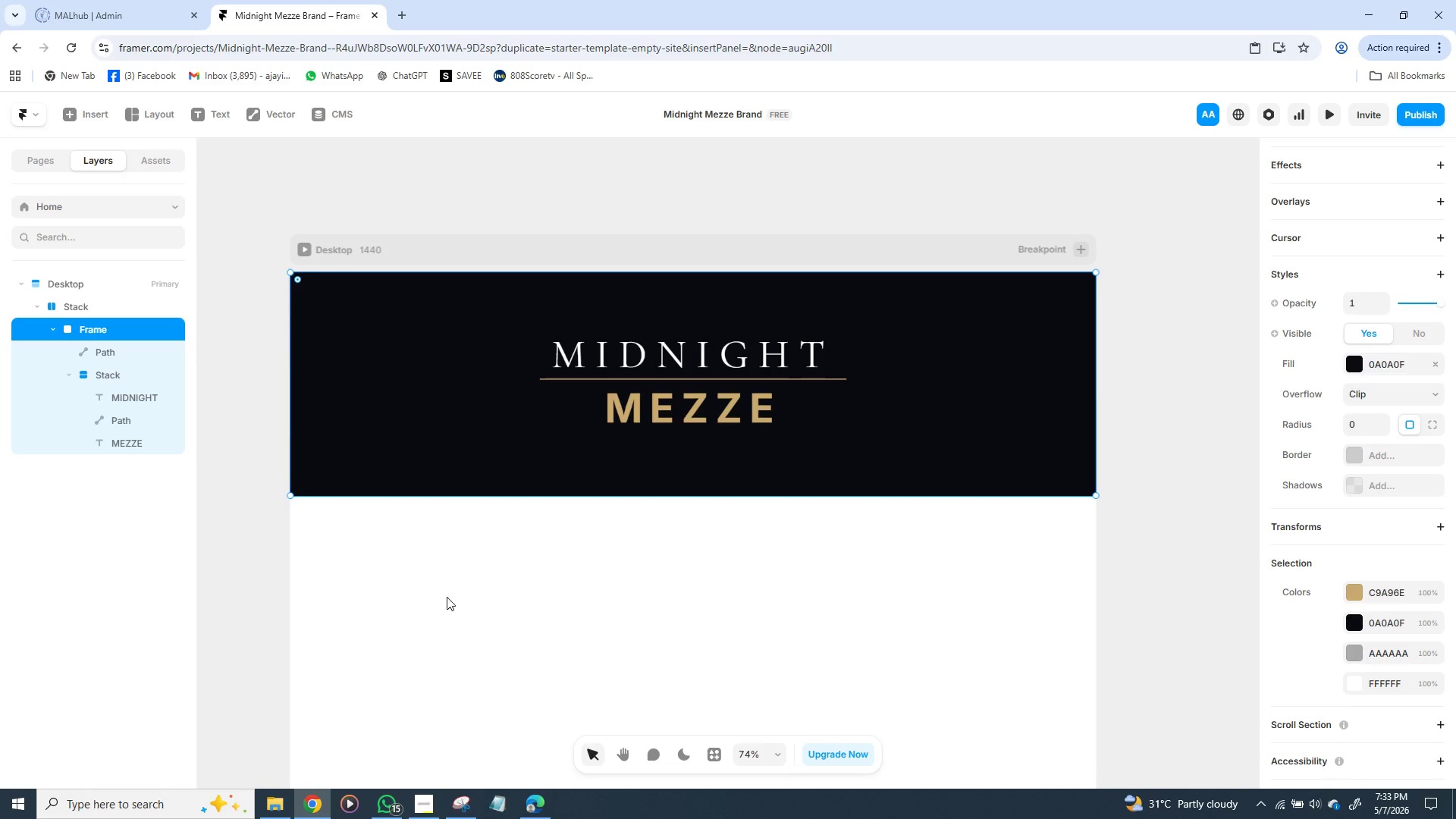 
key(Control+D)
 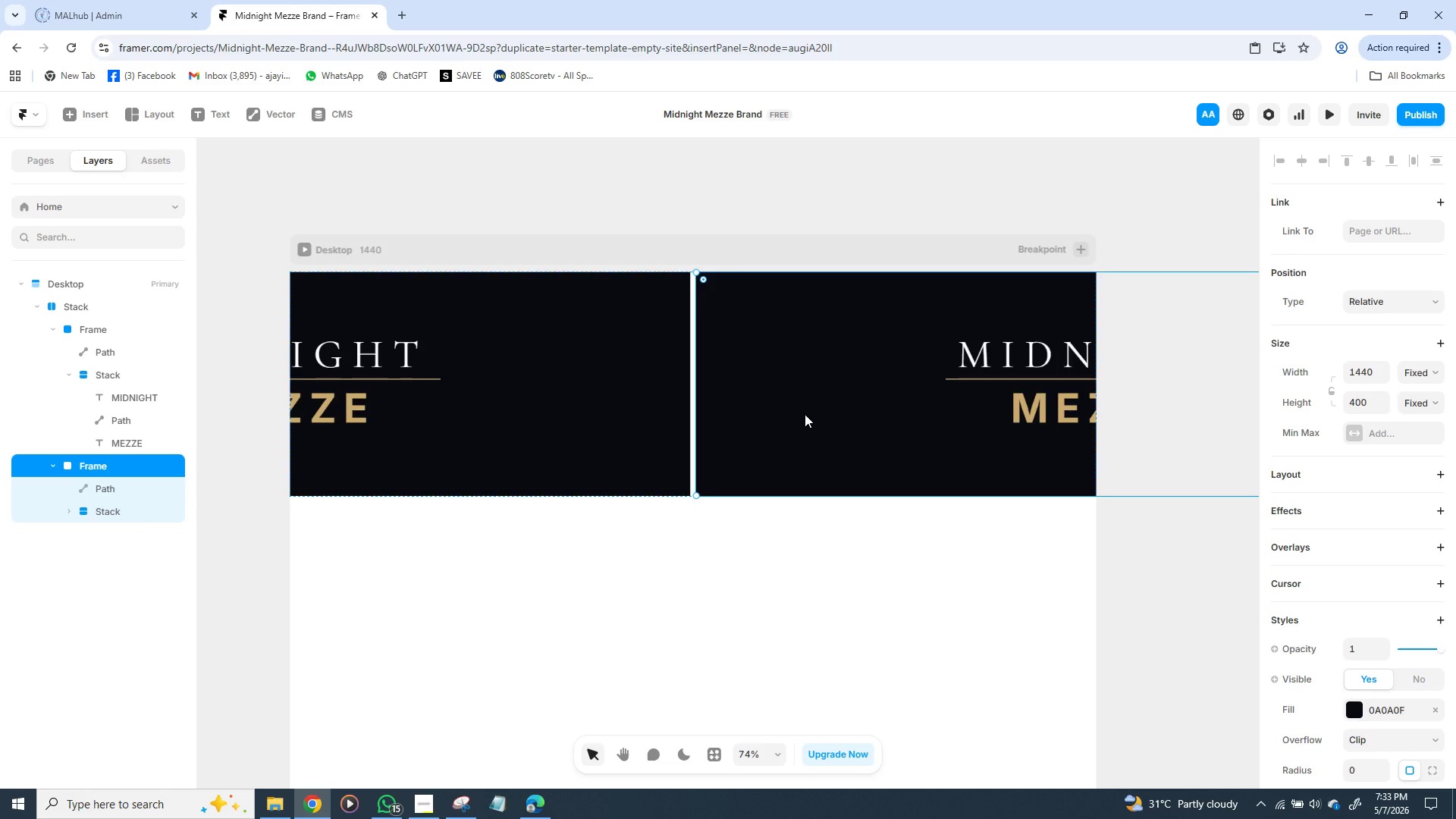 
left_click_drag(start_coordinate=[805, 414], to_coordinate=[366, 673])
 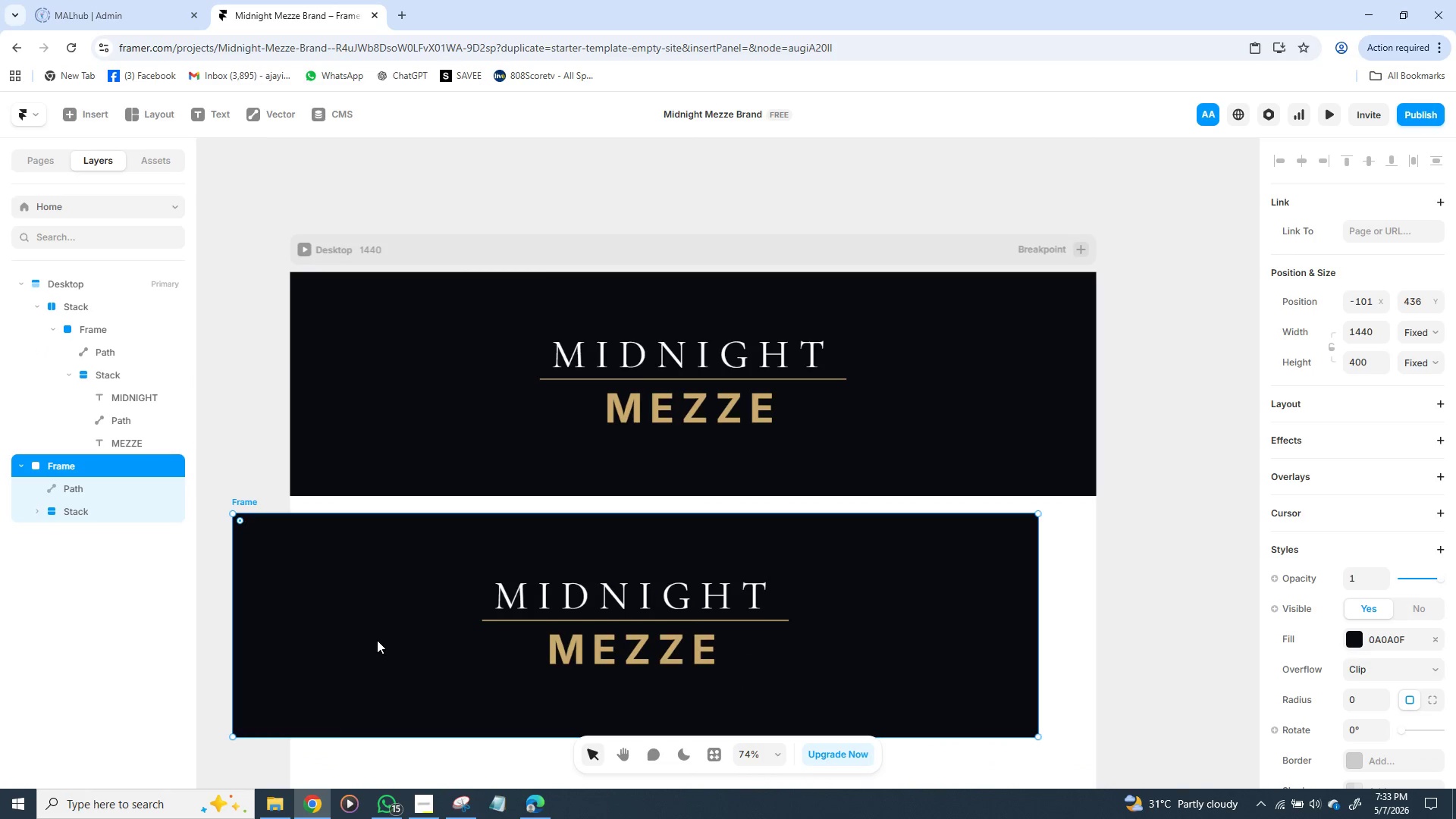 
left_click_drag(start_coordinate=[377, 640], to_coordinate=[450, 642])
 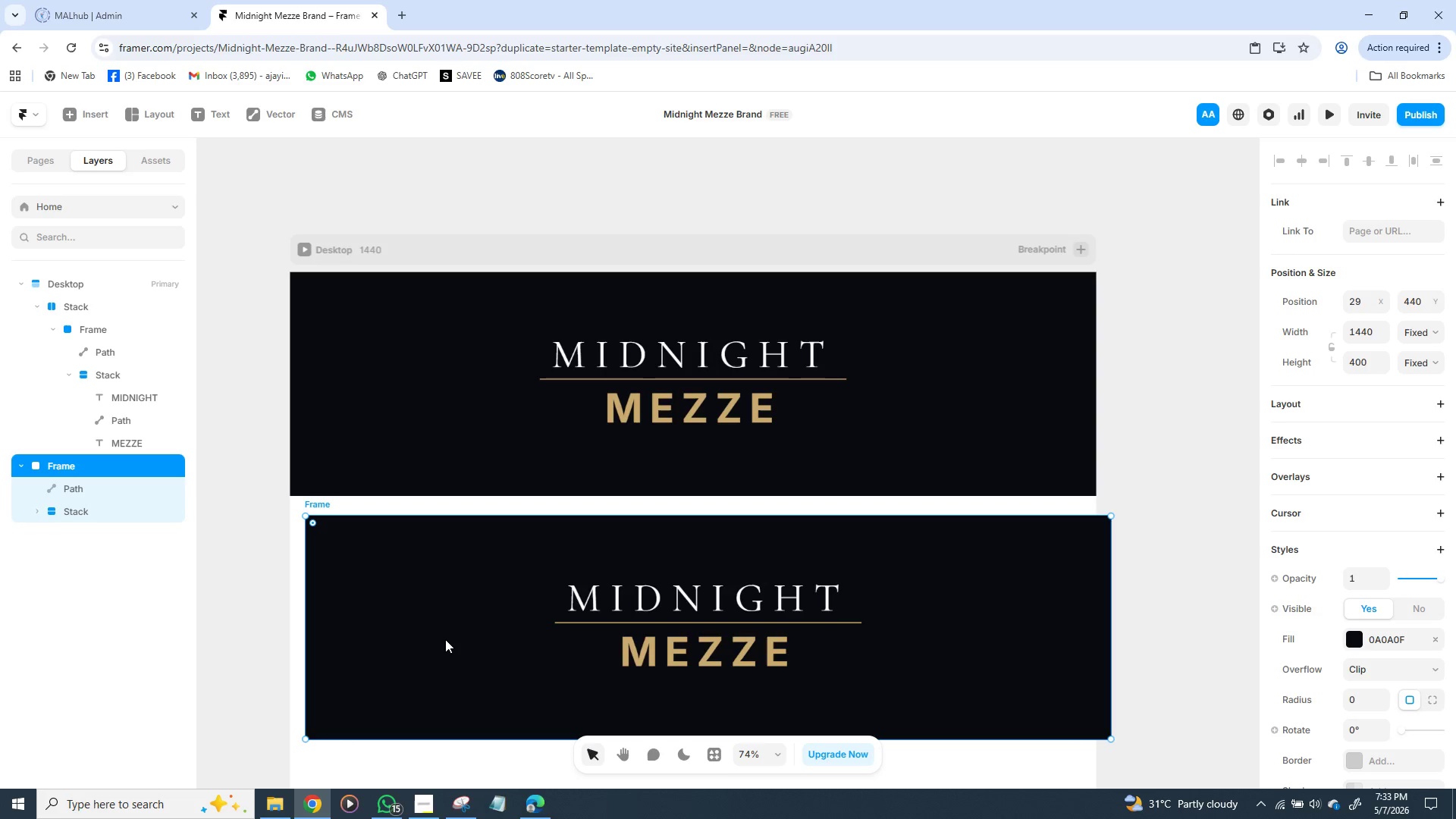 
left_click_drag(start_coordinate=[445, 639], to_coordinate=[434, 640])
 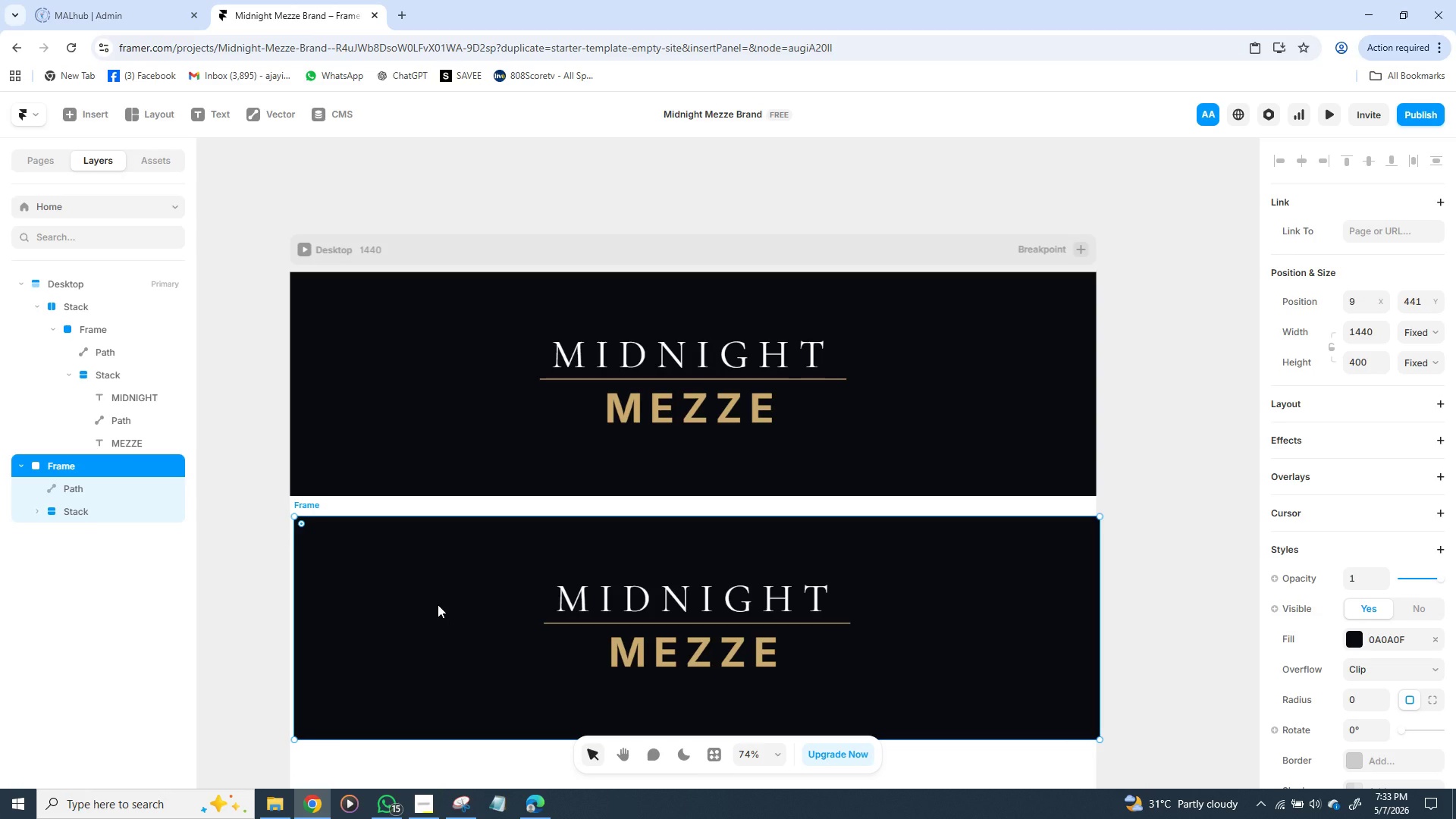 
key(Control+Z)
 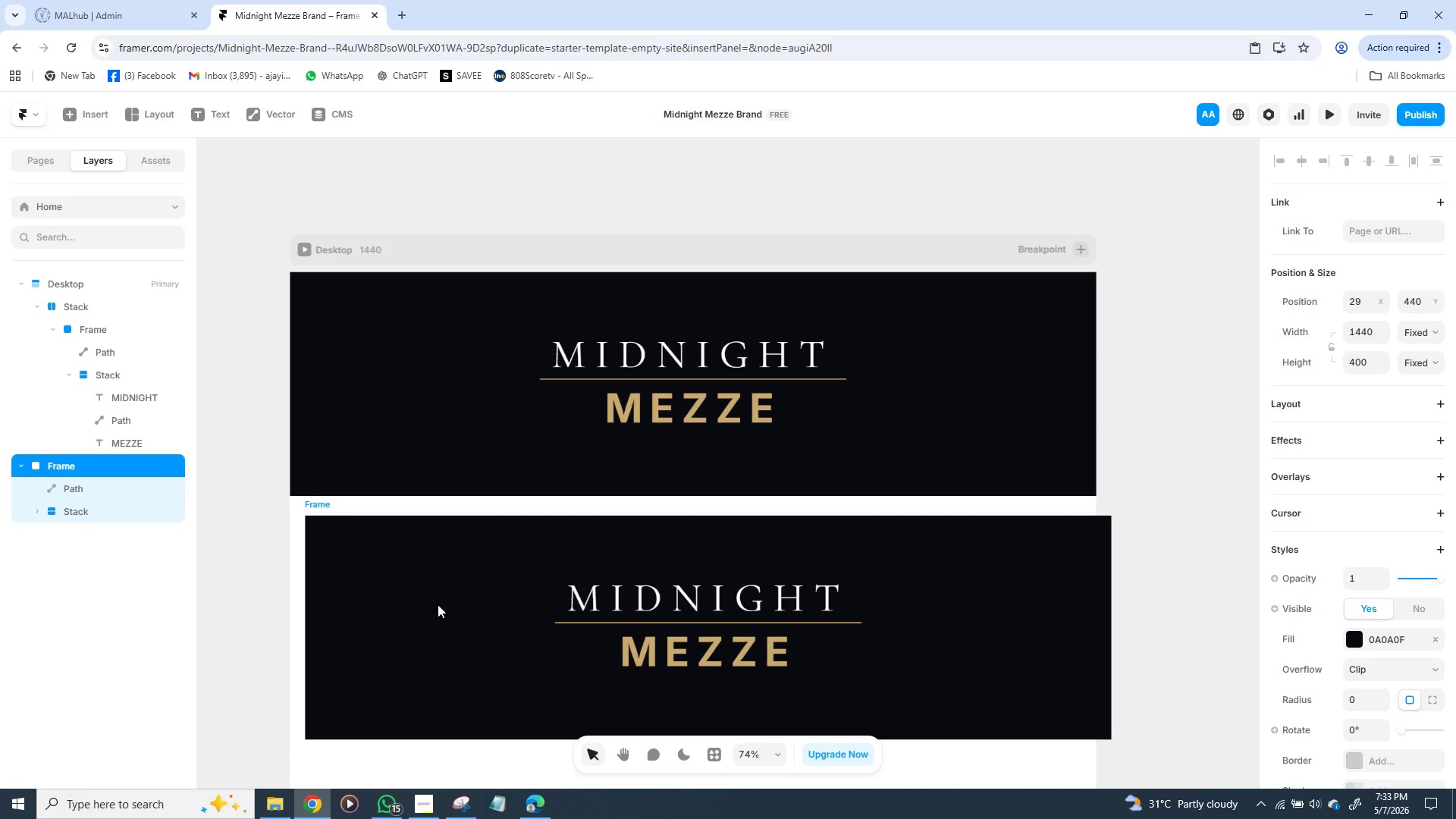 
key(Control+Z)
 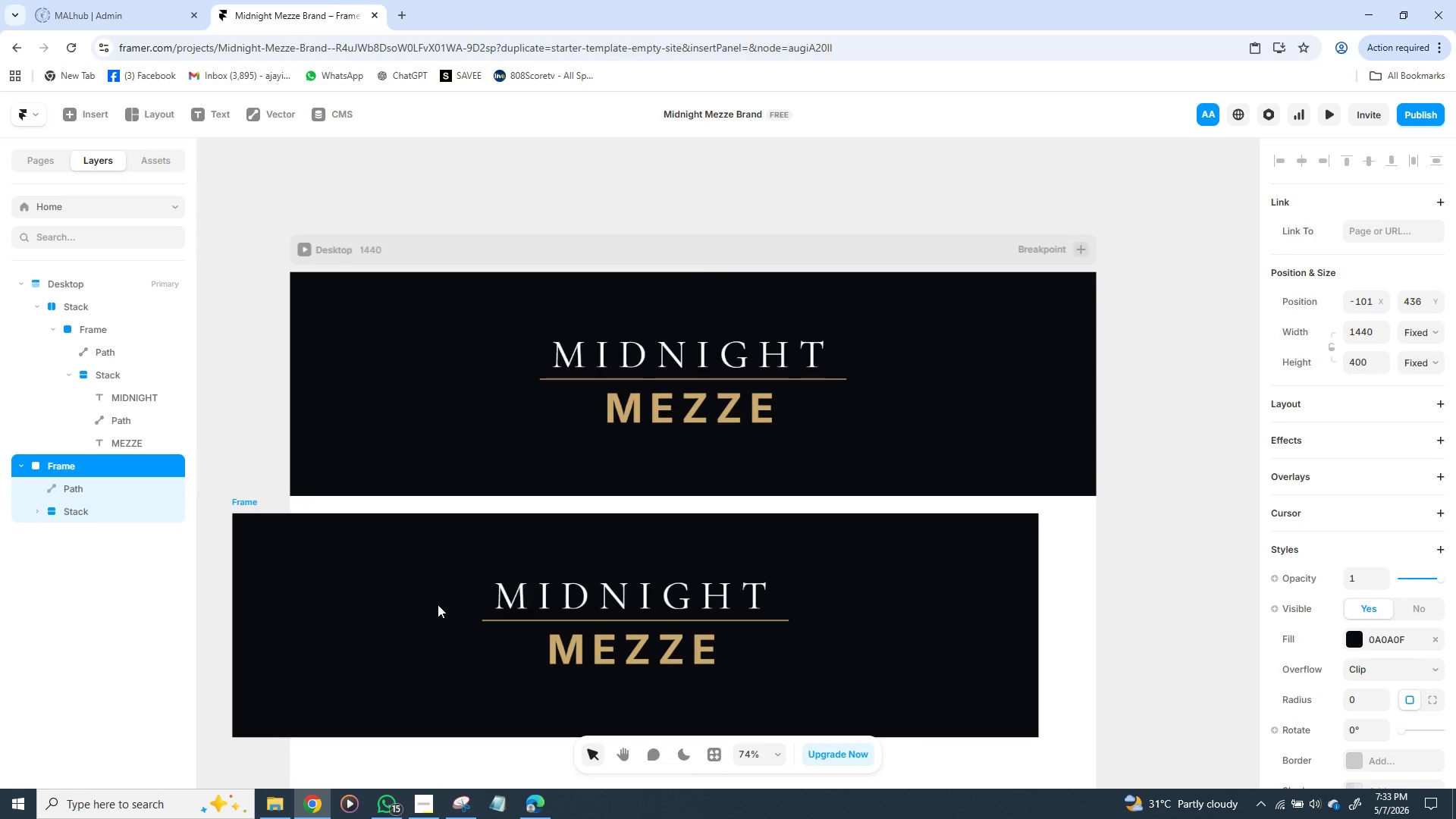 
key(Control+Z)
 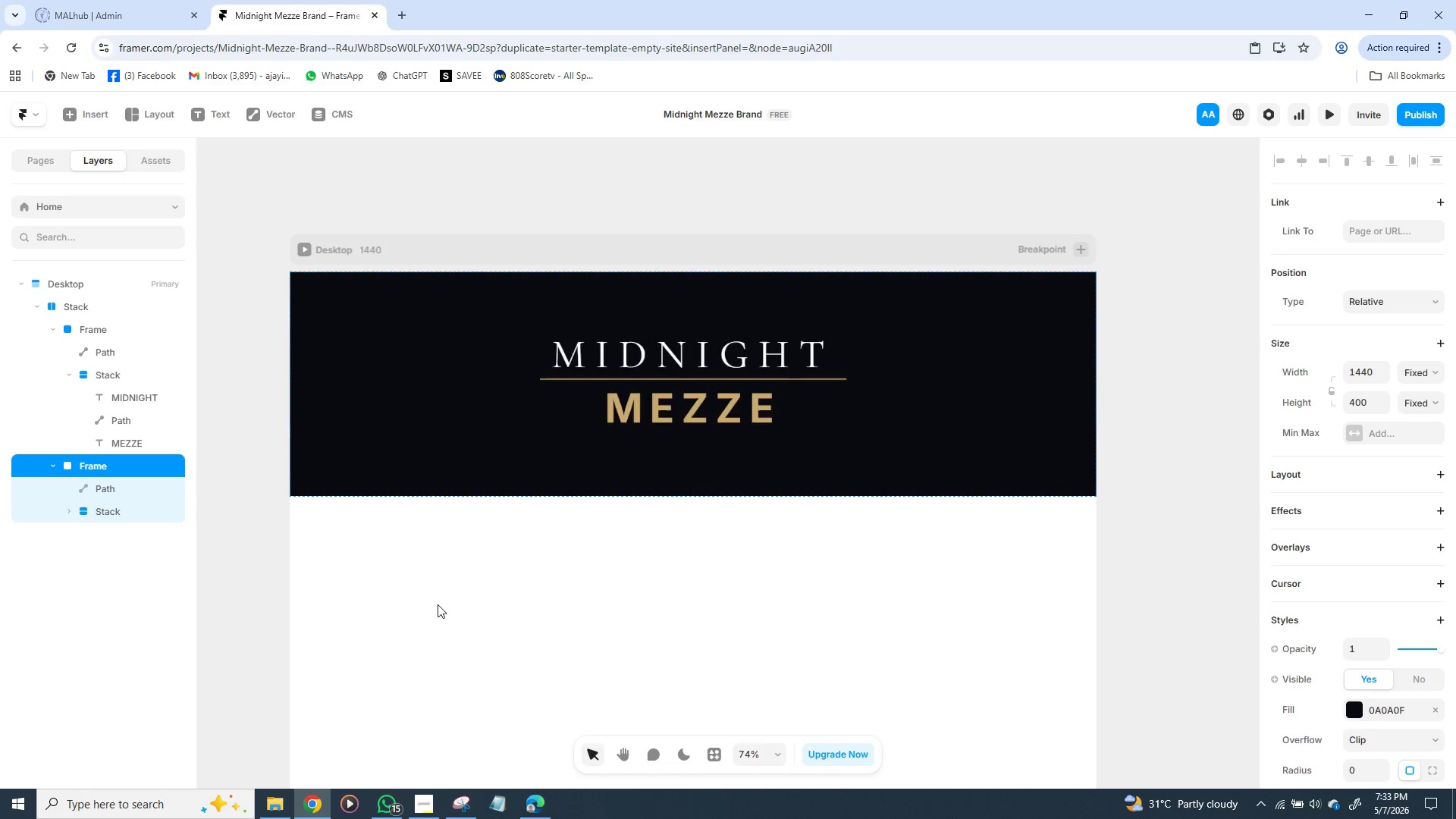 
key(Control+Z)
 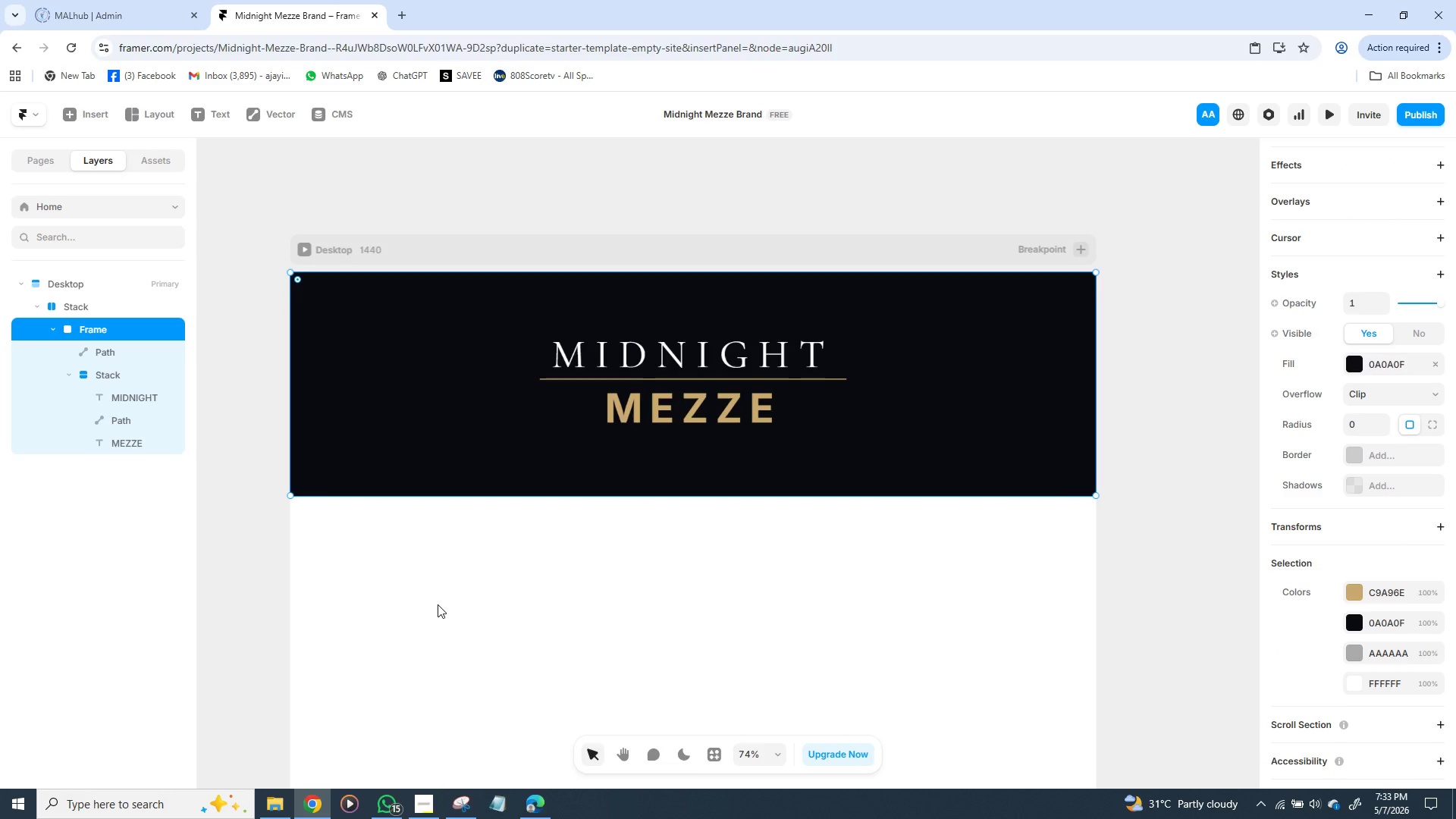 
key(Control+Z)
 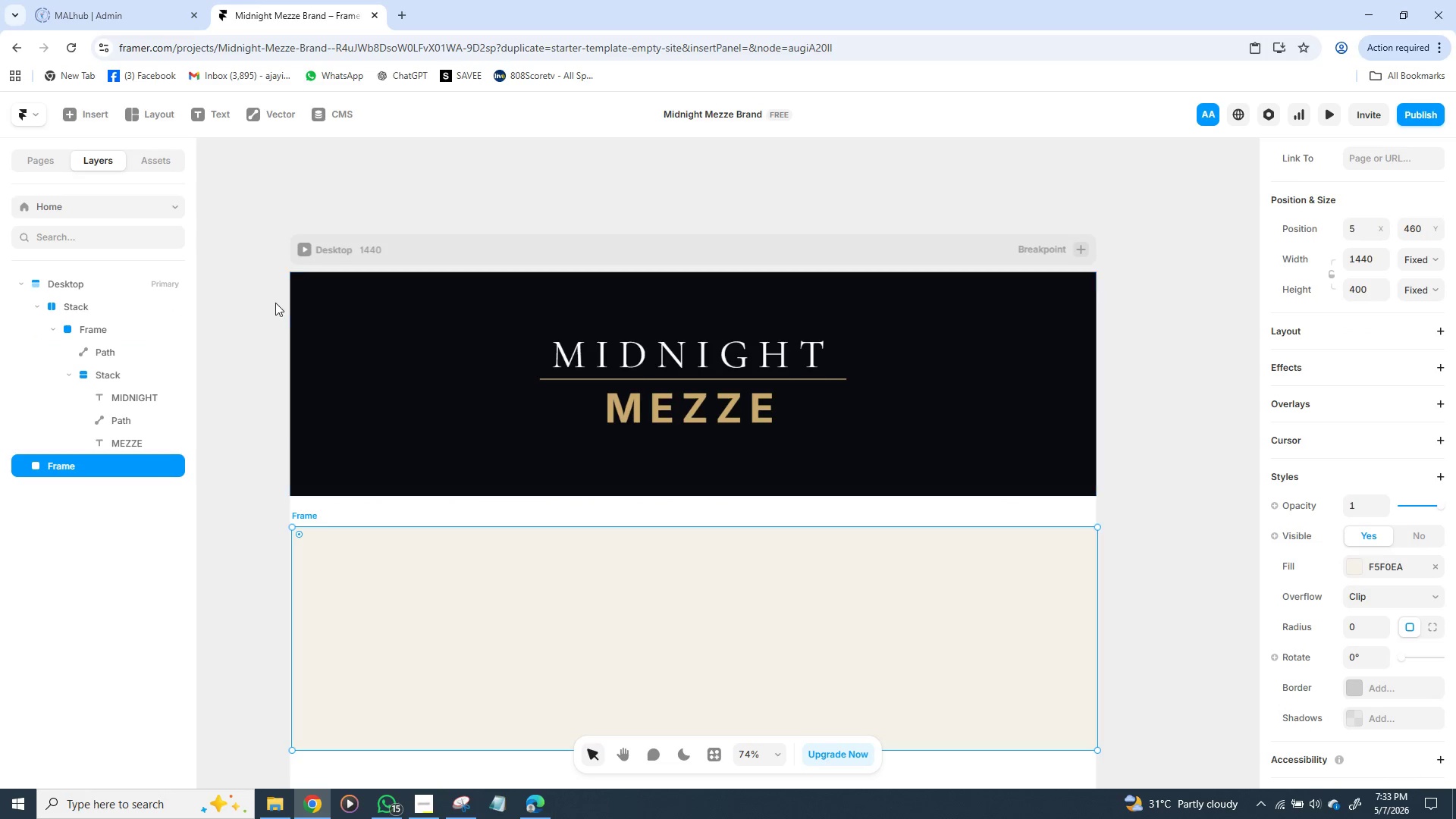 
left_click([79, 308])
 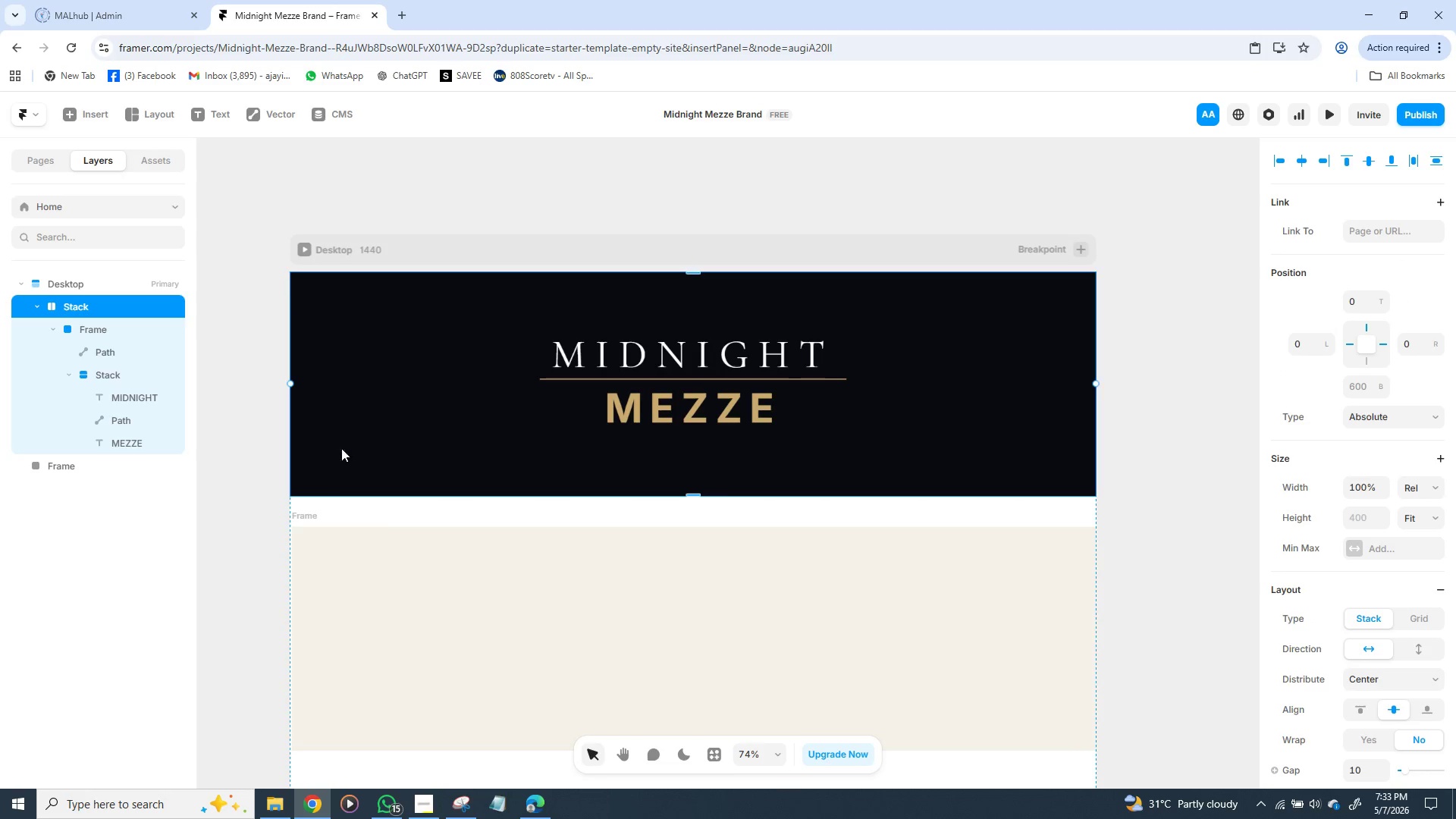 
hold_key(key=ControlLeft, duration=1.52)
 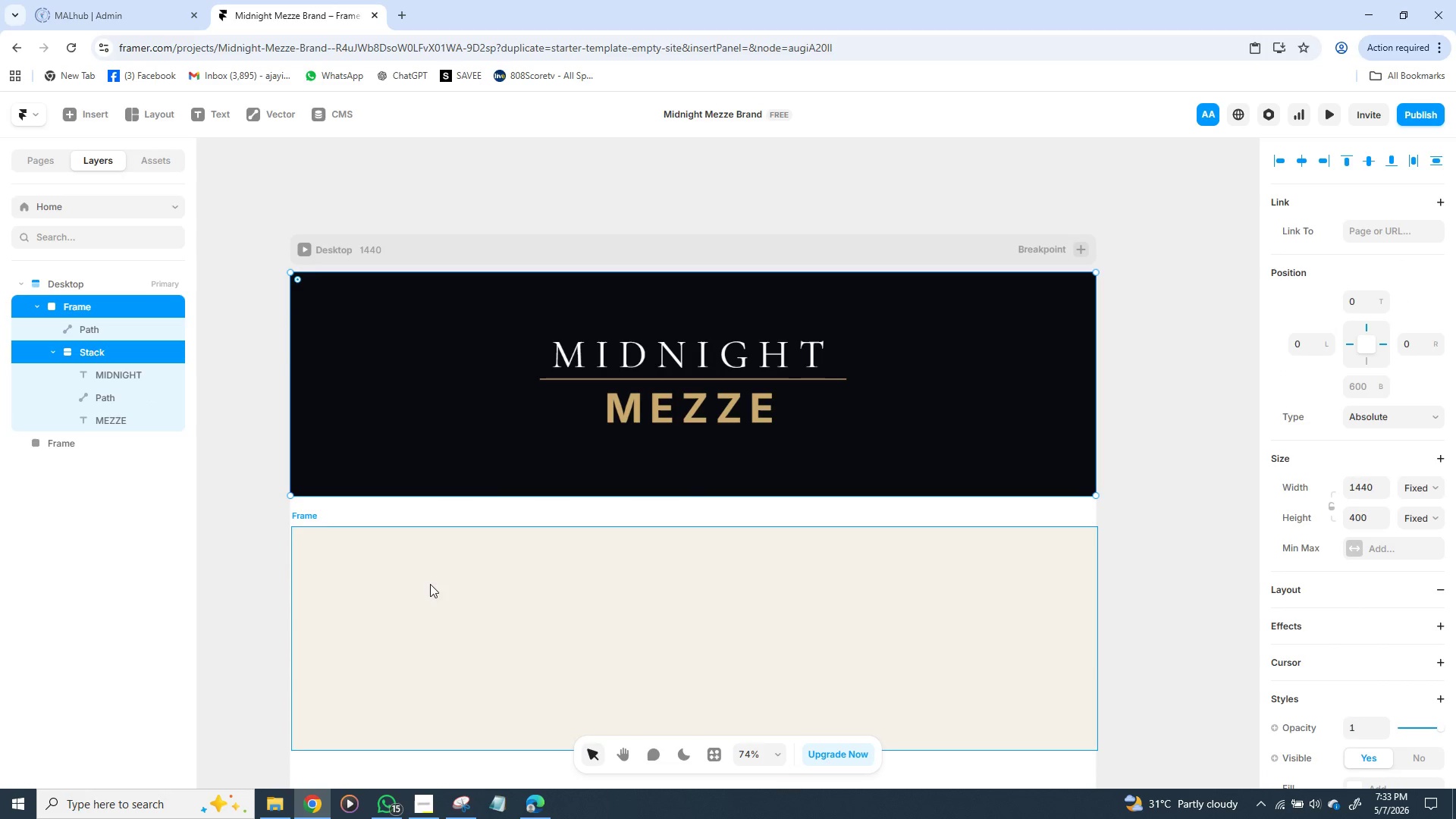 
key(Control+Z)
 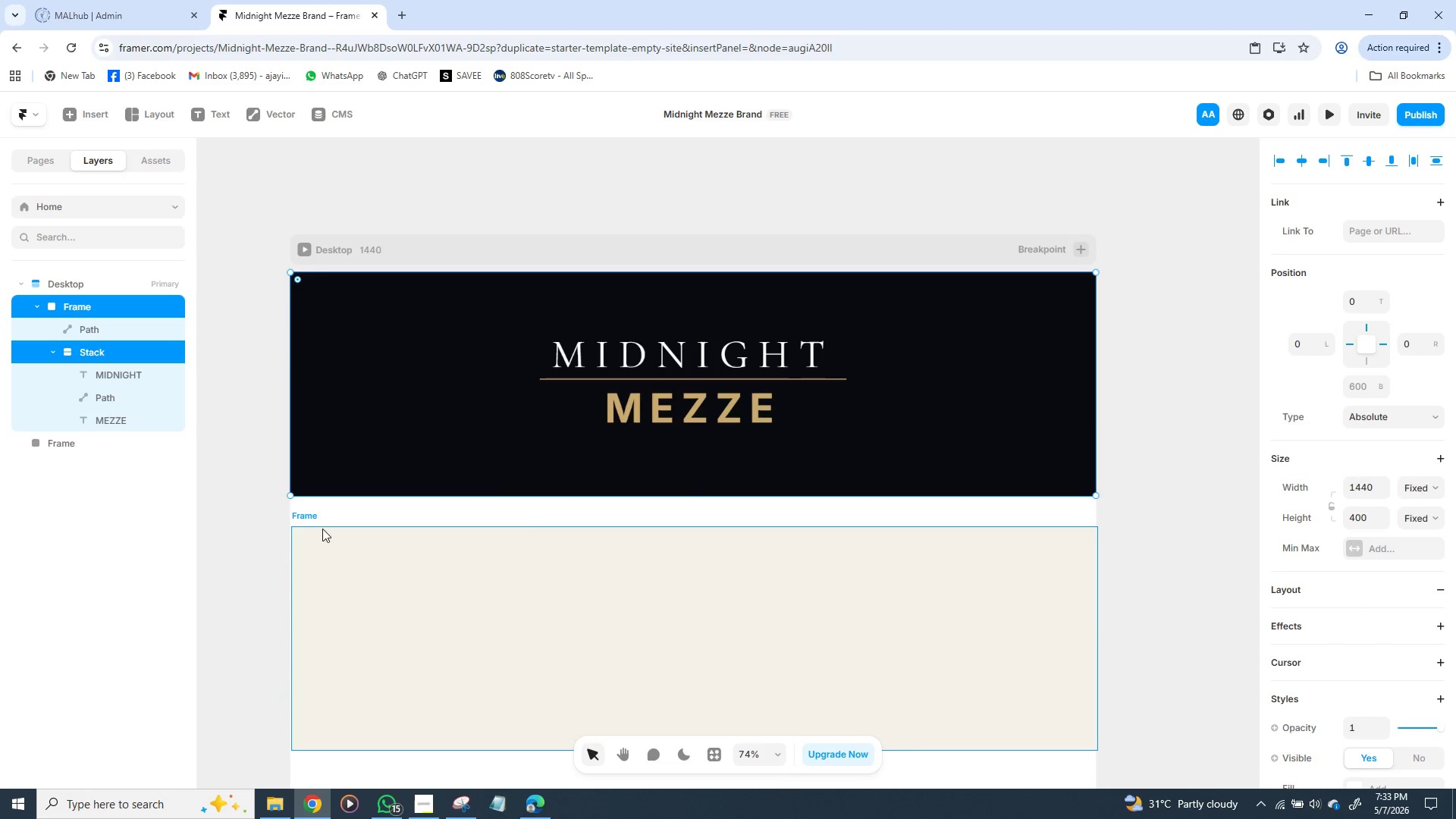 
key(Control+ControlLeft)
 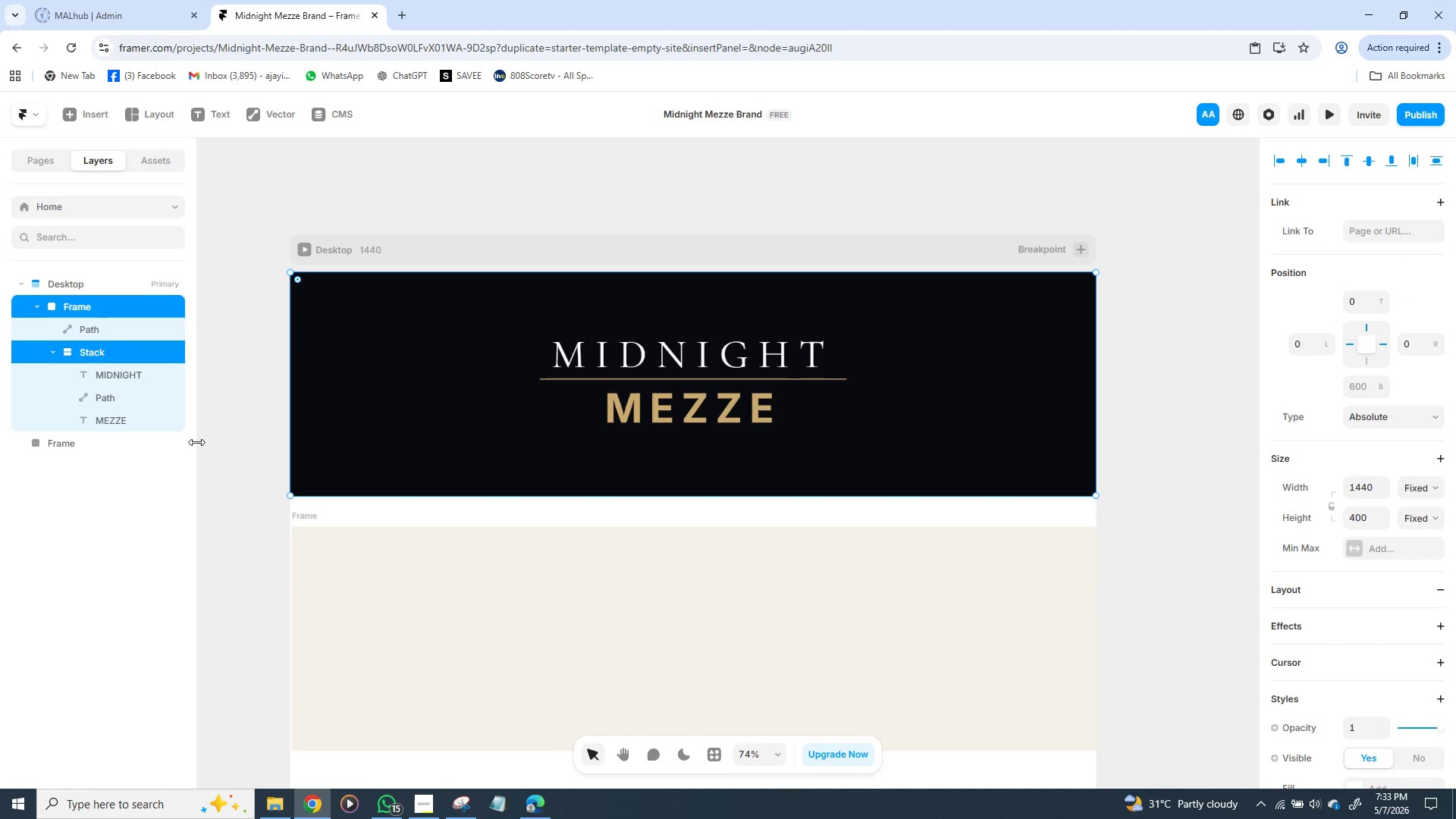 
left_click([199, 440])
 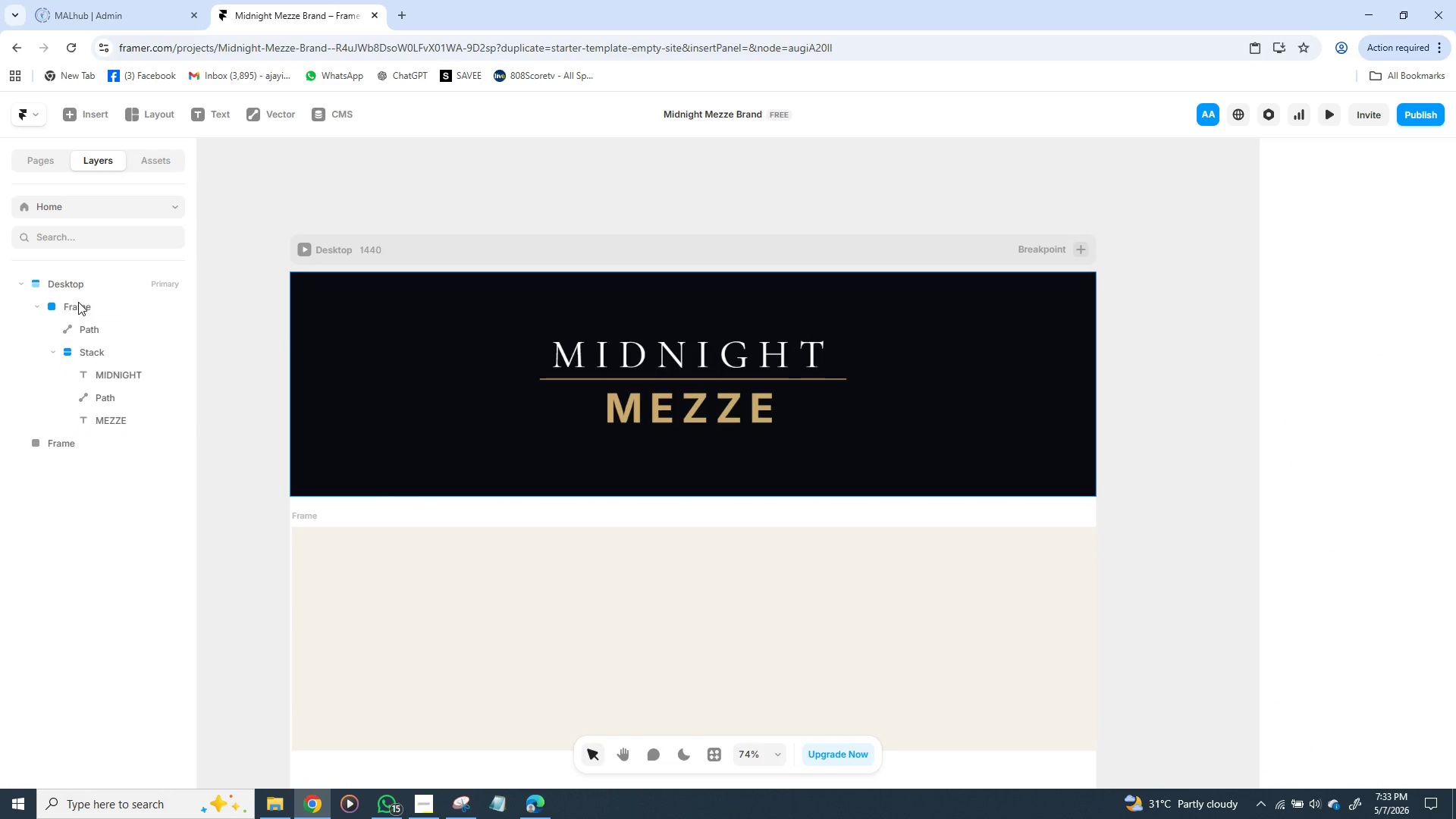 
left_click([78, 302])
 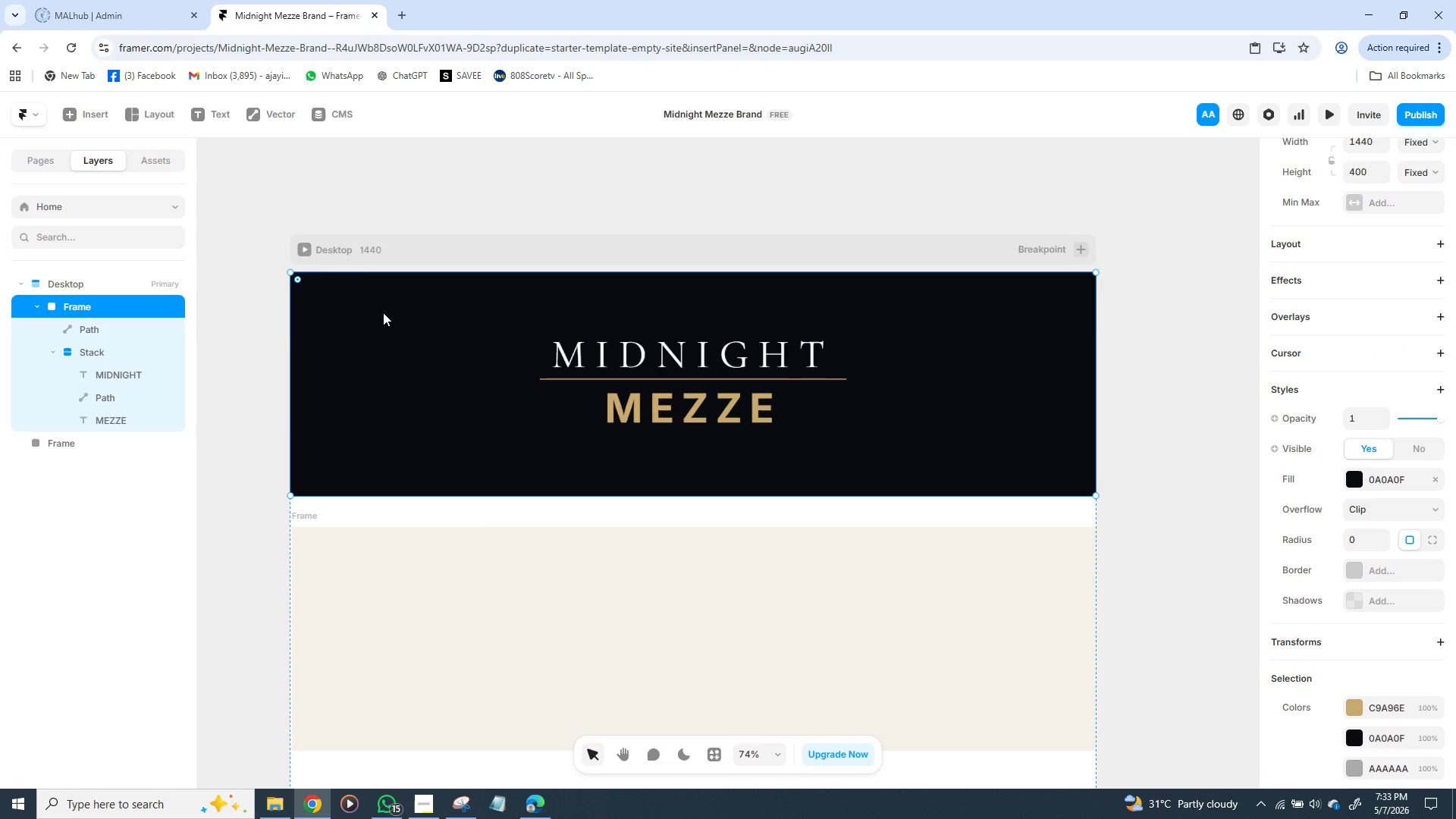 
key(Control+D)
 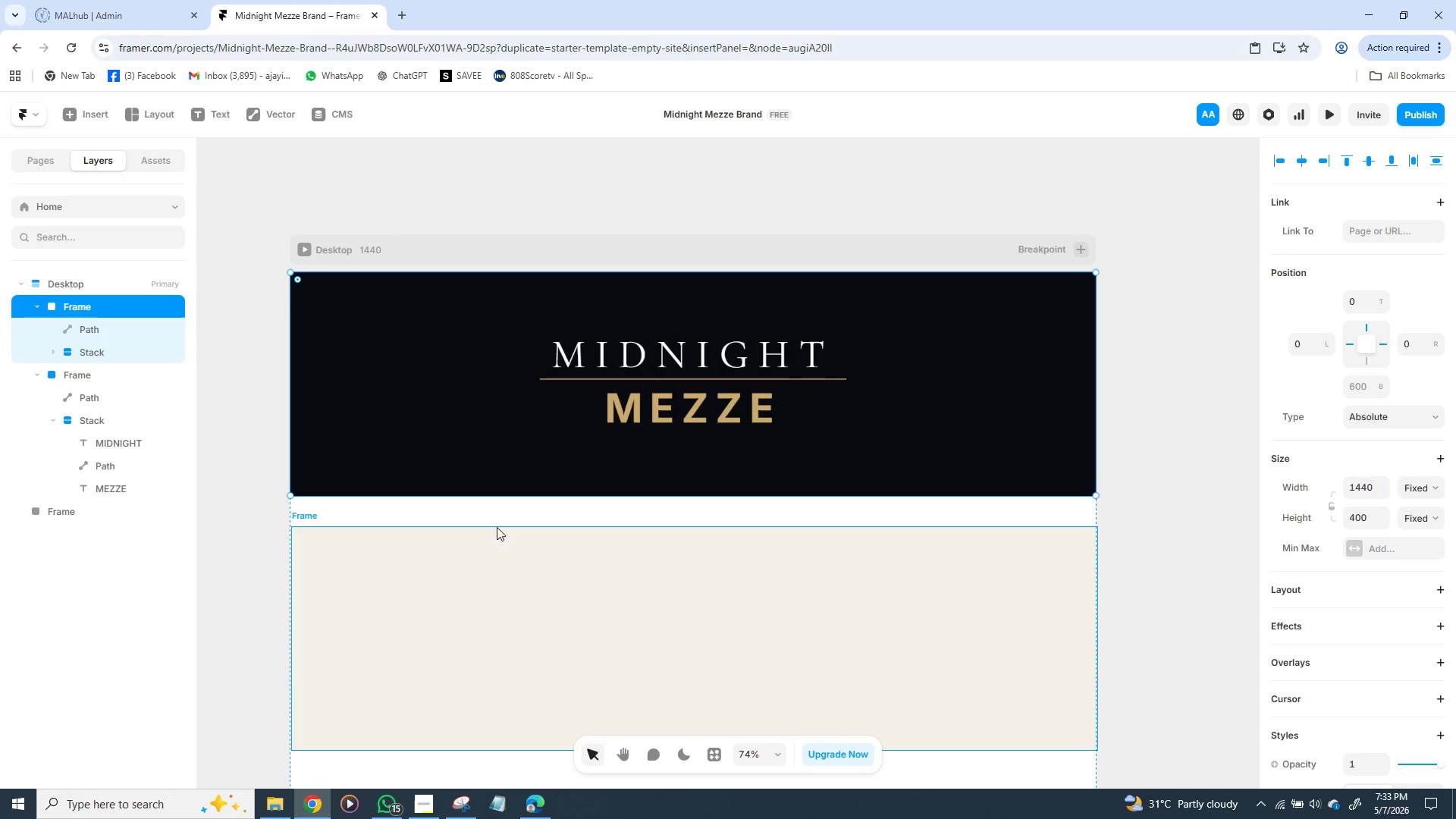 
left_click([462, 561])
 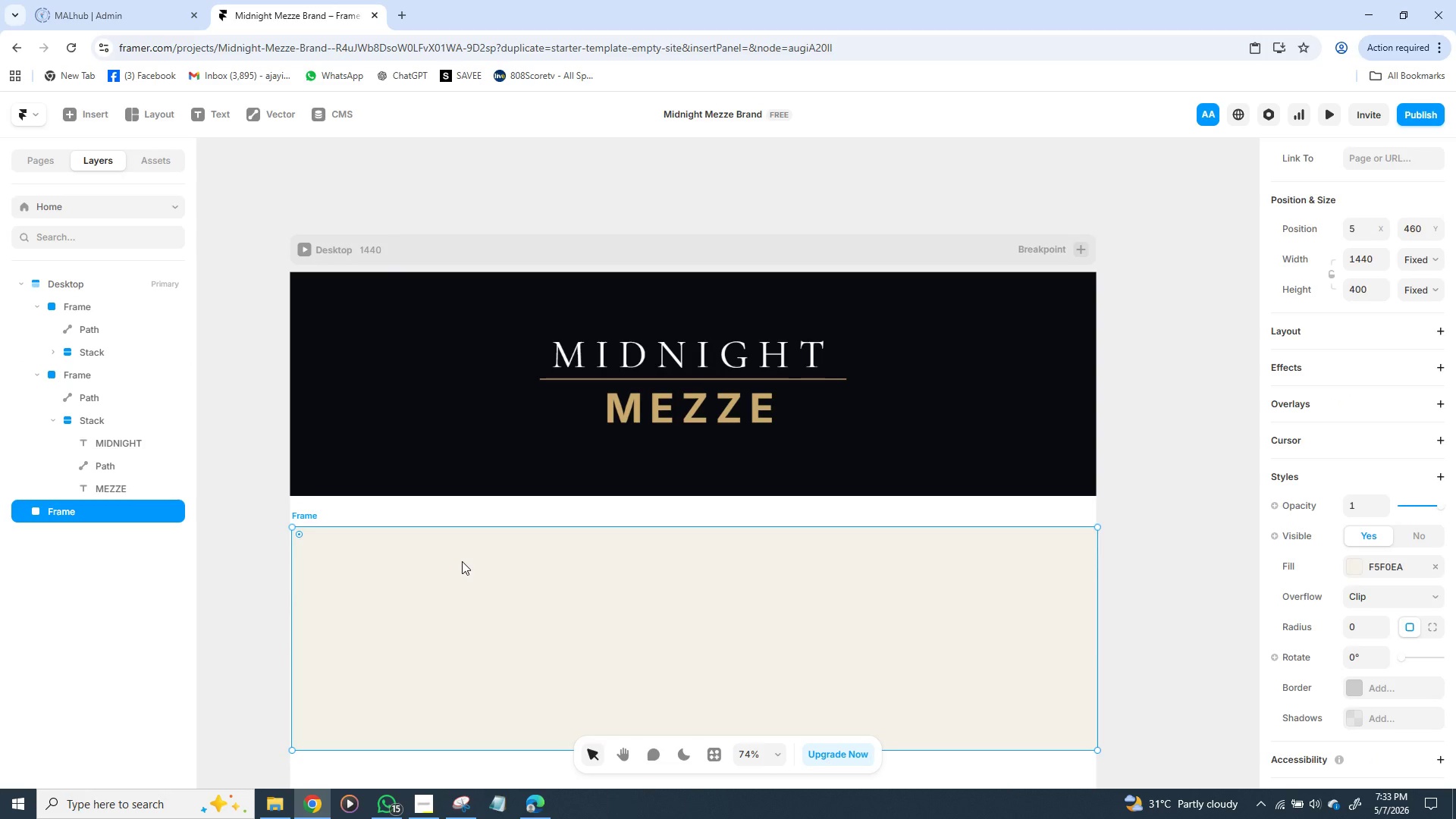 
key(Backspace)
 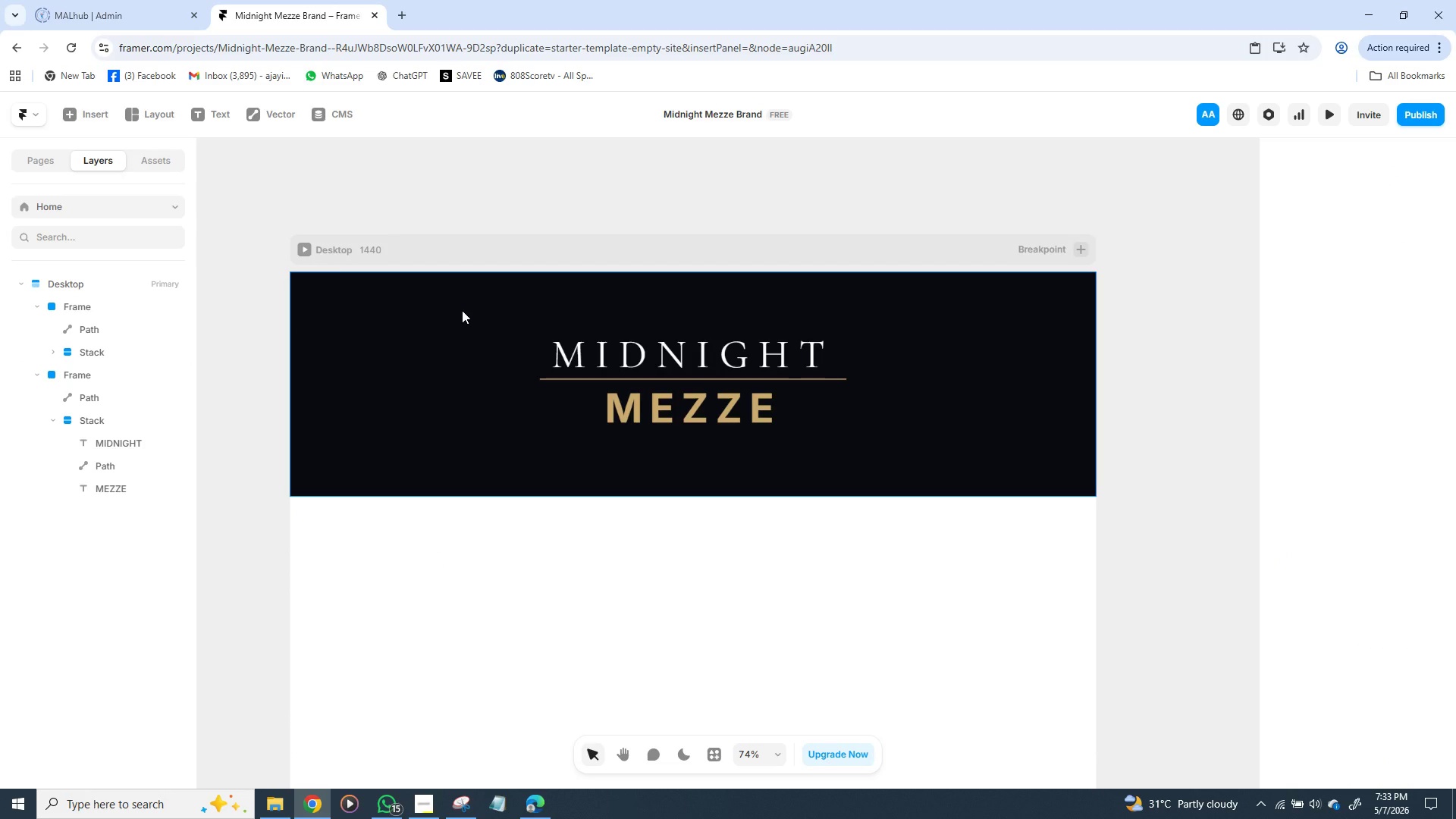 
left_click_drag(start_coordinate=[463, 310], to_coordinate=[464, 557])
 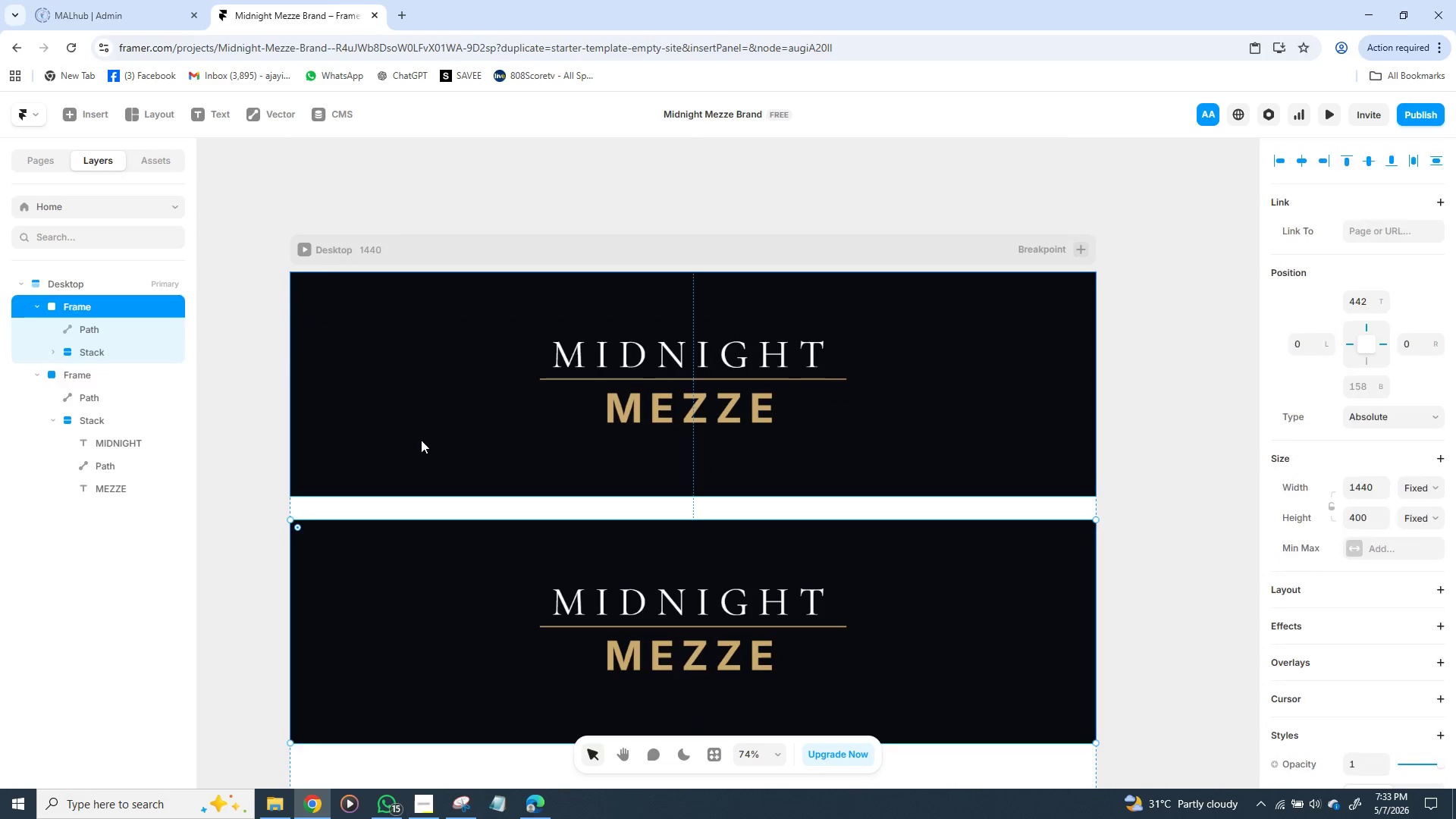 
left_click([421, 440])
 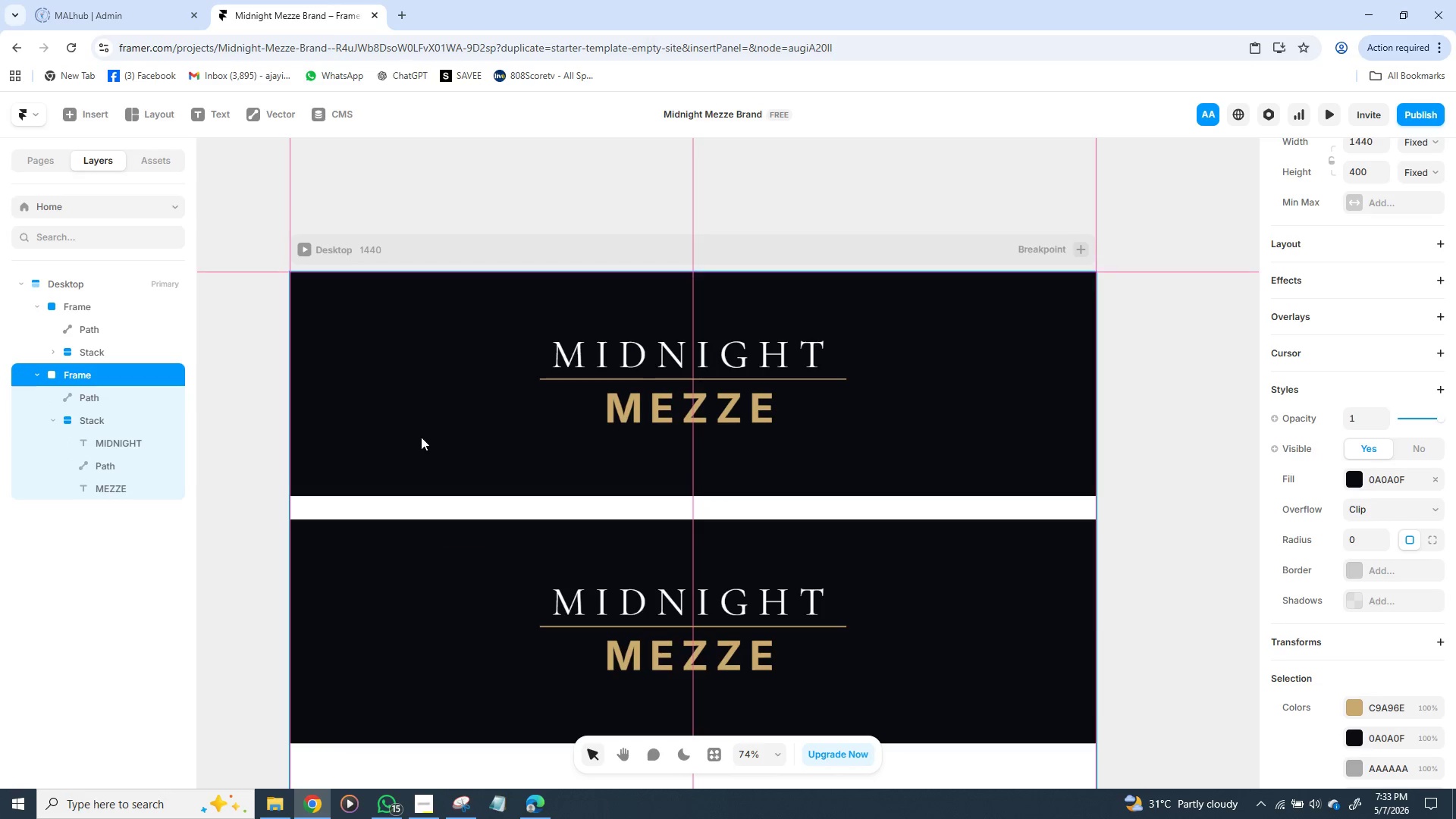 
wait(8.64)
 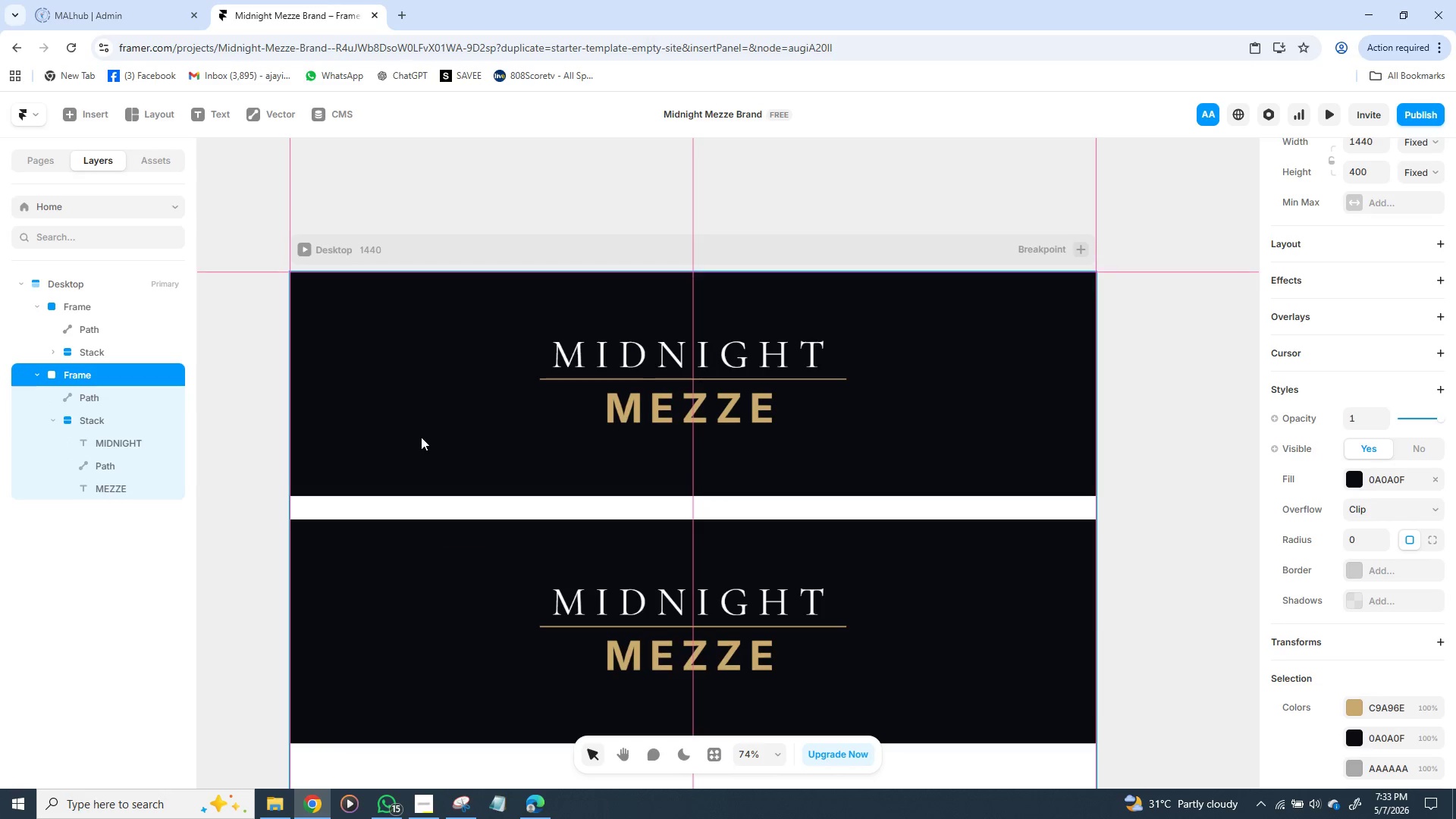 
left_click([313, 370])
 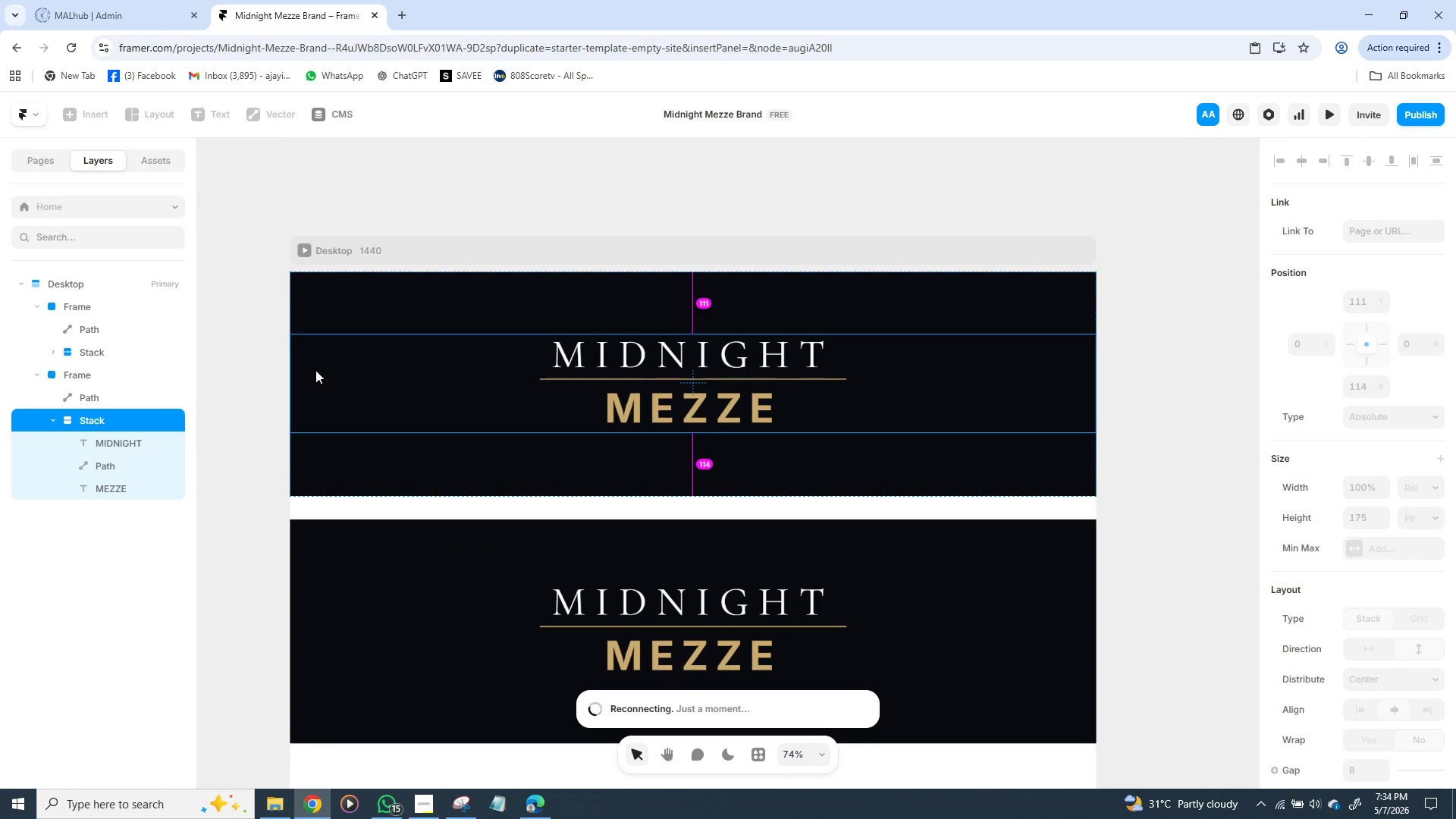 
hold_key(key=ShiftLeft, duration=1.53)
 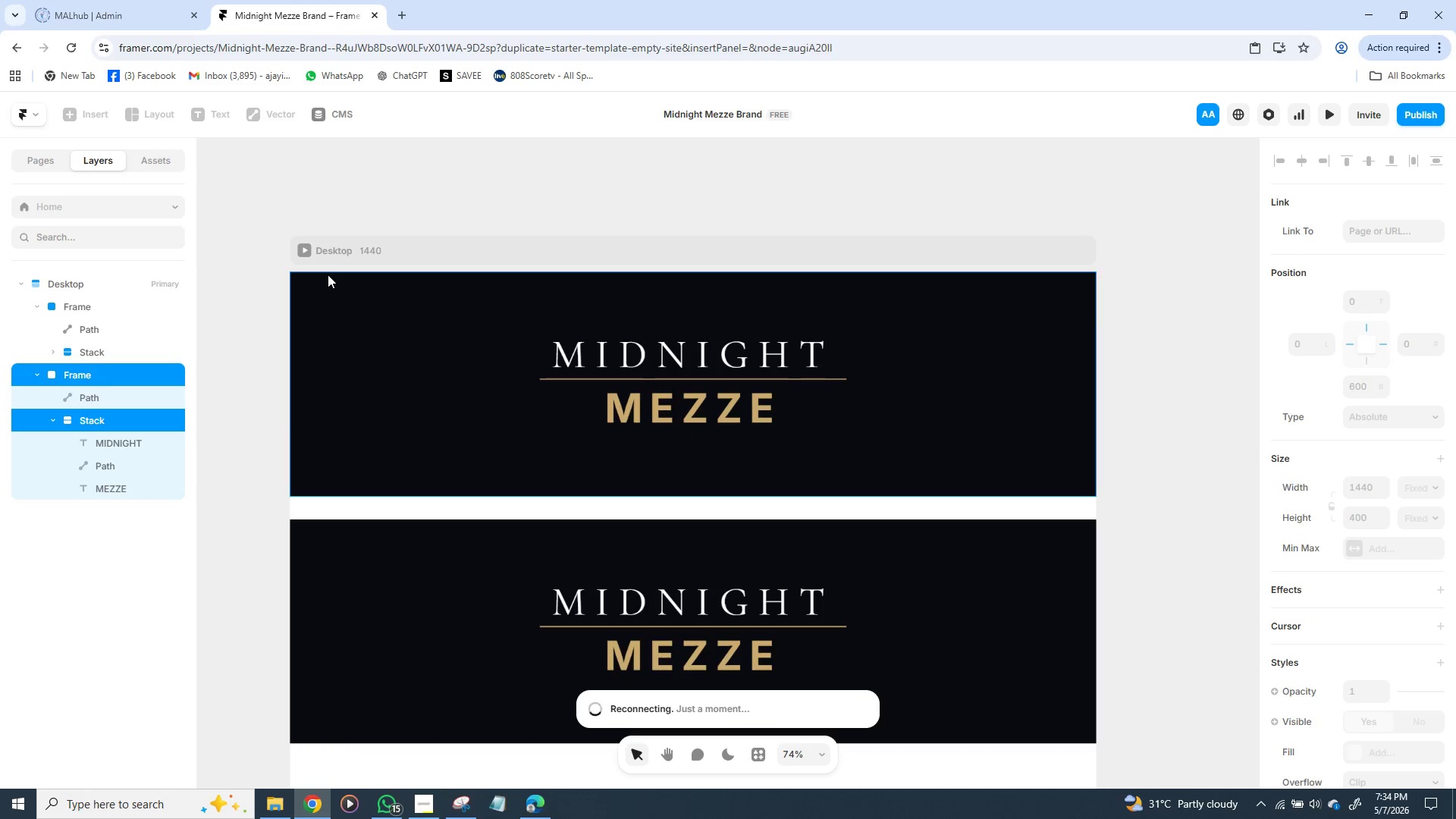 
hold_key(key=ShiftLeft, duration=1.42)
left_click([328, 275])
 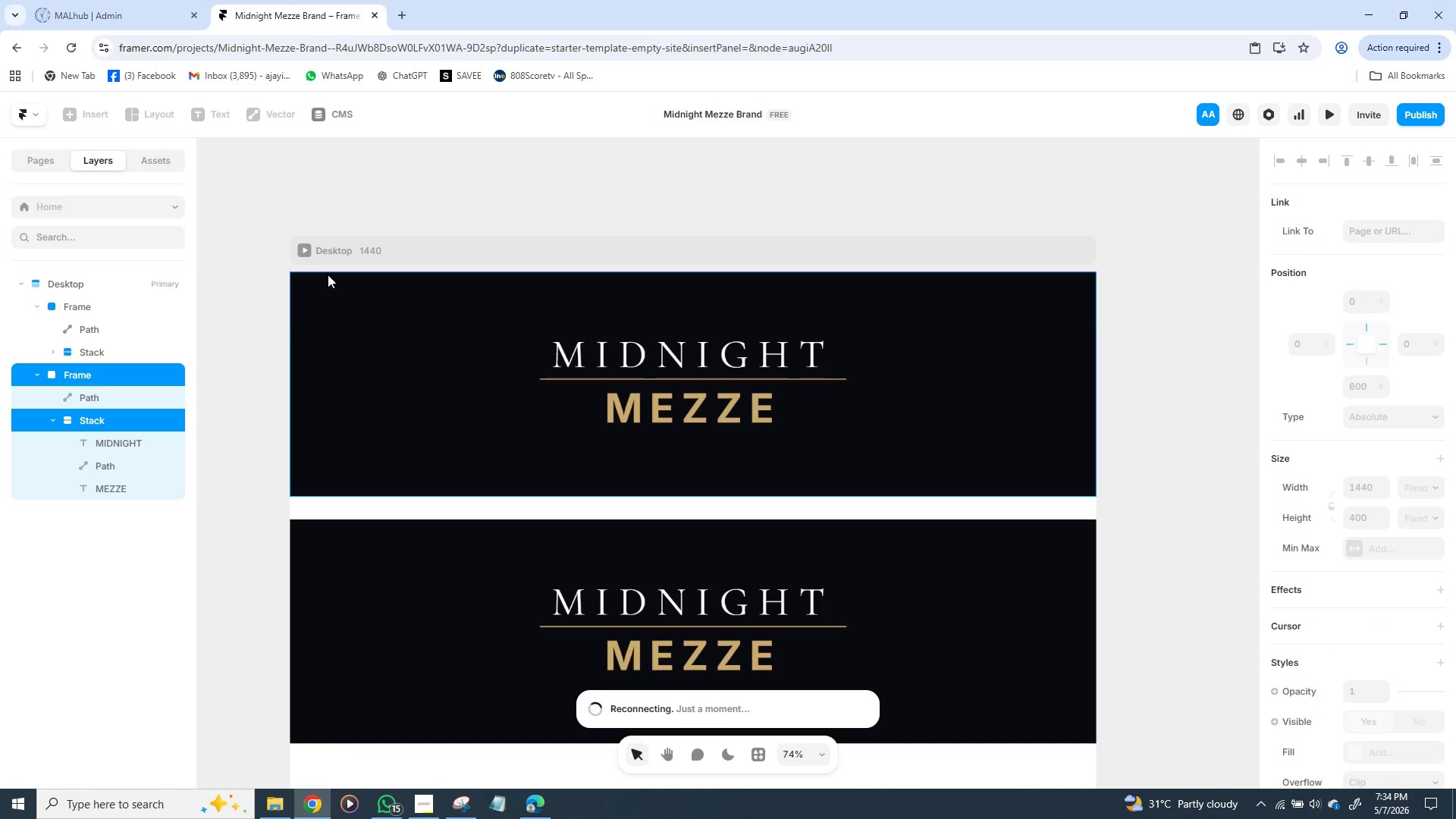 
hold_key(key=ControlLeft, duration=0.53)
 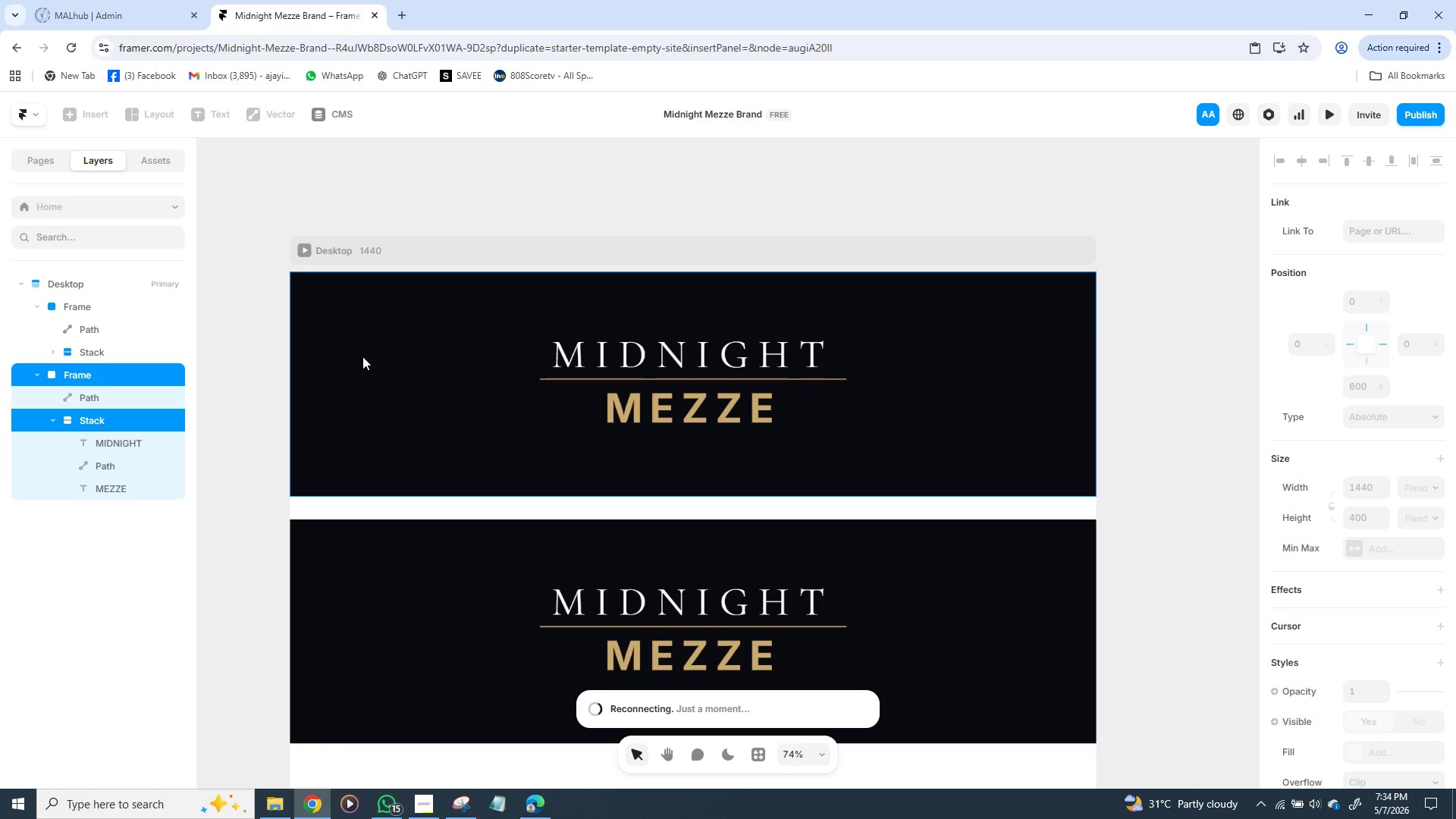 
left_click([361, 410])
 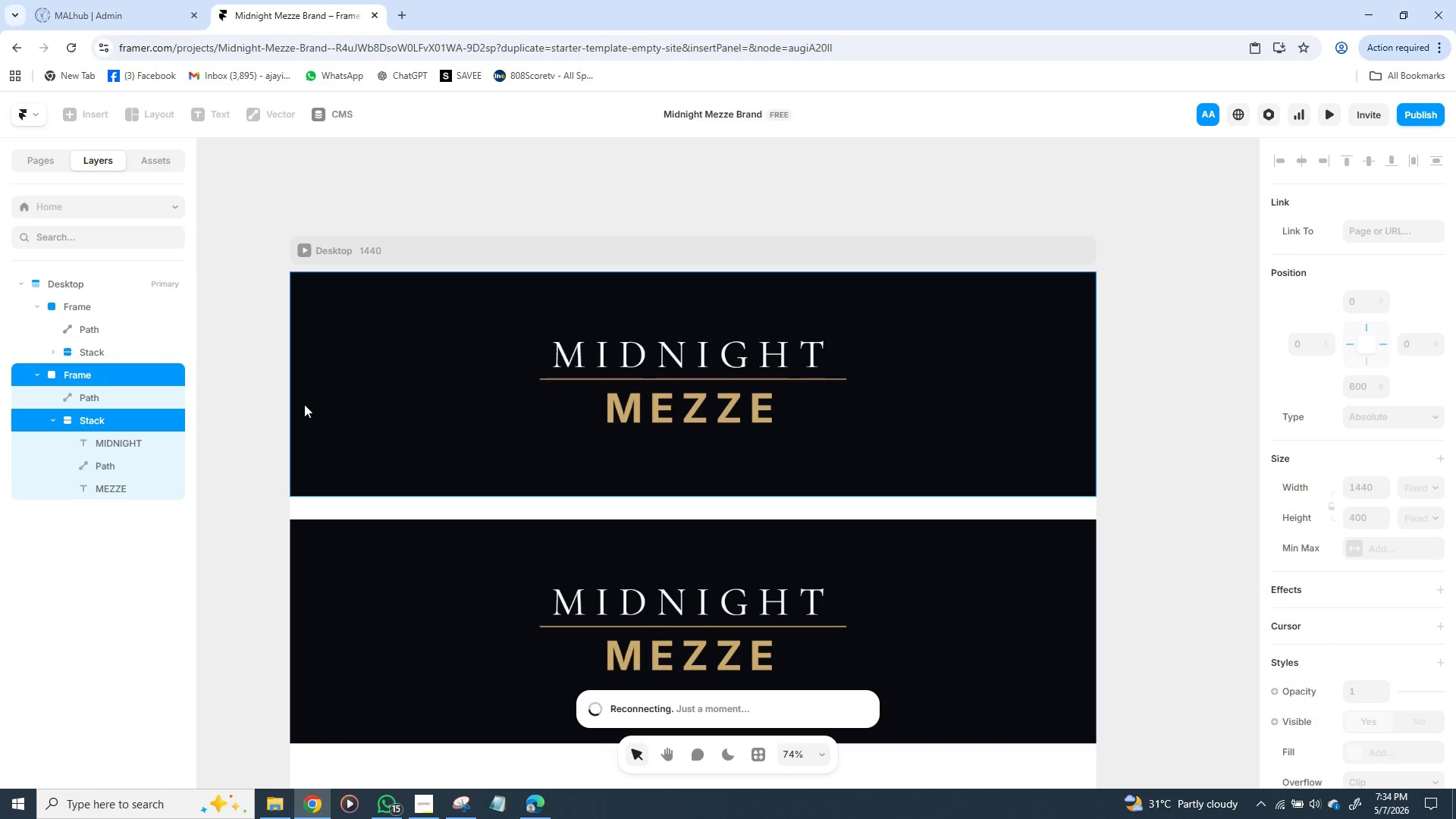 
mouse_move([322, 366])
 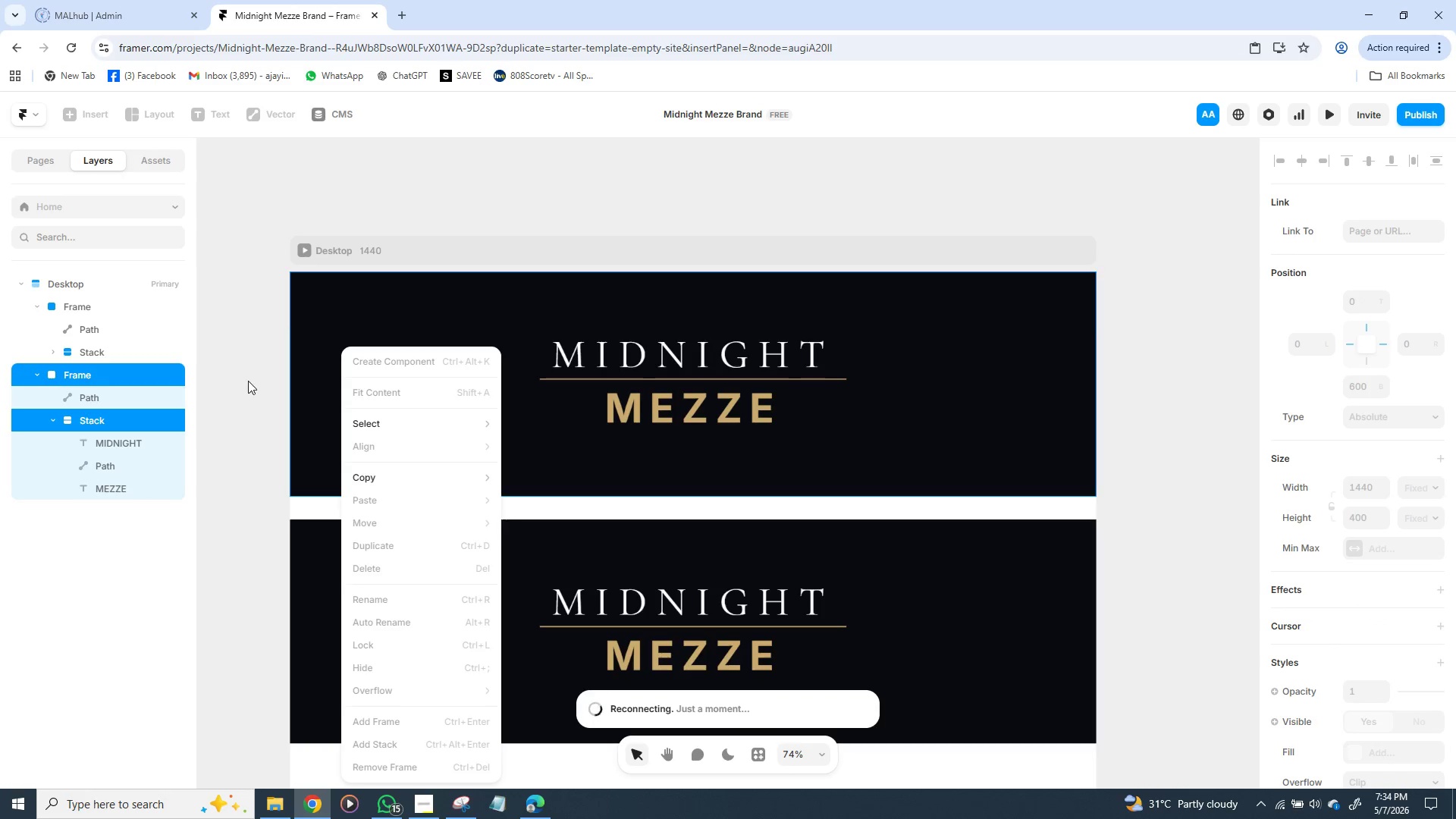 
left_click([248, 381])
 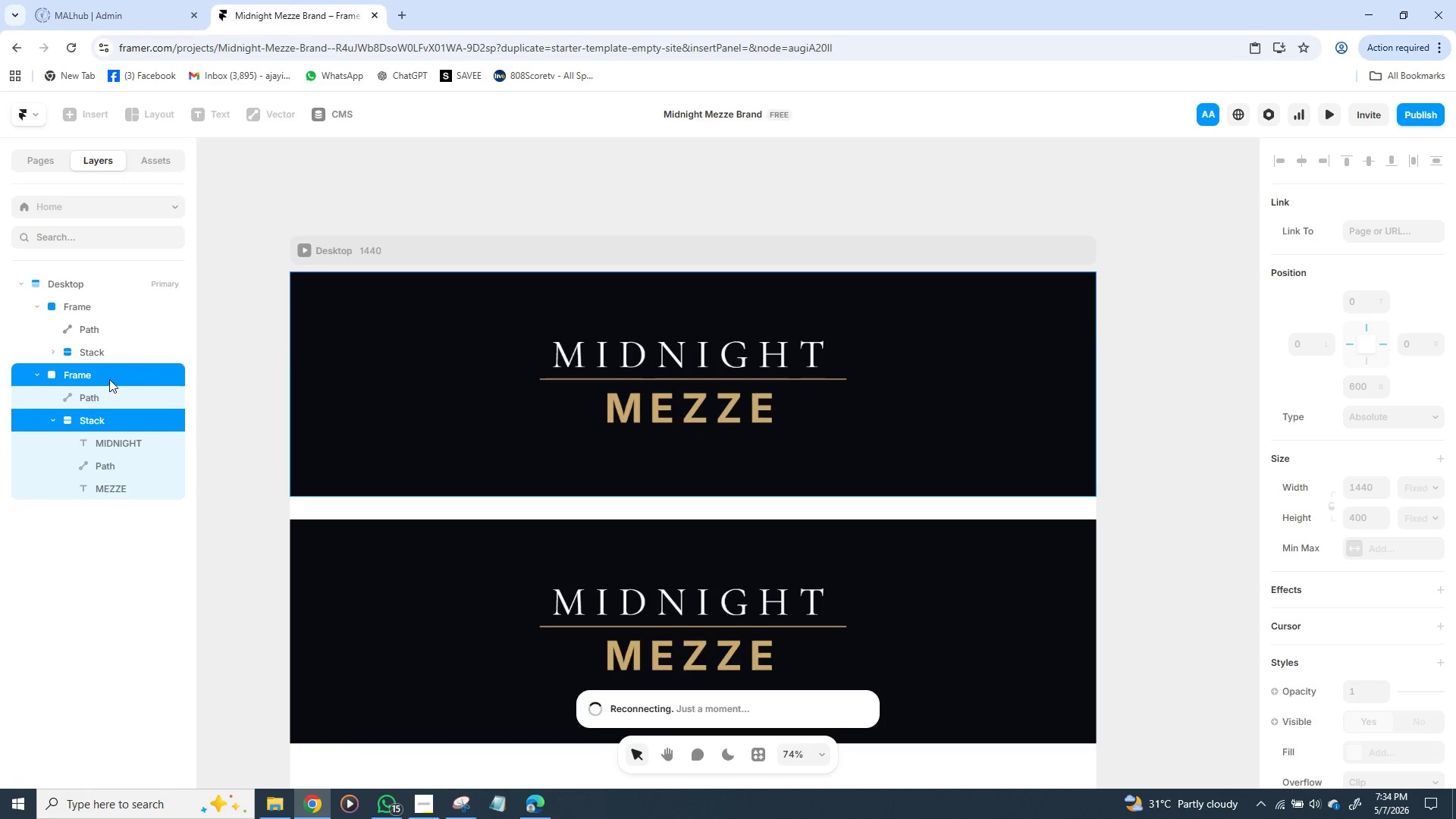 
left_click([93, 421])
 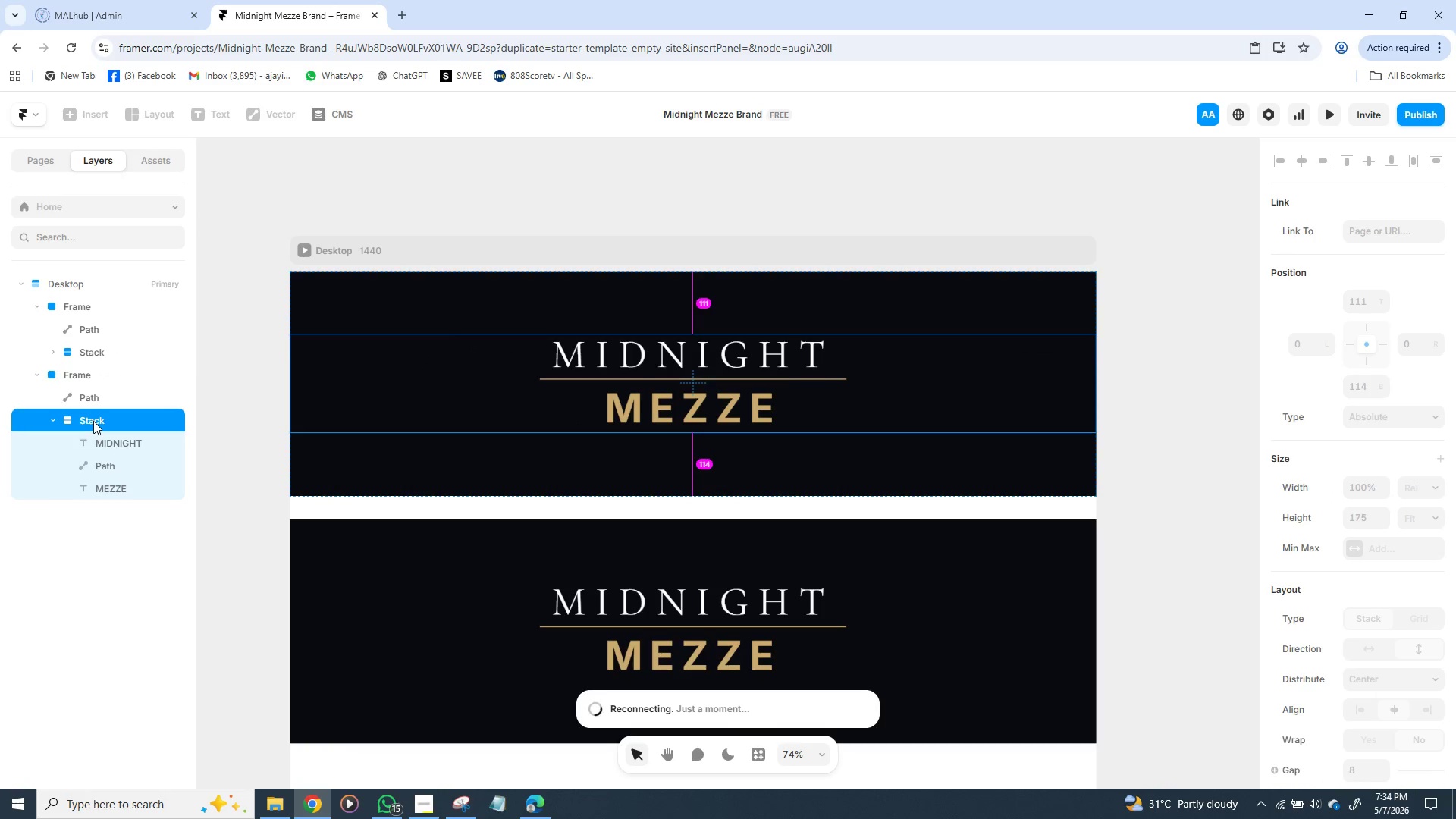 
hold_key(key=ShiftLeft, duration=1.53)
 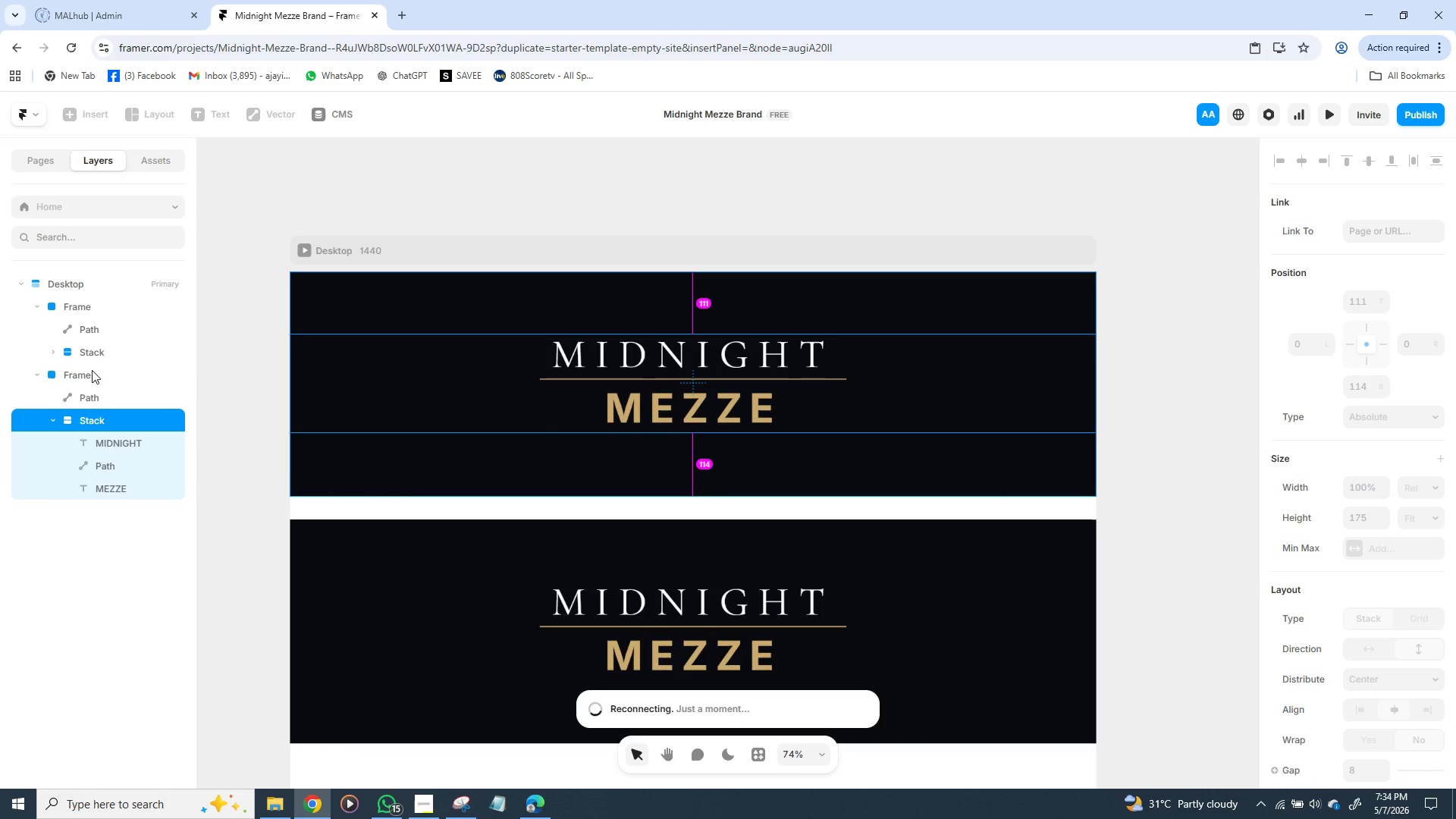 
hold_key(key=ShiftLeft, duration=1.5)
left_click([92, 370])
 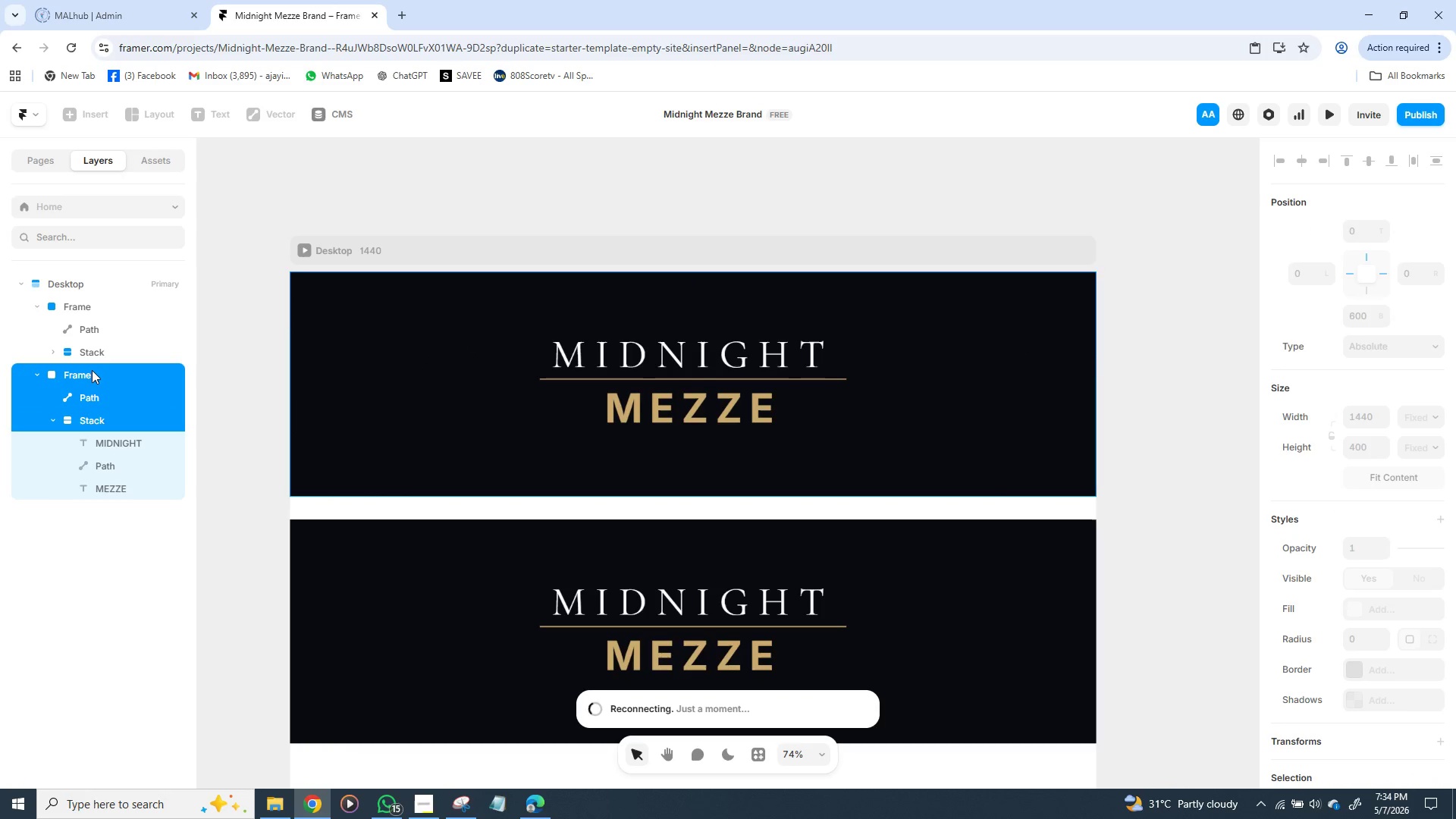 
hold_key(key=ShiftLeft, duration=1.05)
 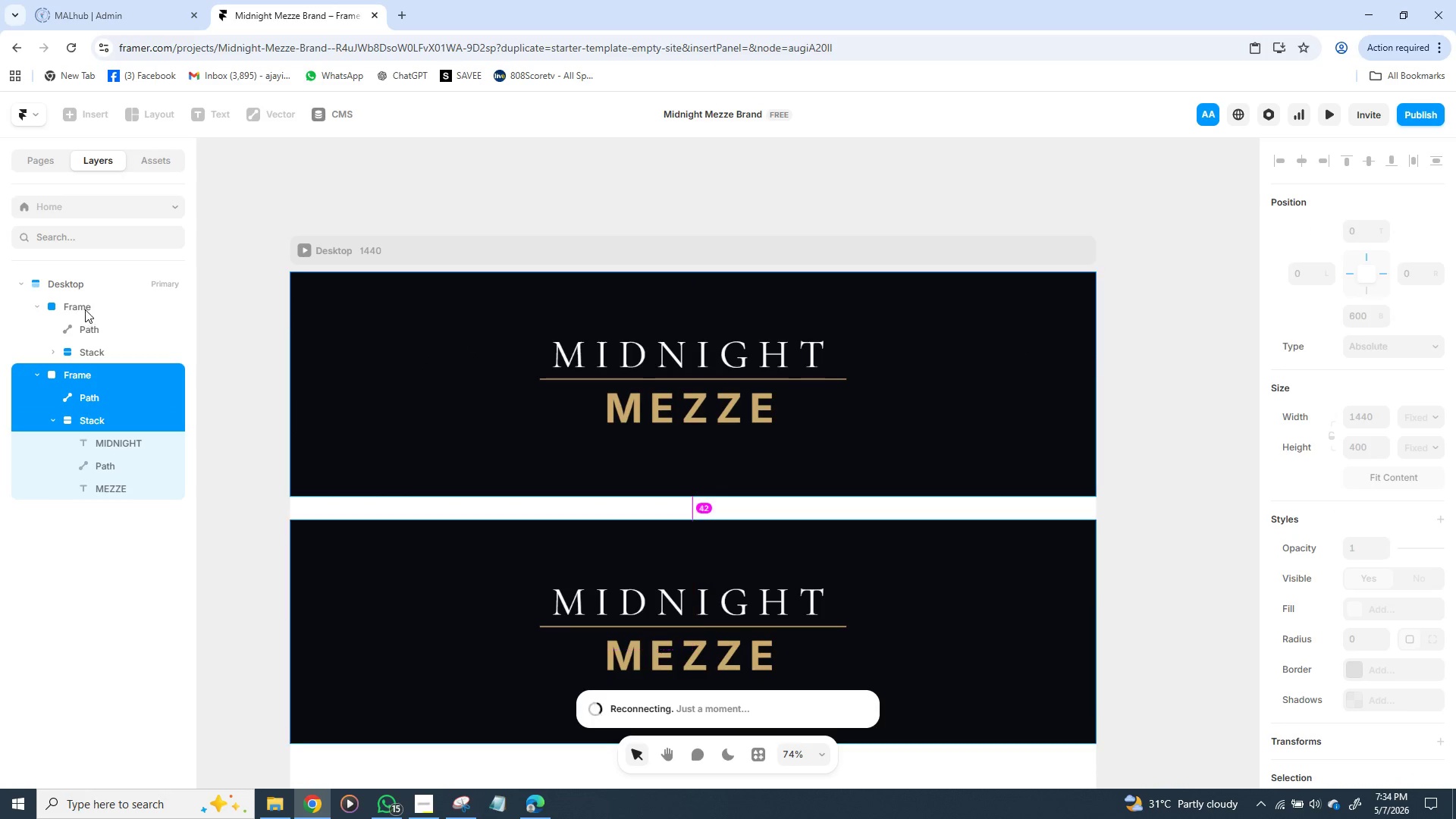 
left_click([85, 309])
 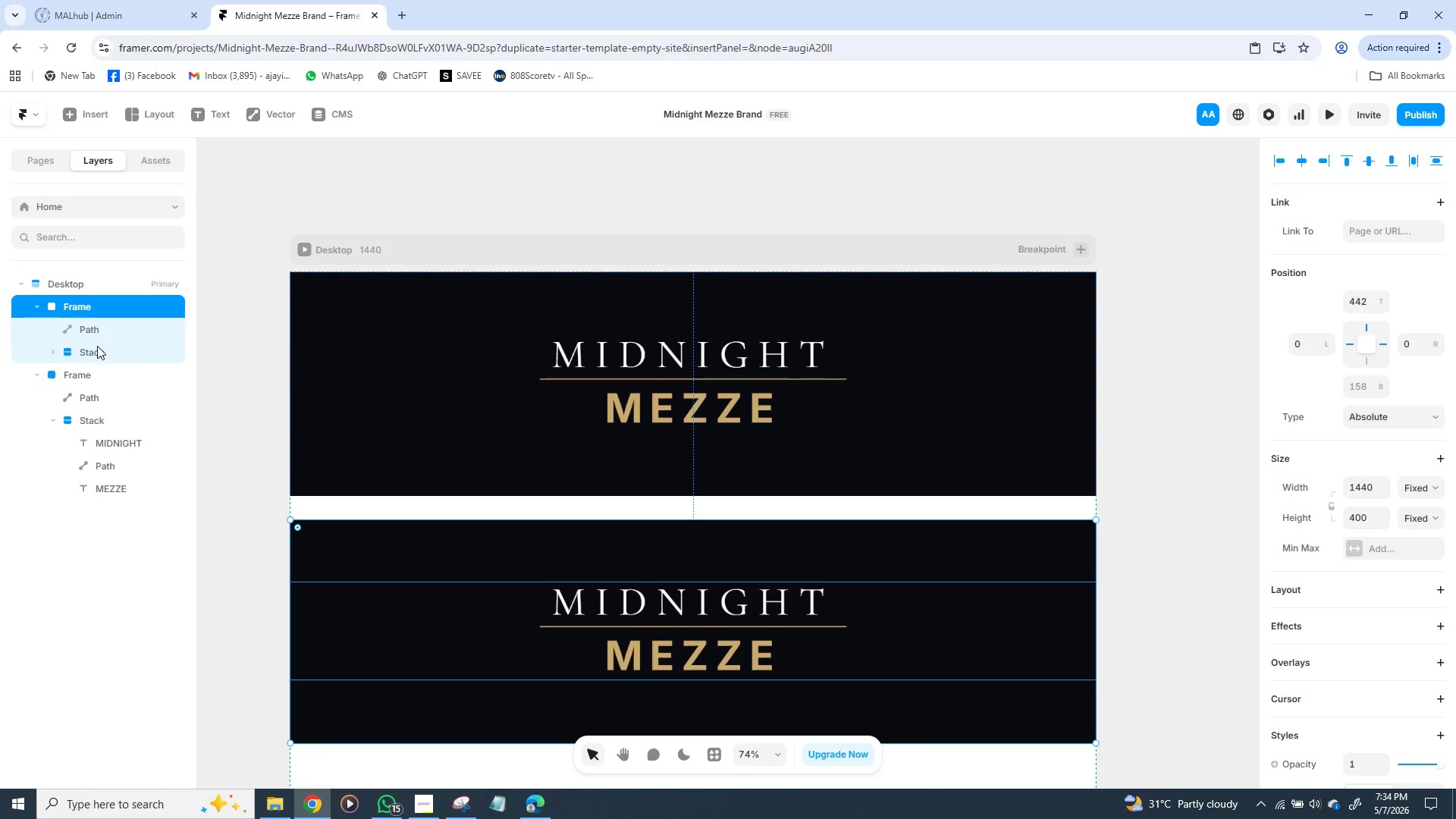 
left_click([91, 376])
 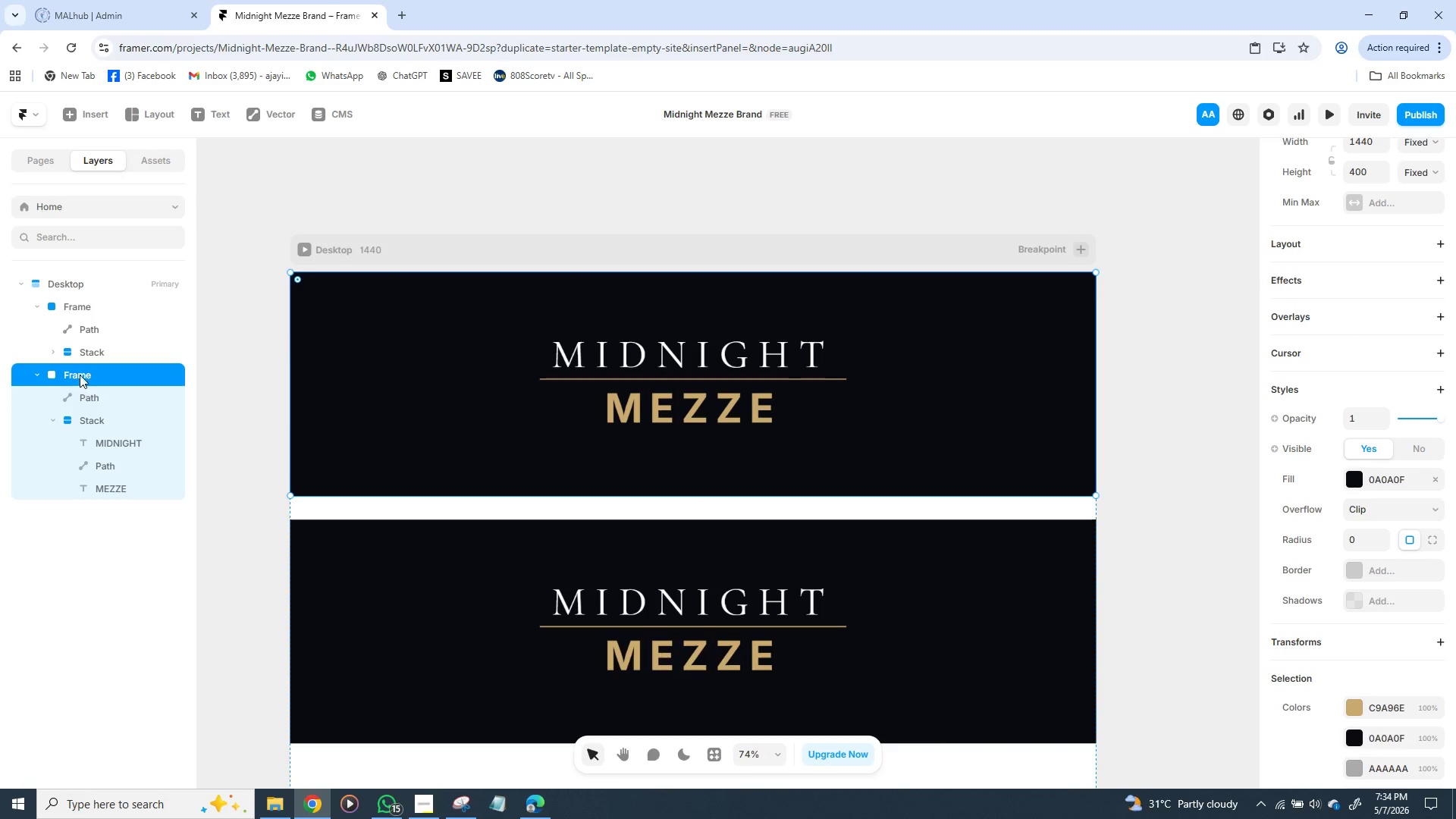 
left_click([89, 350])
 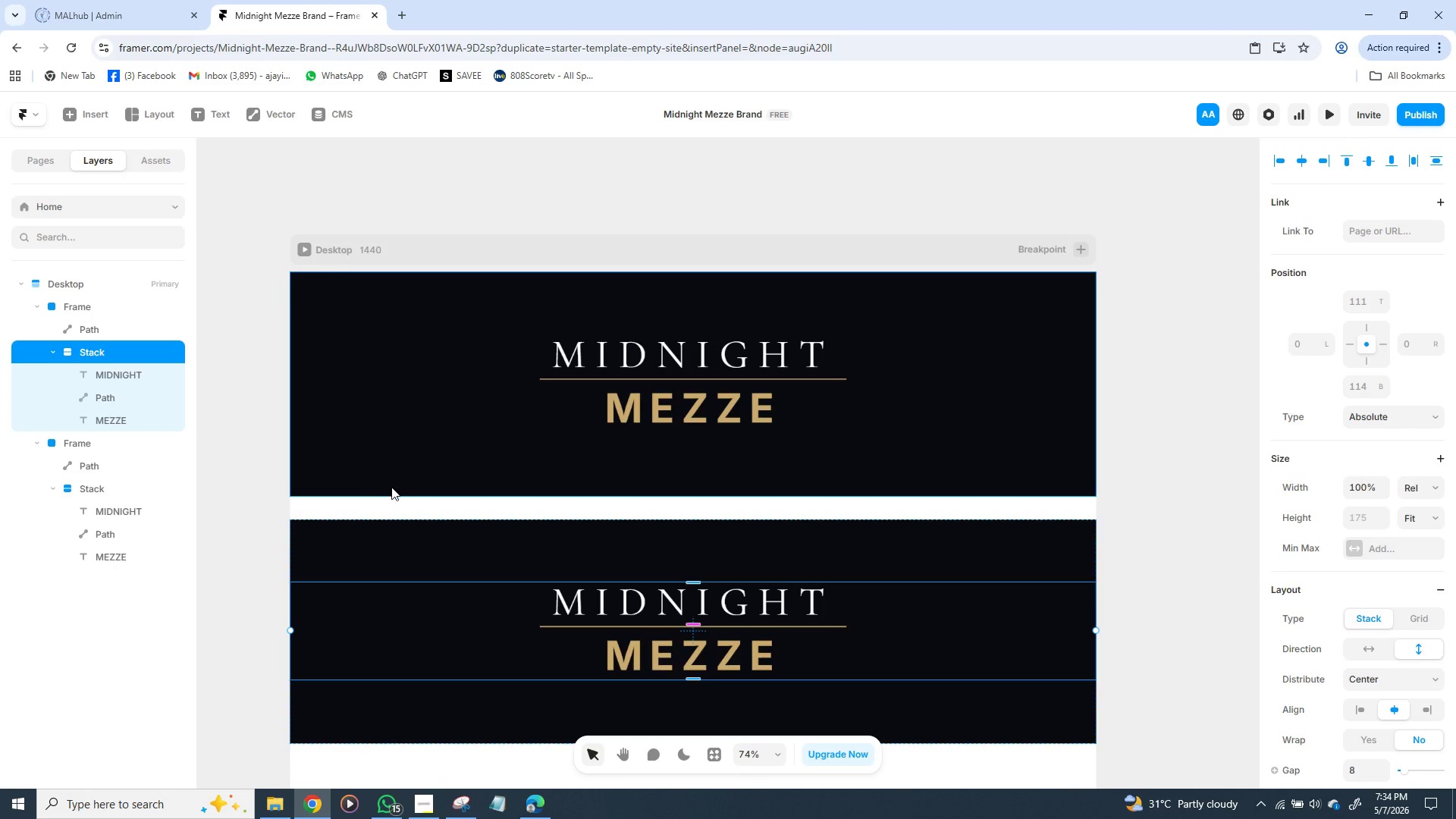 
key(Control+Z)
 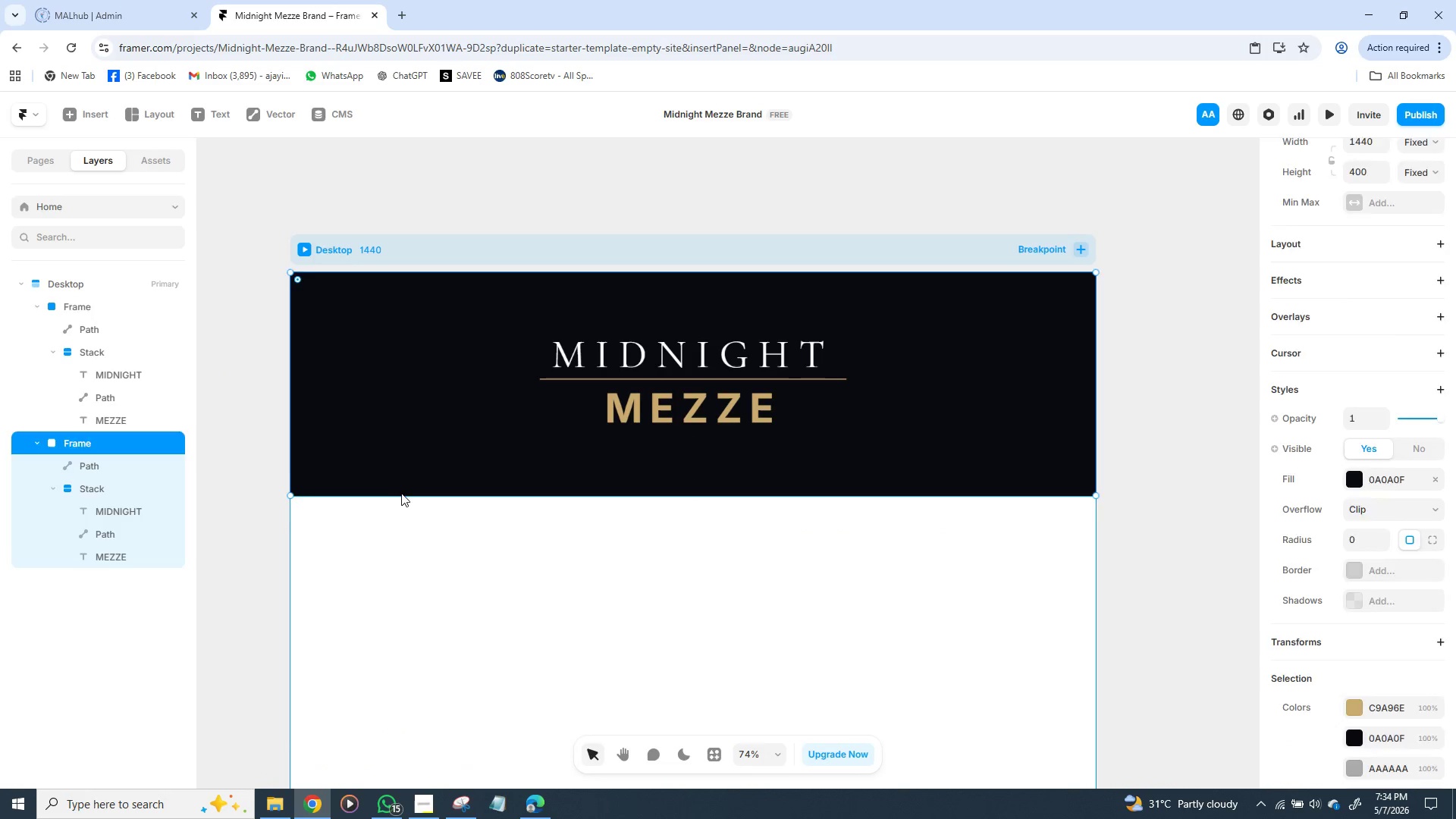 
key(Control+Z)
 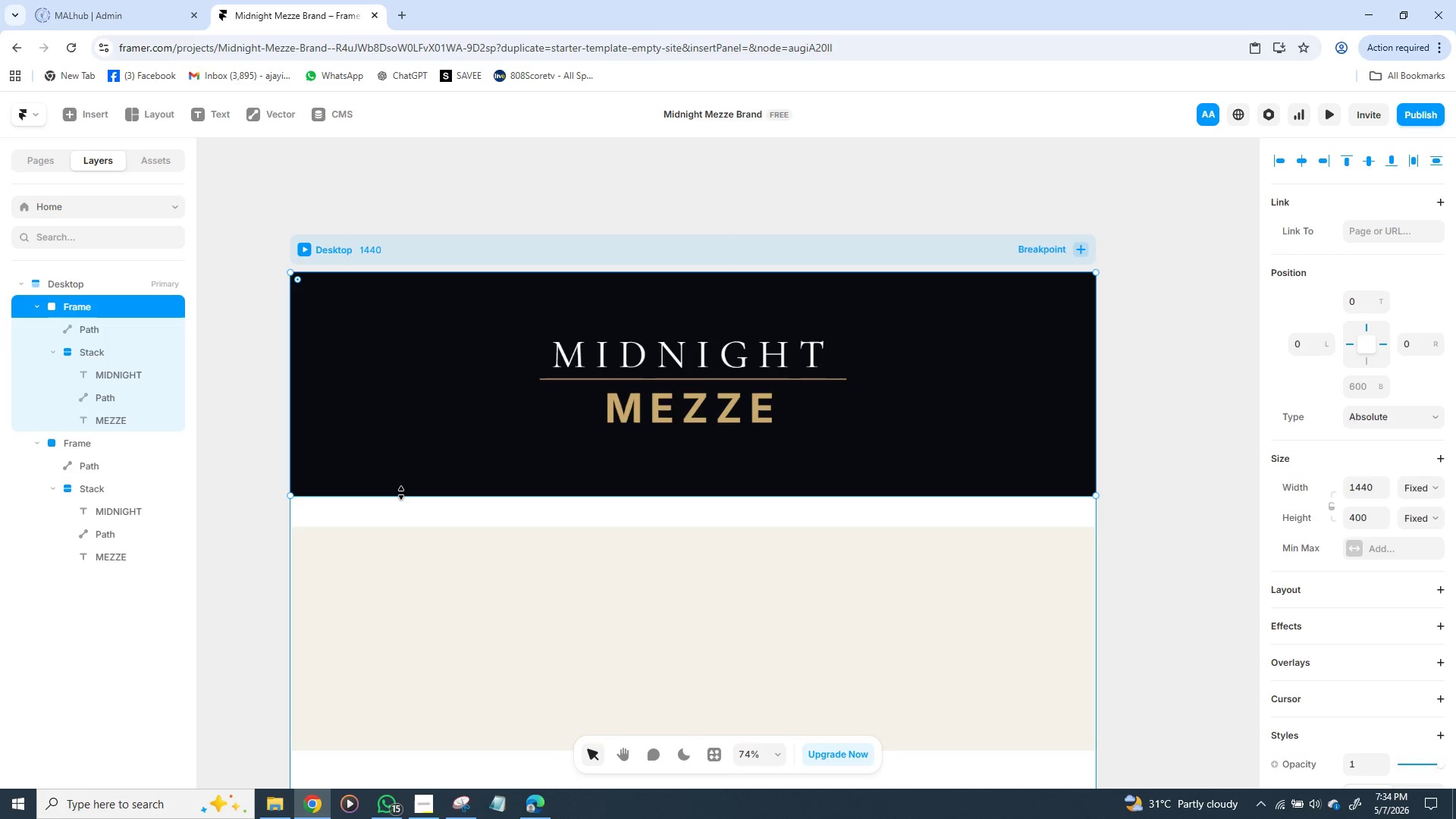 
key(Control+Z)
 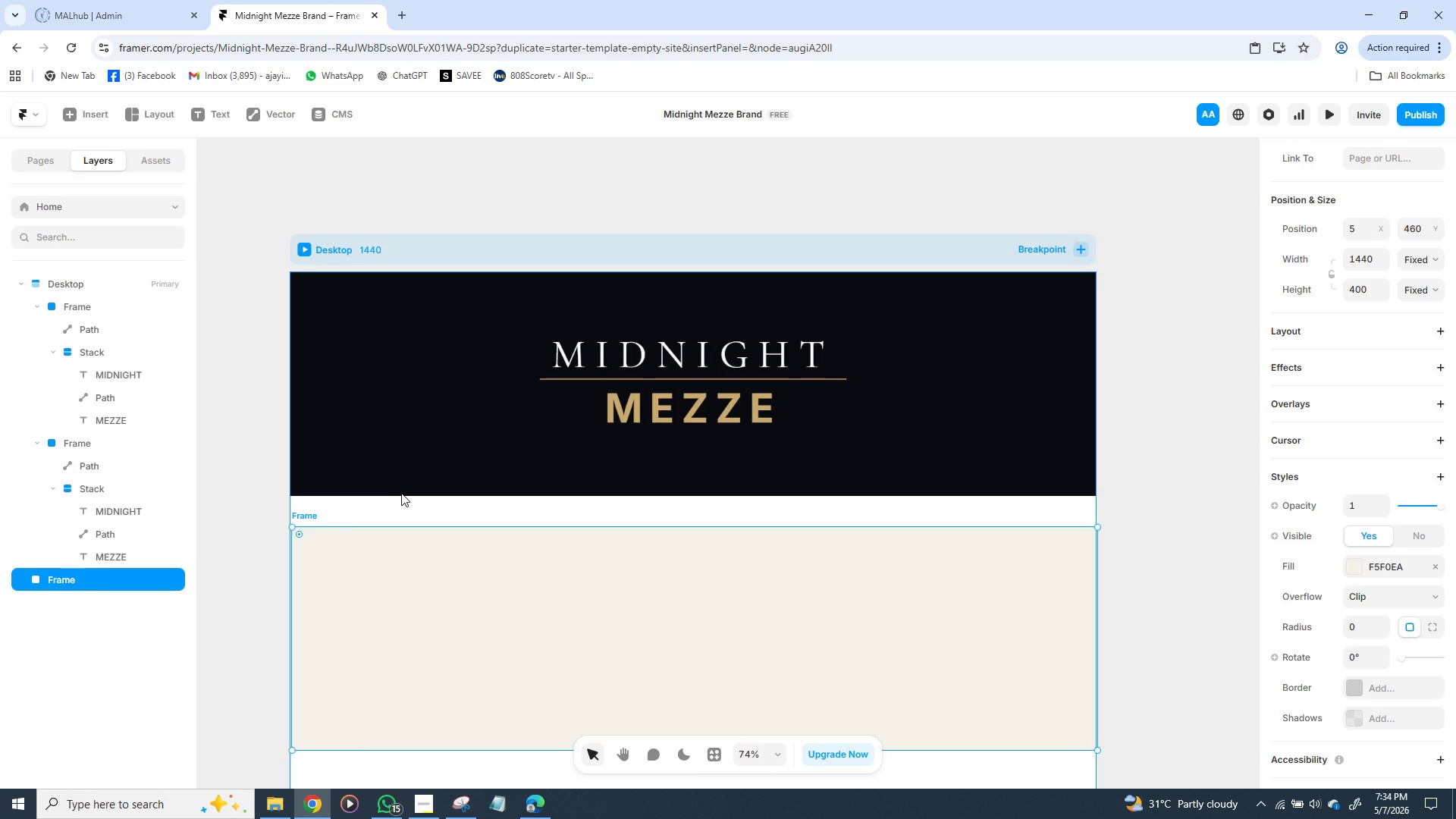 
key(Control+Z)
 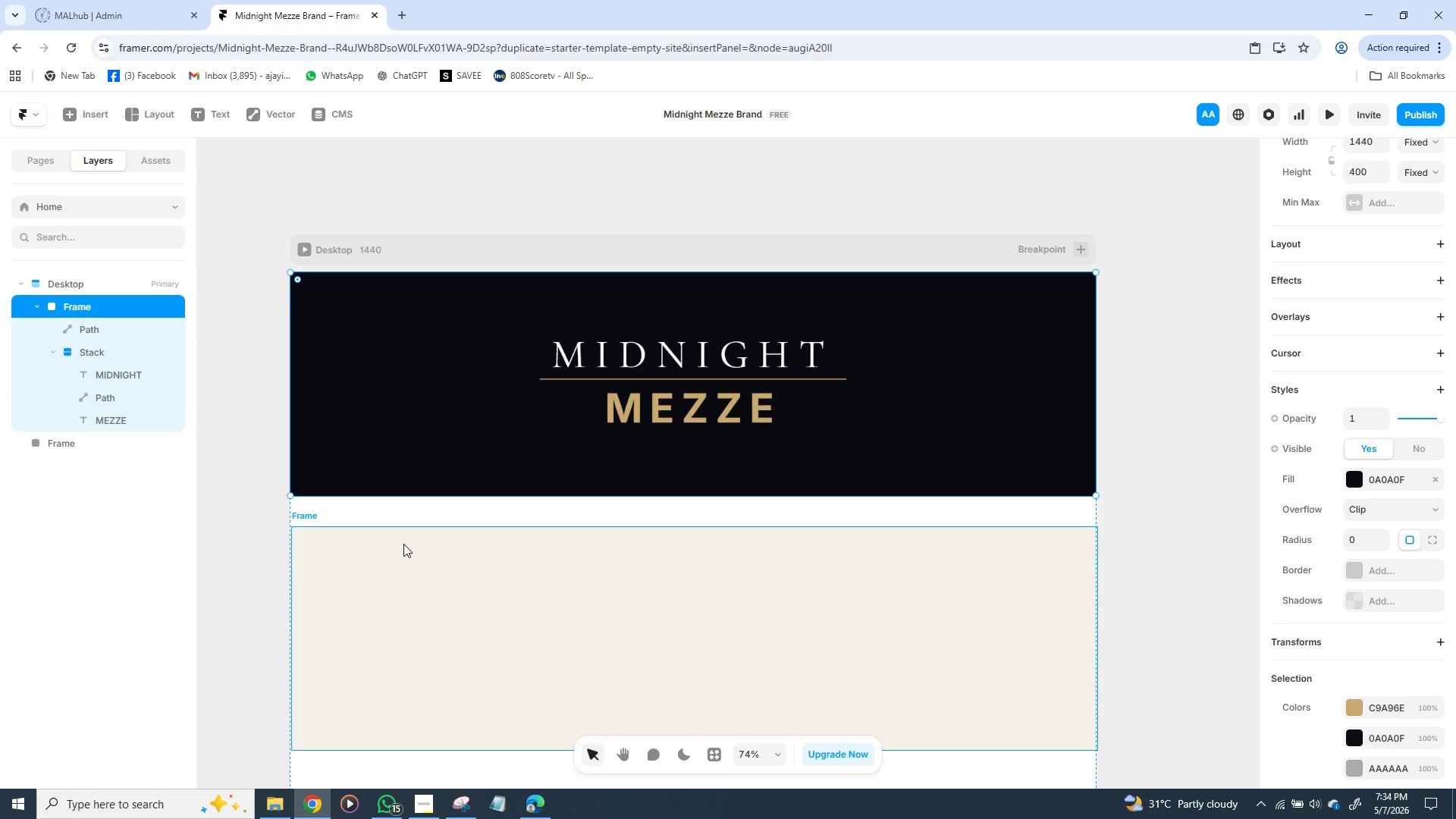 
wait(9.09)
 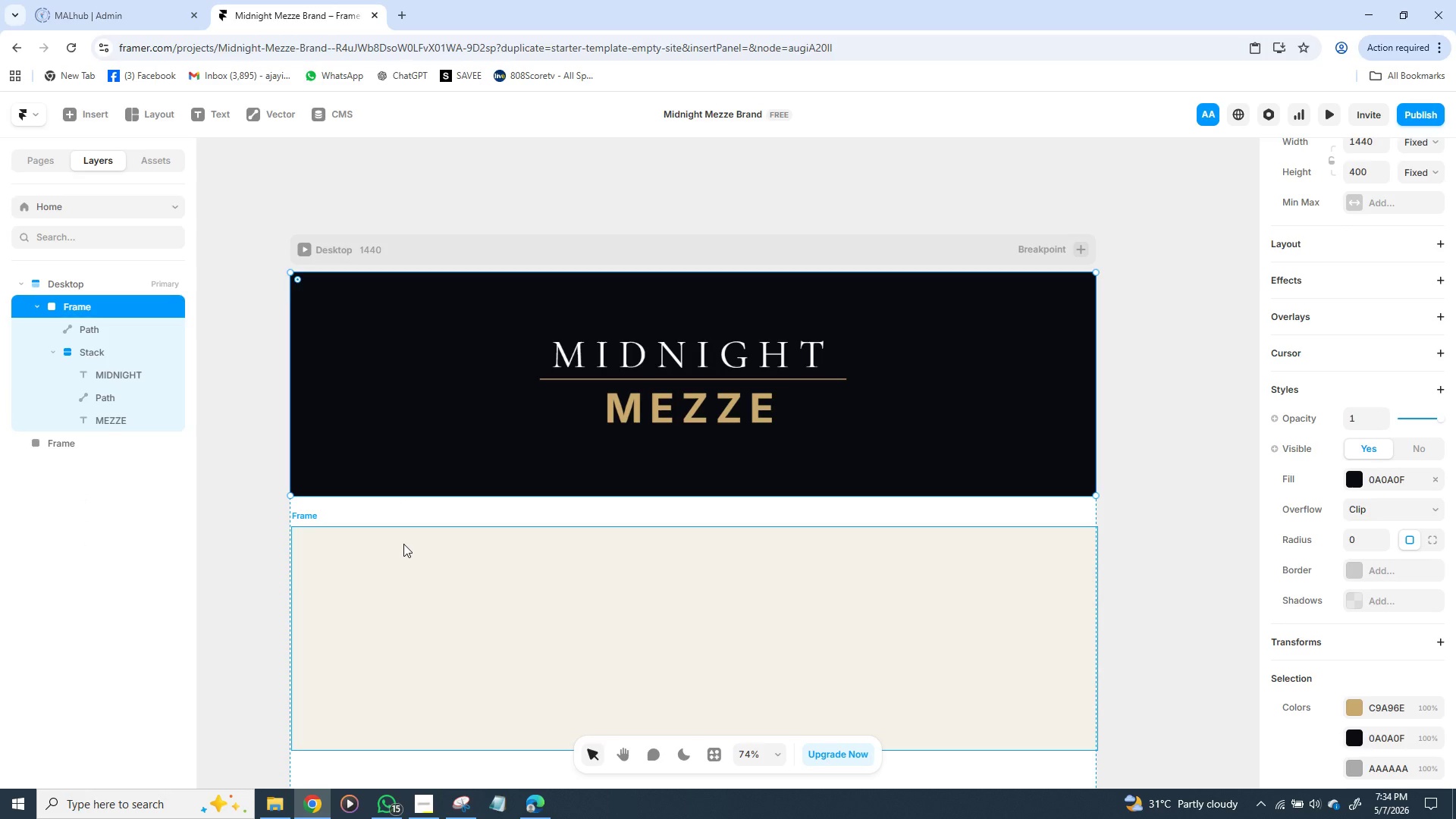 
left_click([320, 526])
 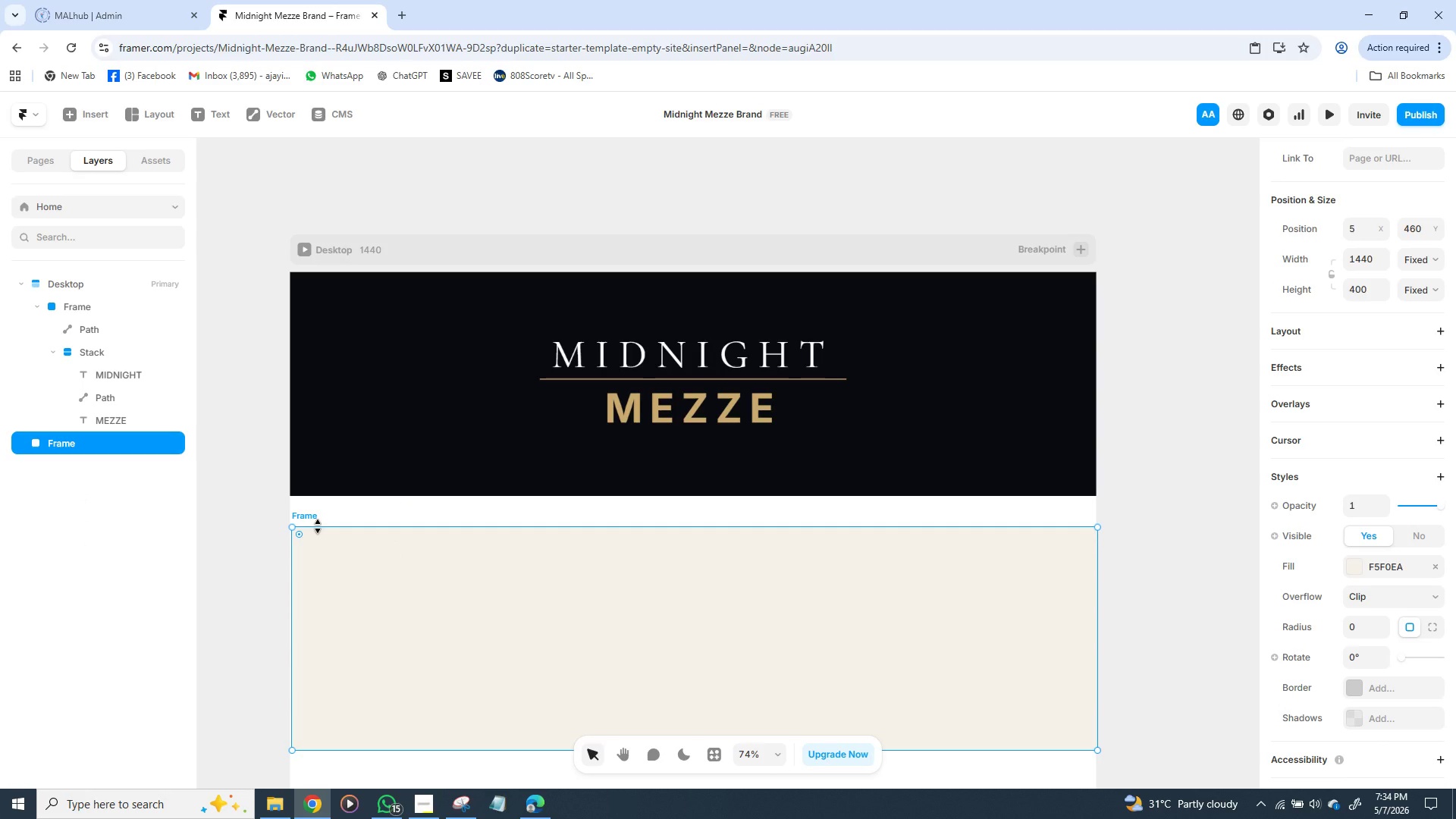 
key(Backspace)
 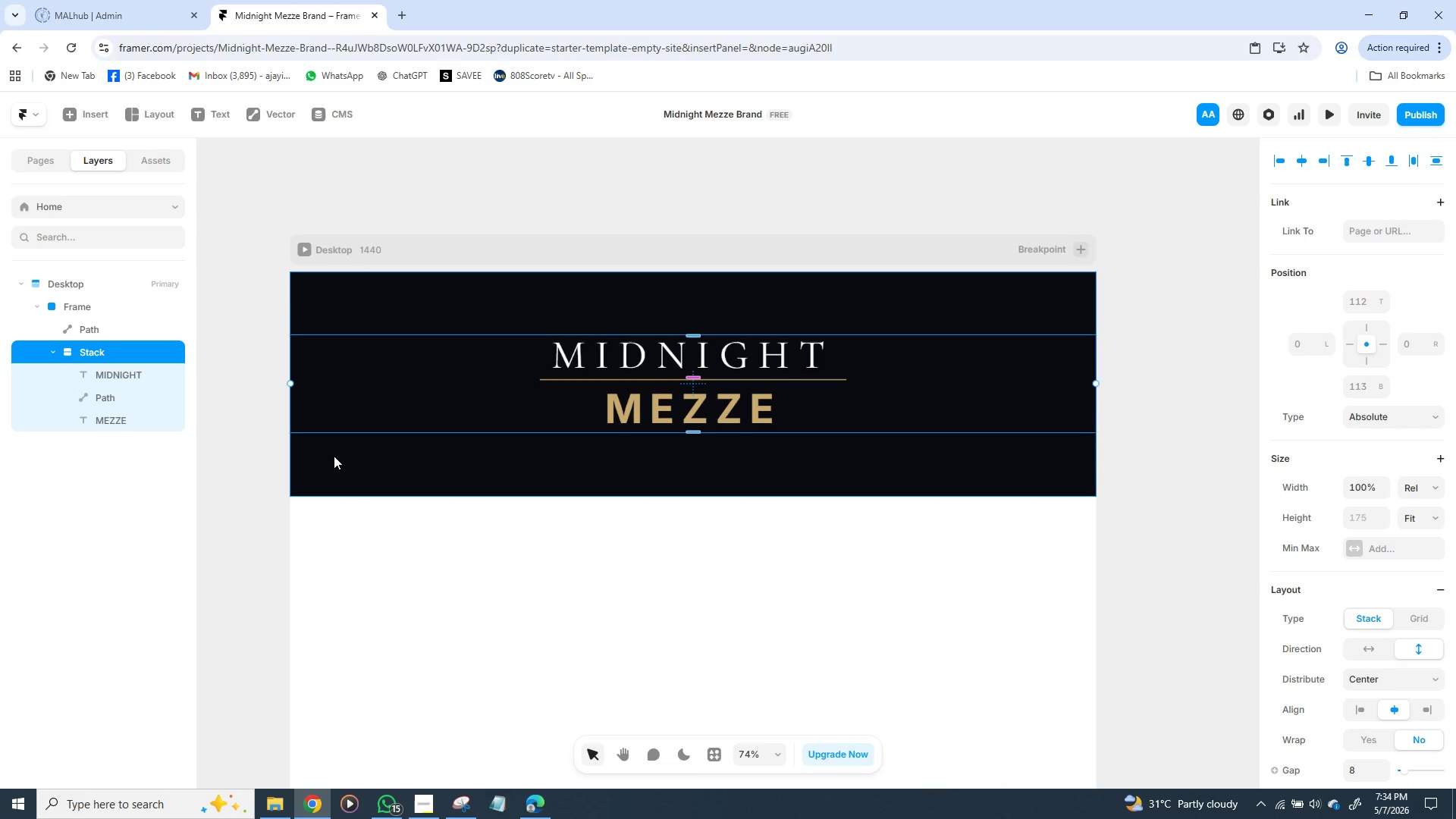 
wait(5.75)
 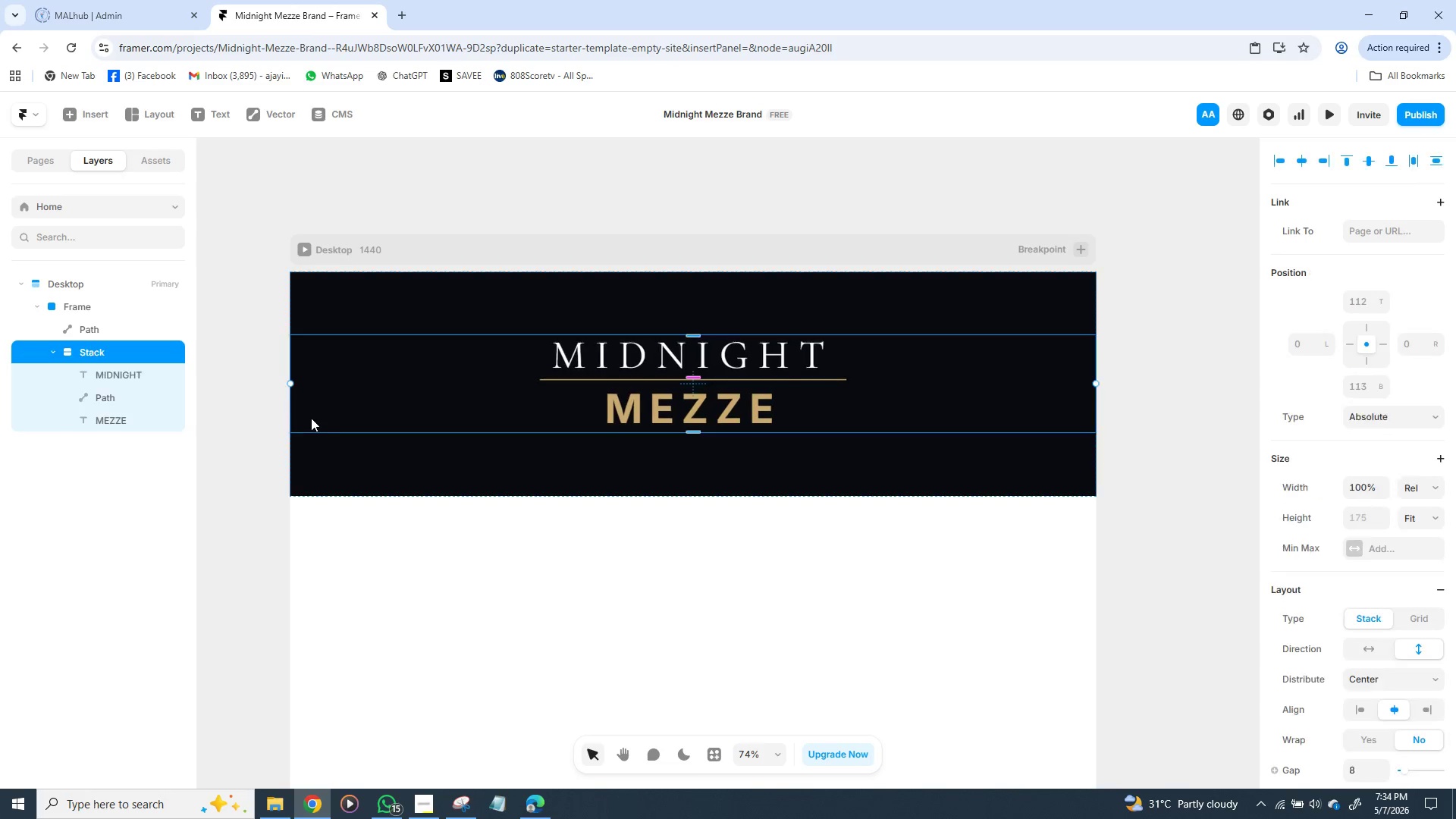 
hold_key(key=ShiftLeft, duration=0.78)
left_click([334, 465])
 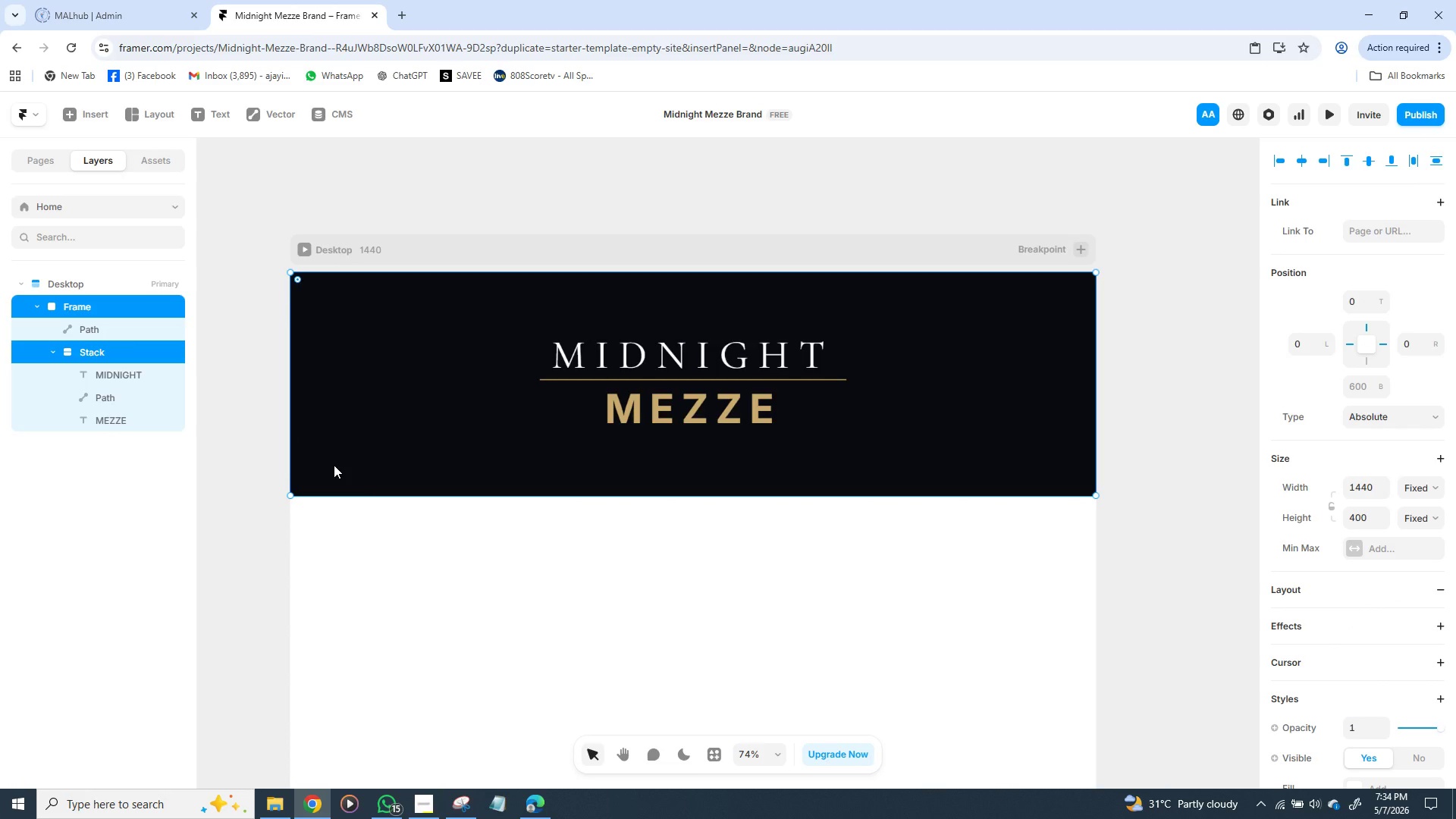 
key(Control+D)
 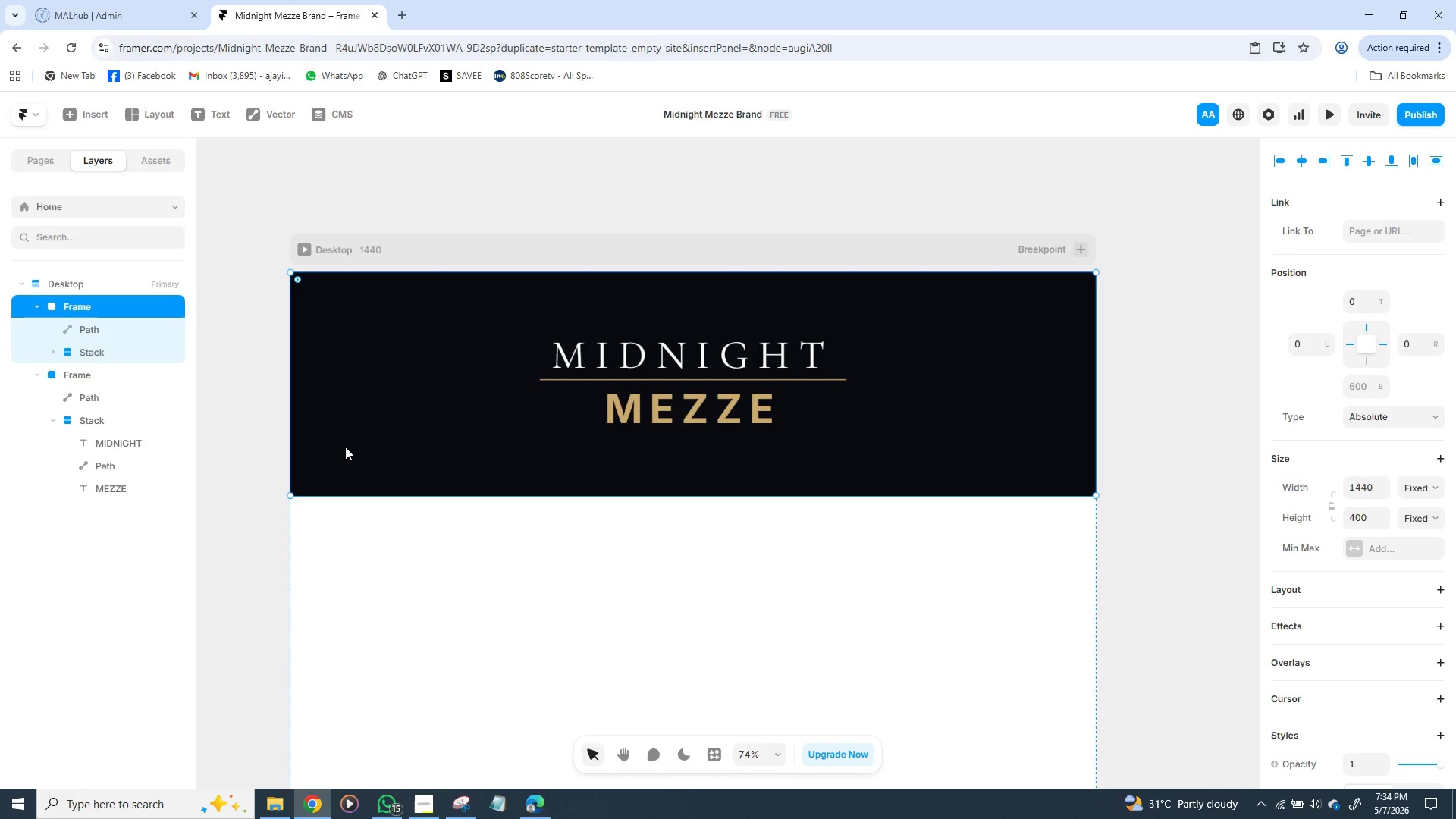 
left_click_drag(start_coordinate=[350, 438], to_coordinate=[350, 670])
 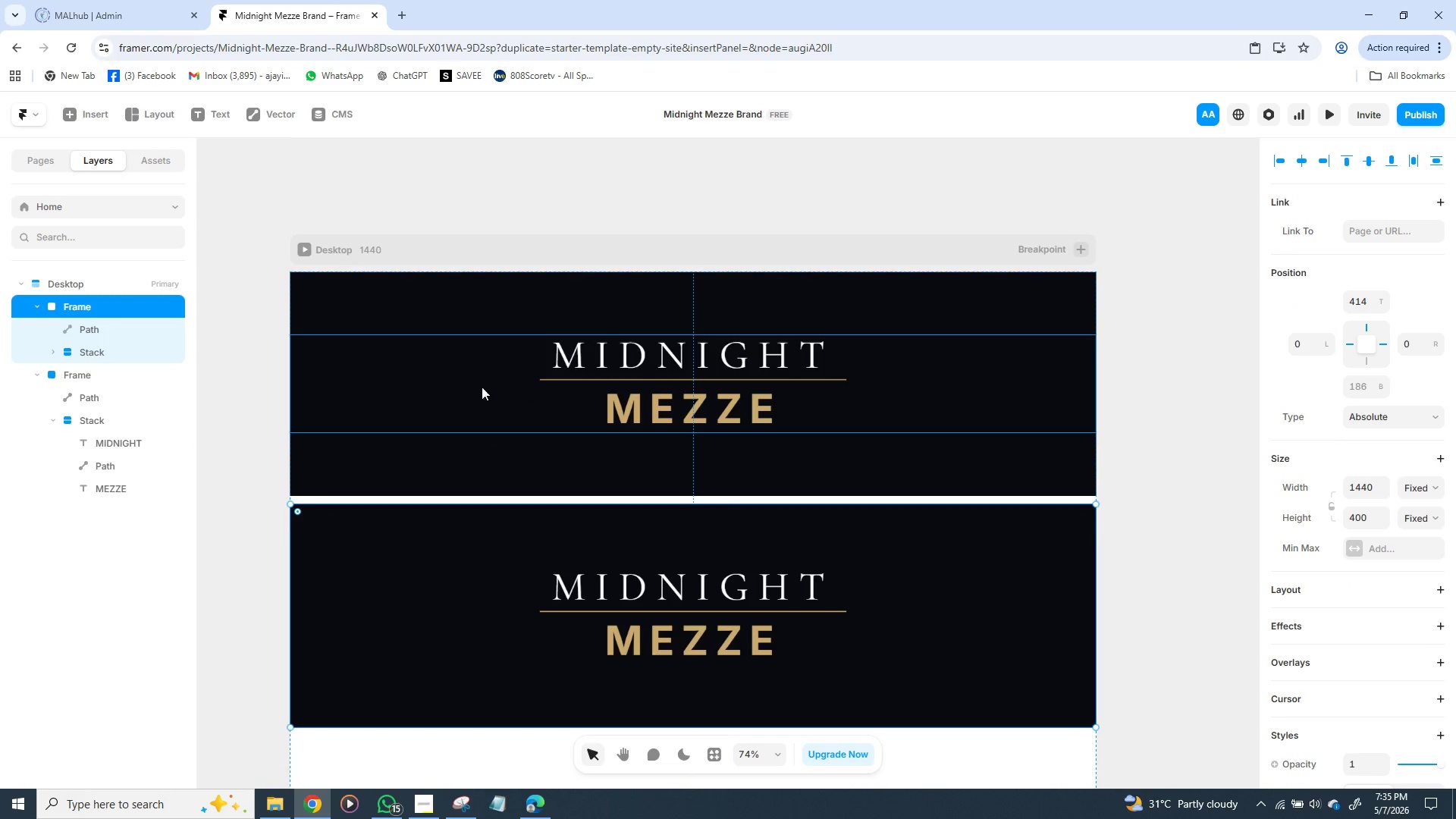 
left_click([443, 384])
 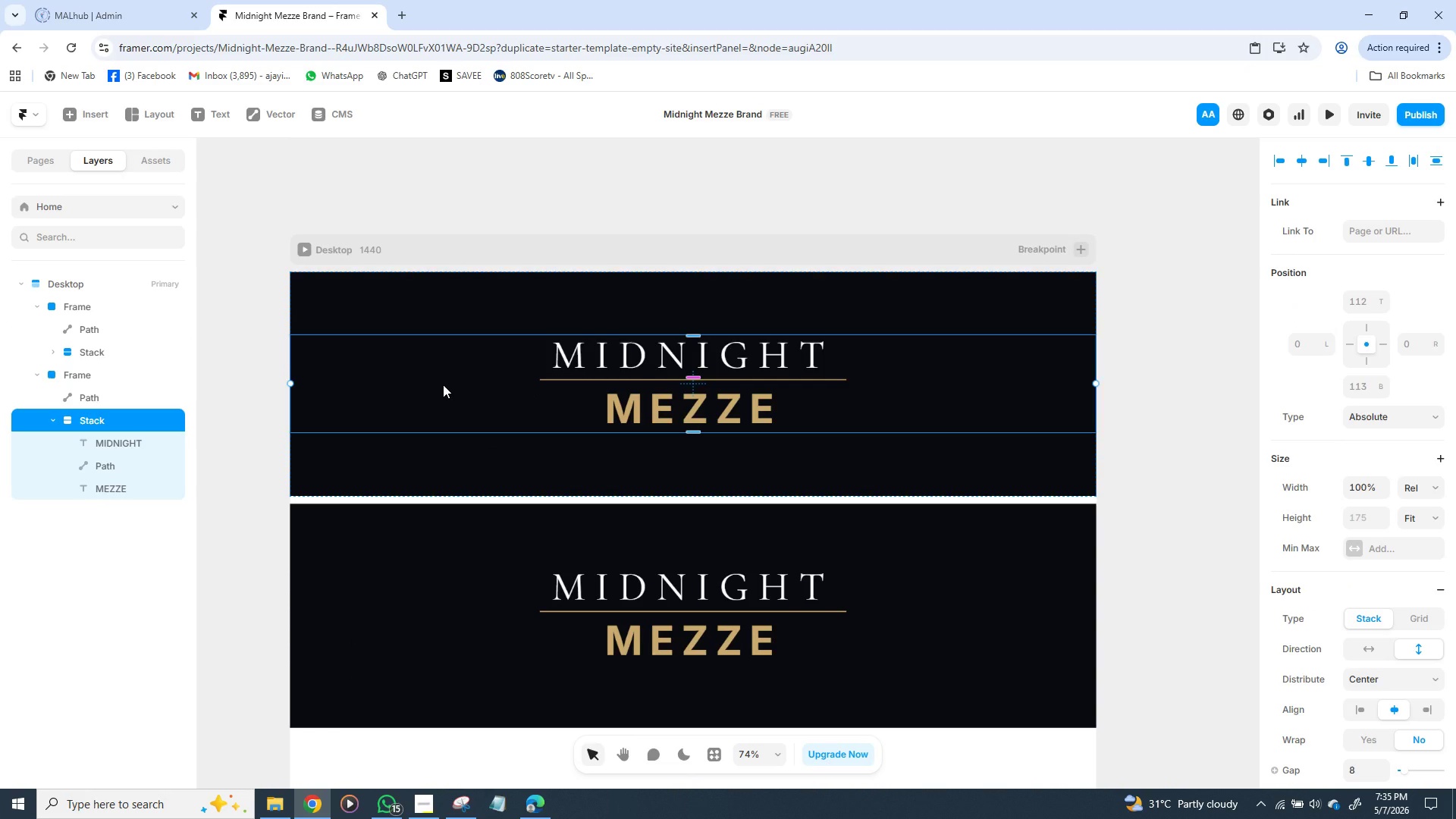 
hold_key(key=ShiftLeft, duration=1.53)
 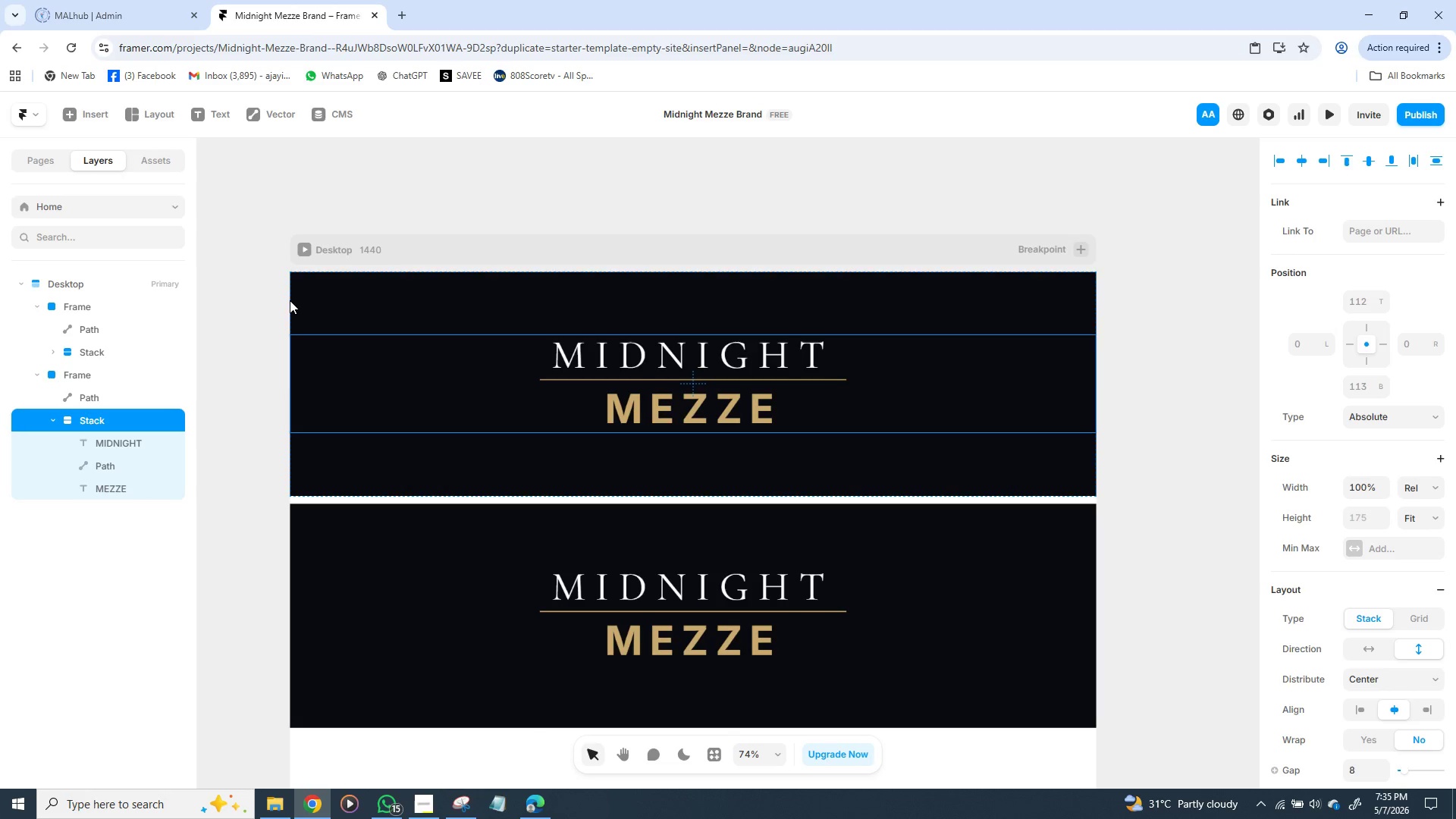 
hold_key(key=ShiftLeft, duration=1.5)
left_click([290, 300])
 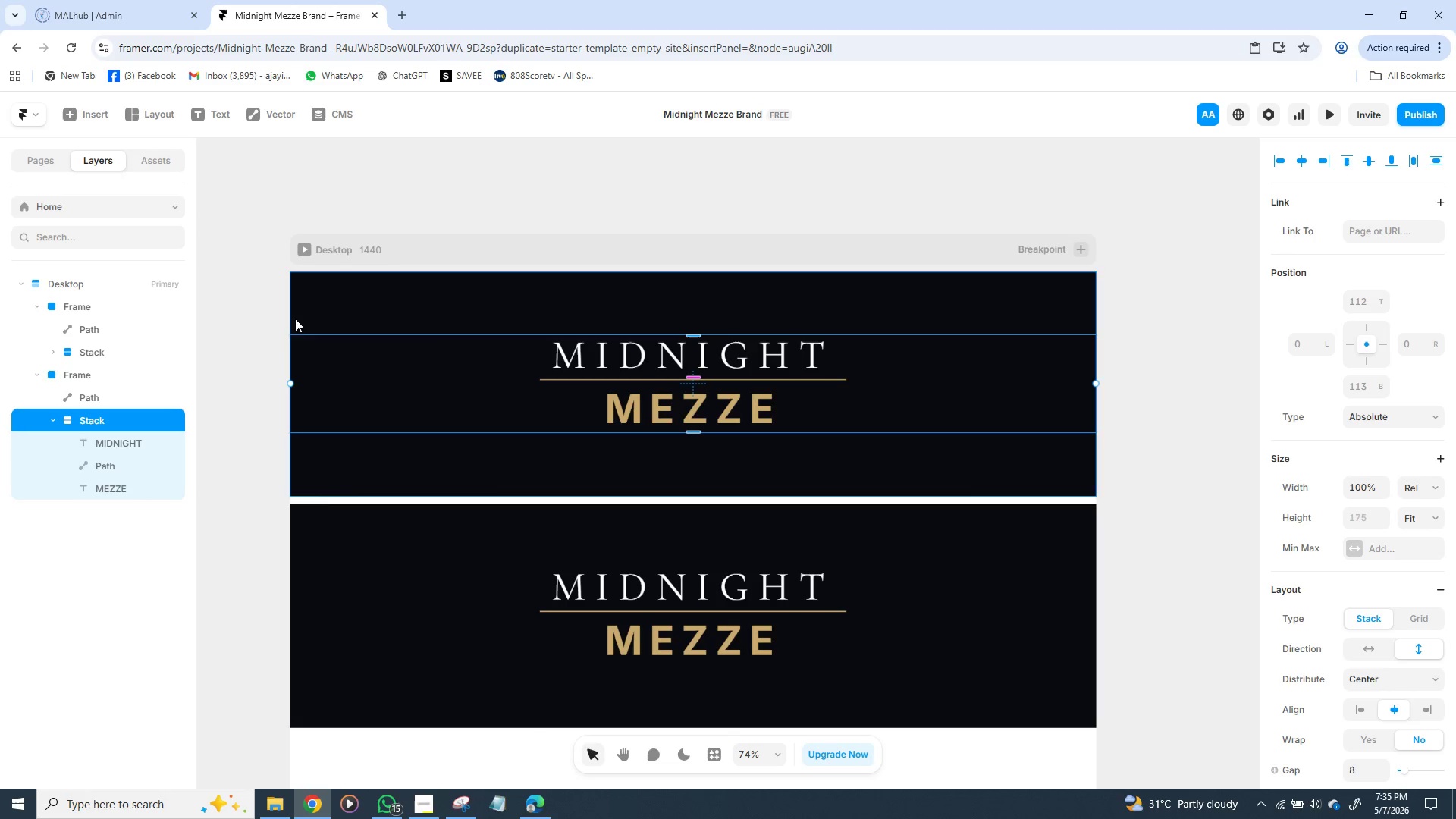 
hold_key(key=ShiftLeft, duration=1.52)
 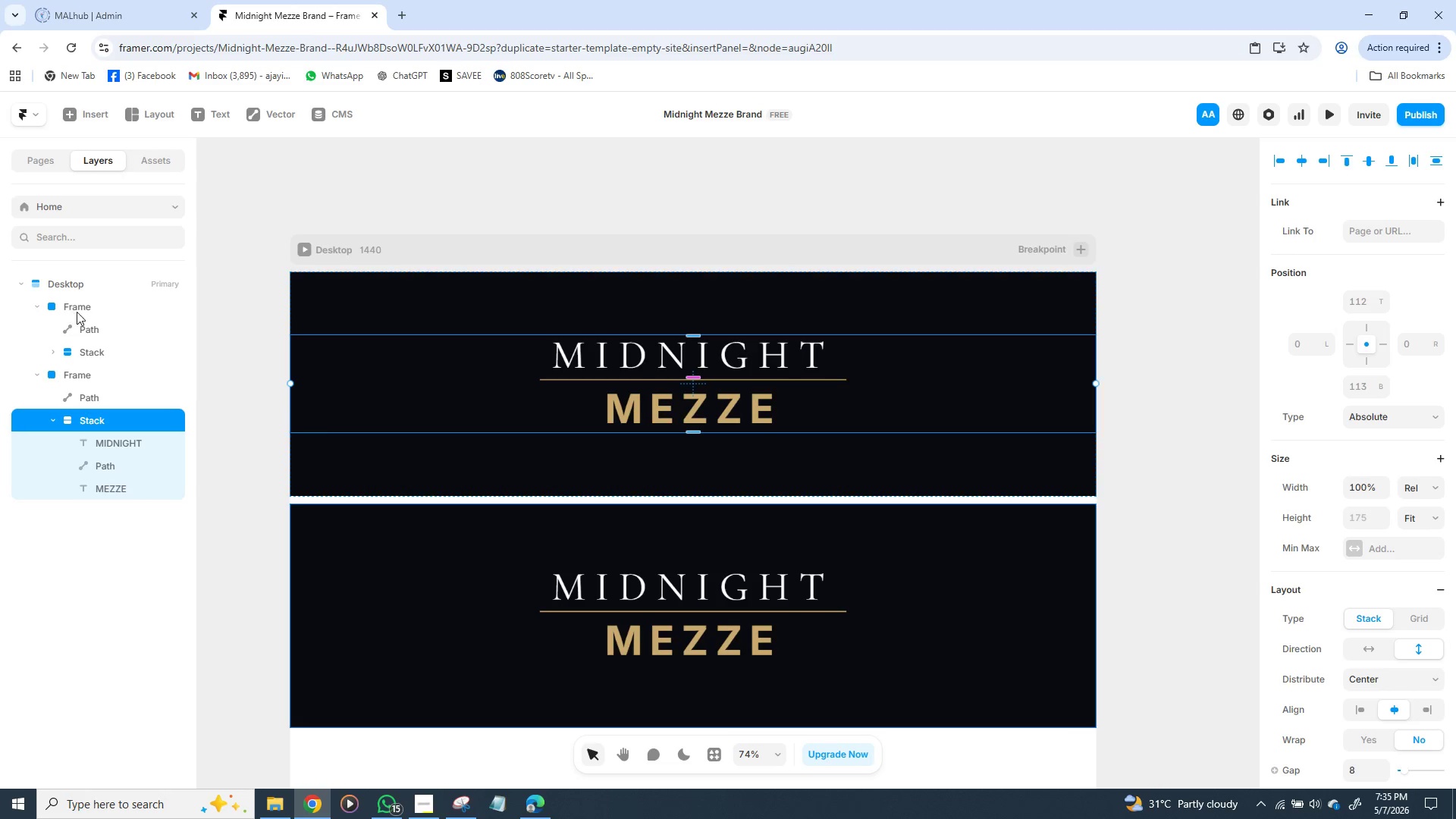 
hold_key(key=ShiftLeft, duration=1.5)
left_click([77, 310])
 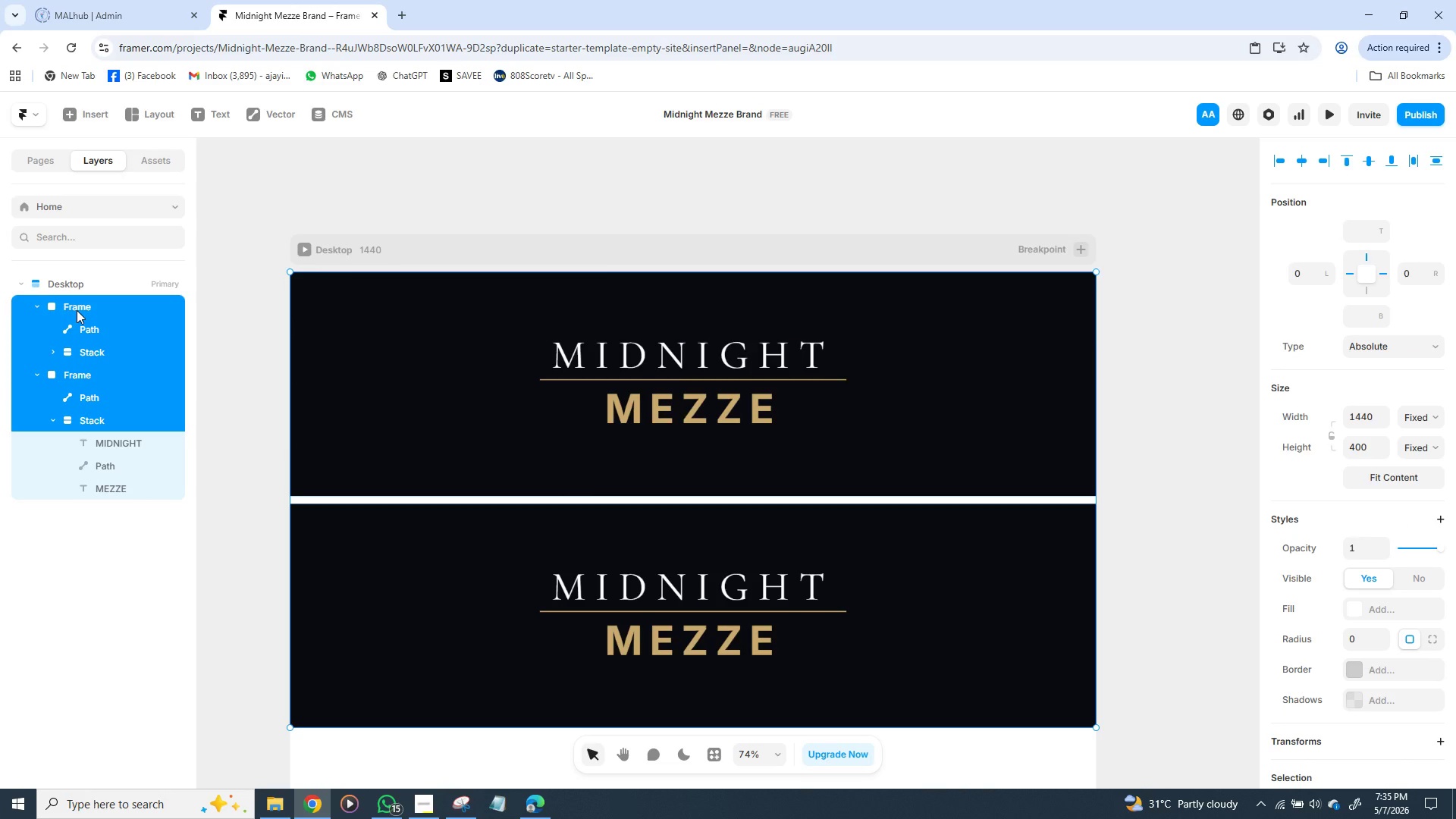 
hold_key(key=ShiftLeft, duration=1.5)
 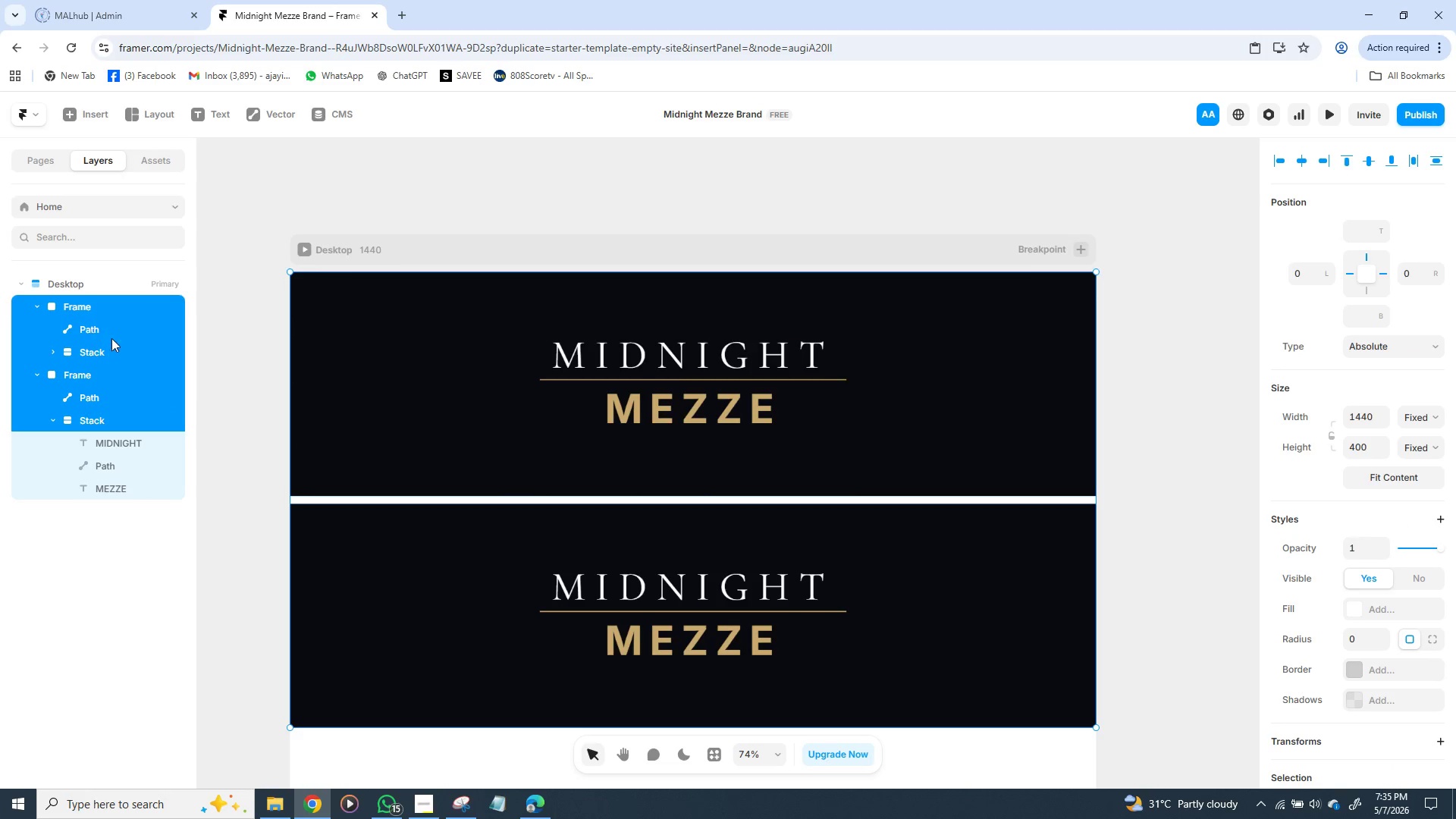 
hold_key(key=ShiftLeft, duration=1.17)
 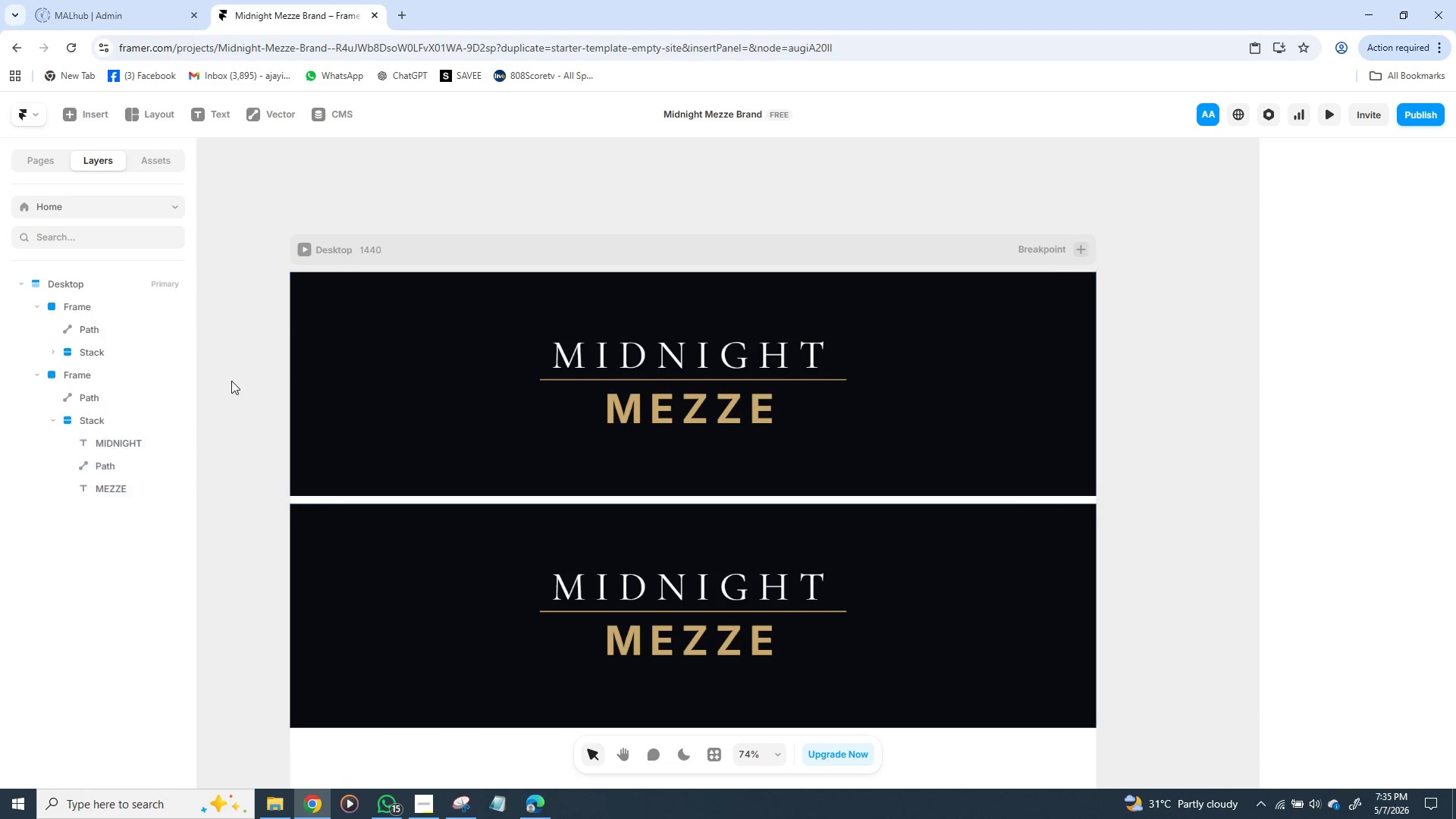 
left_click([231, 381])
 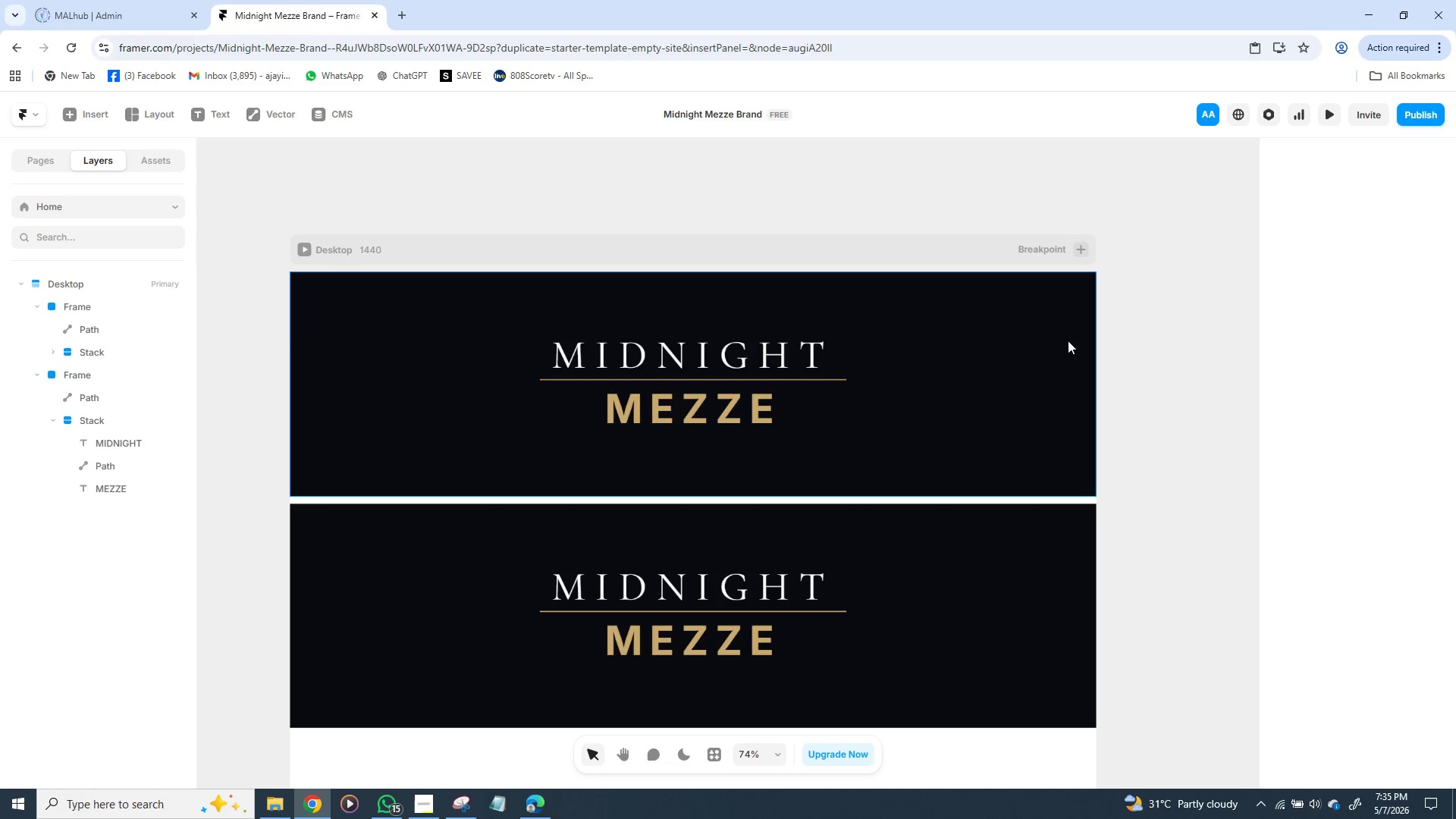 
double_click([1084, 276])
 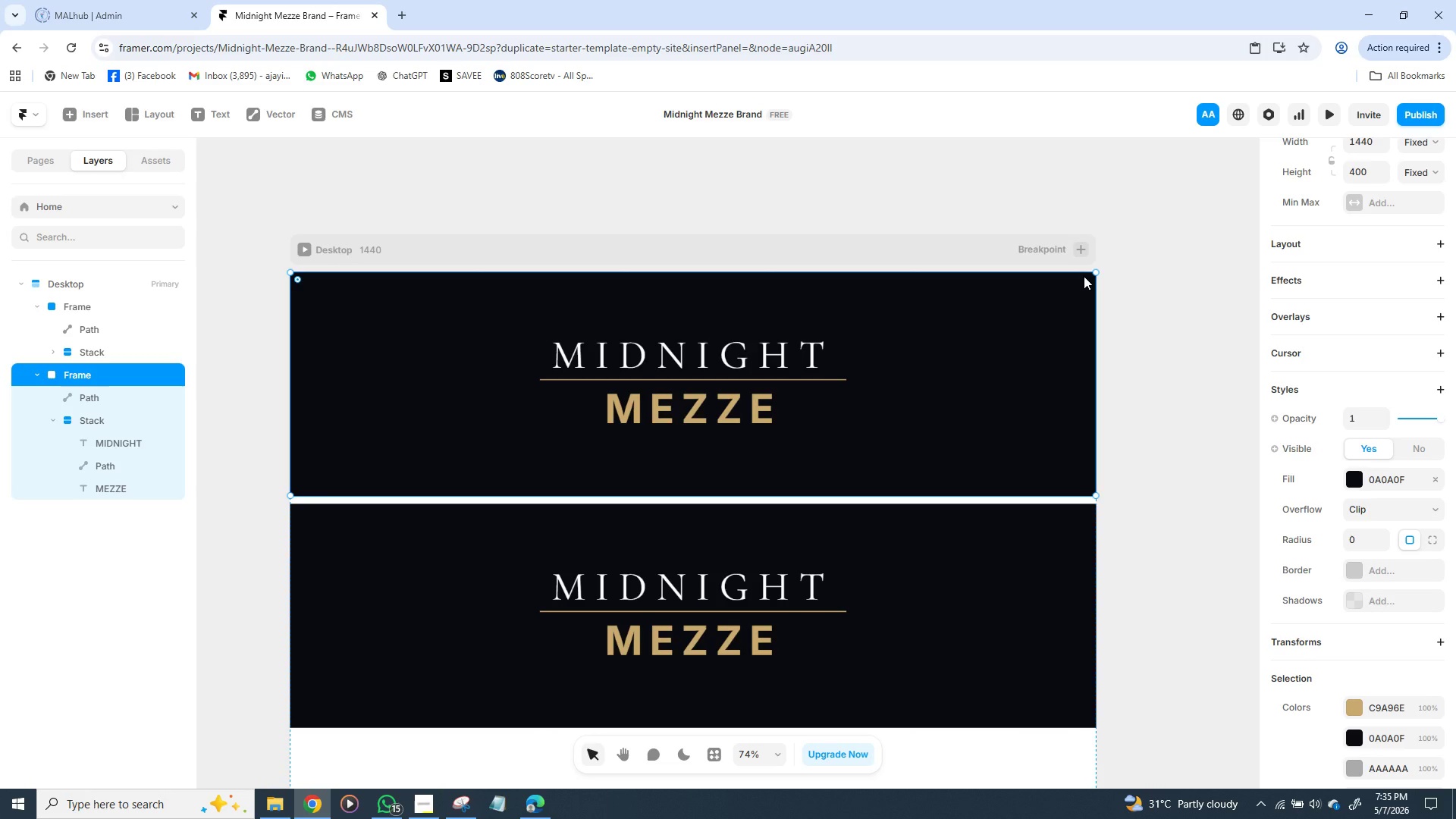 
hold_key(key=ShiftLeft, duration=1.53)
 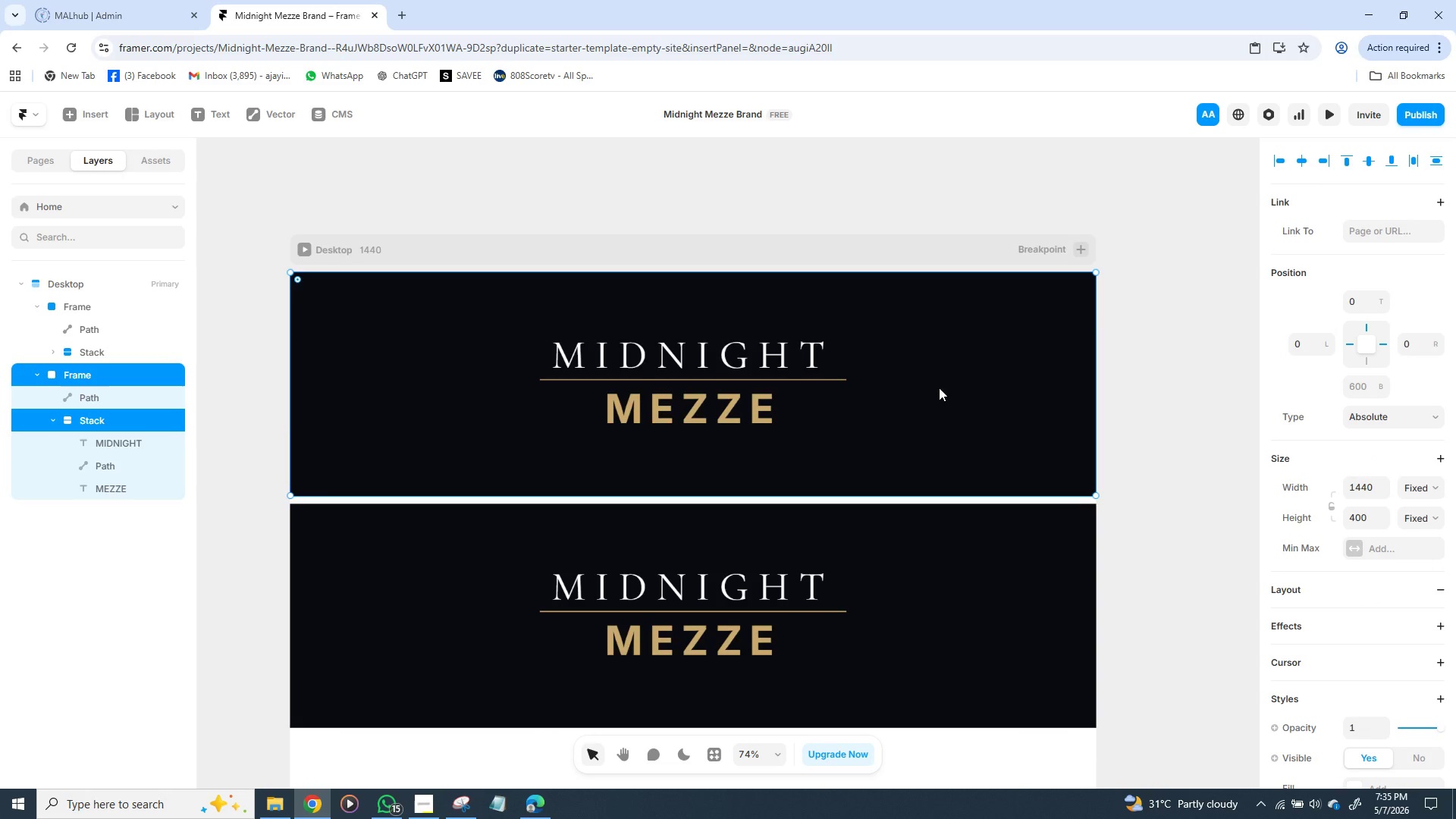 
hold_key(key=ShiftLeft, duration=0.69)
 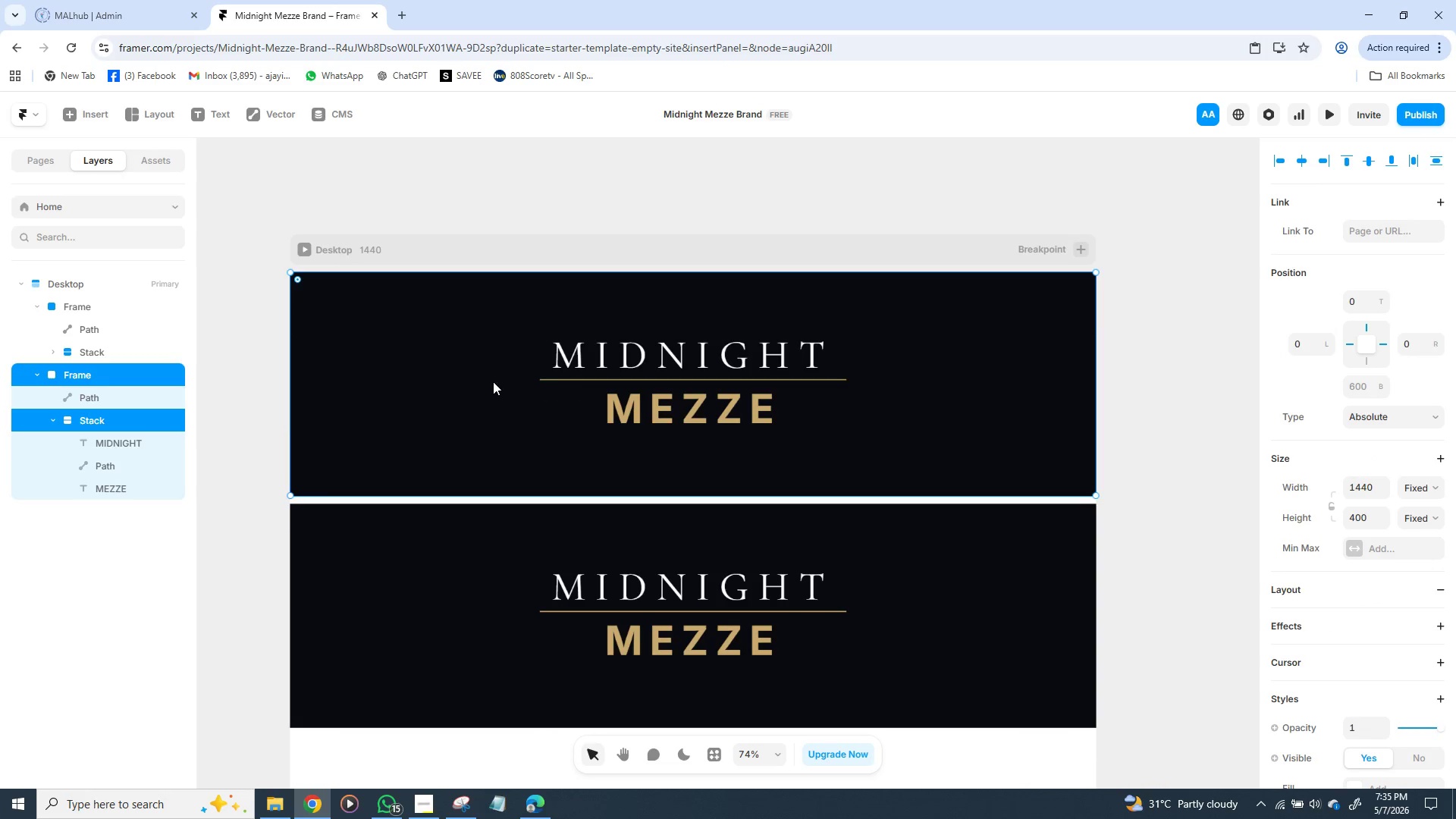 
right_click([479, 379])
 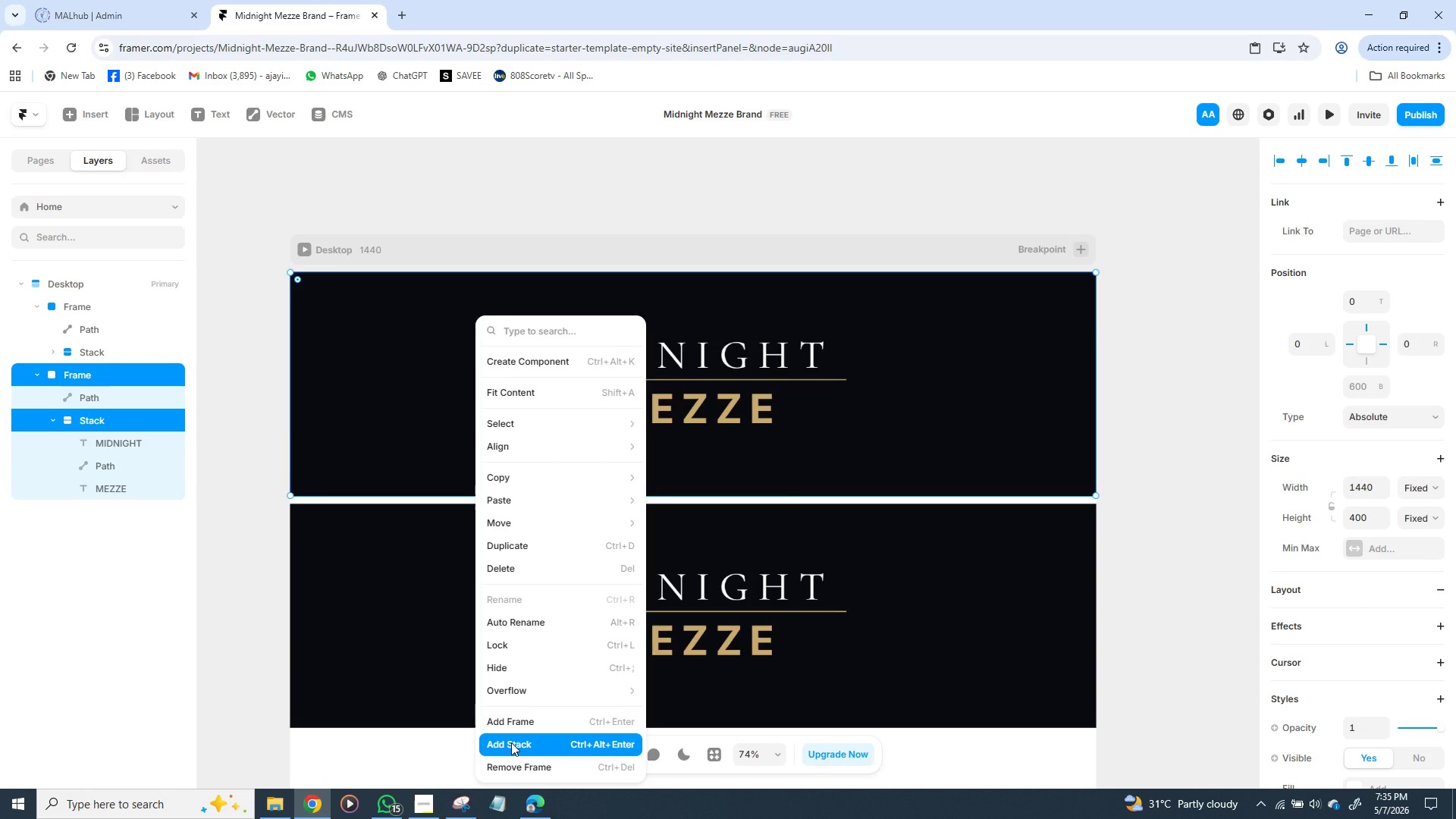 
left_click([511, 742])
 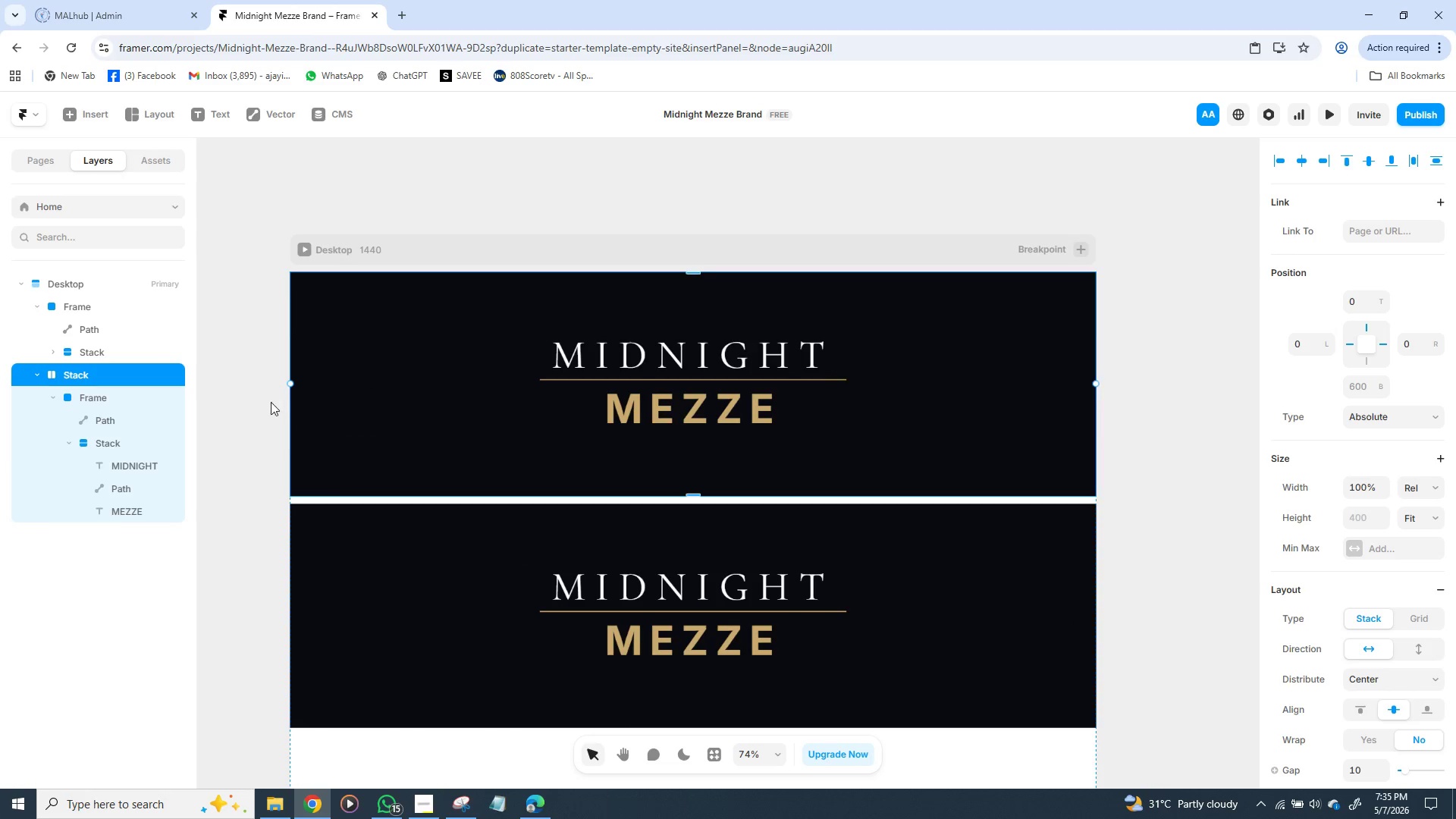 
wait(15.38)
 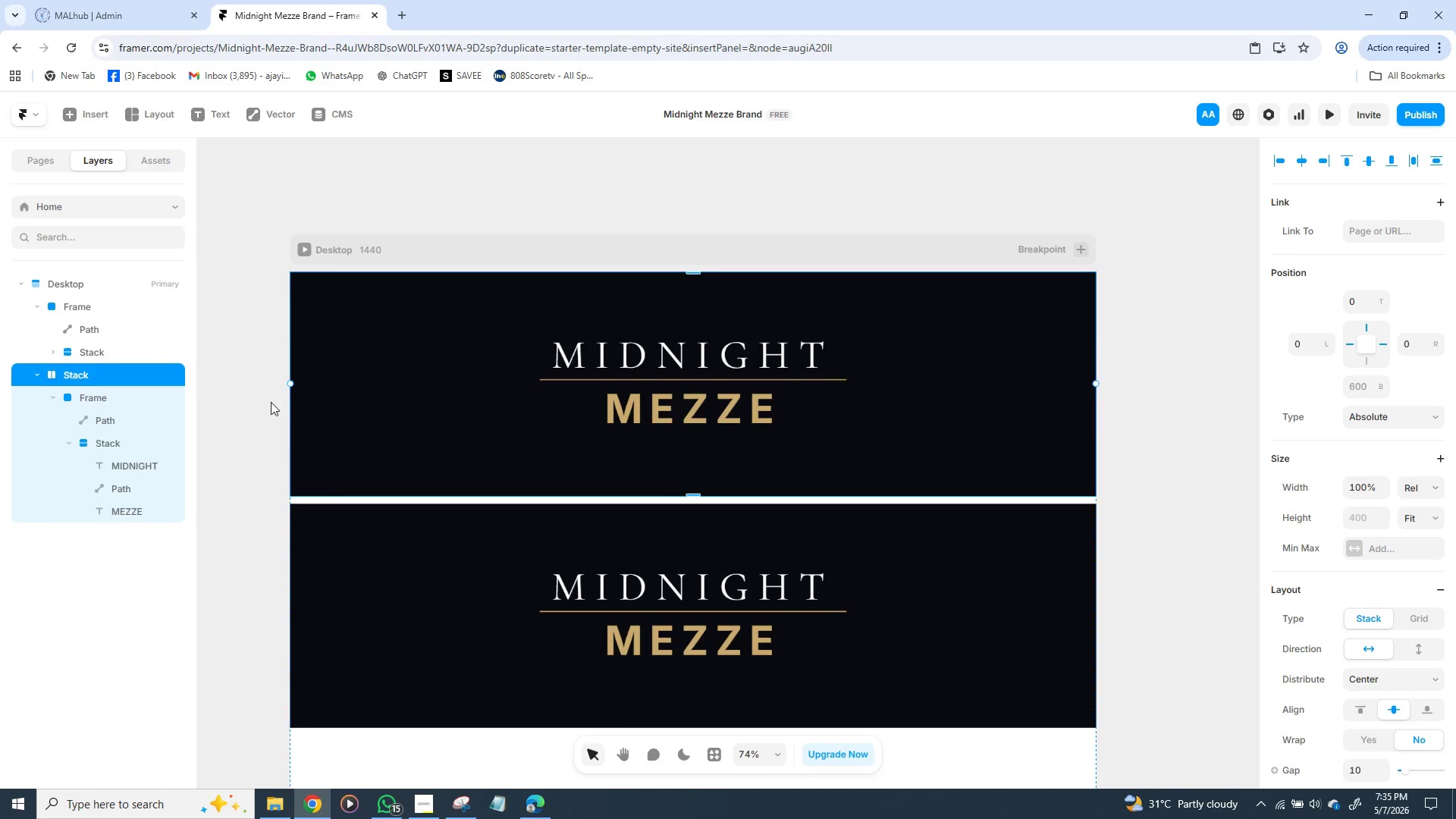 
left_click([309, 525])
 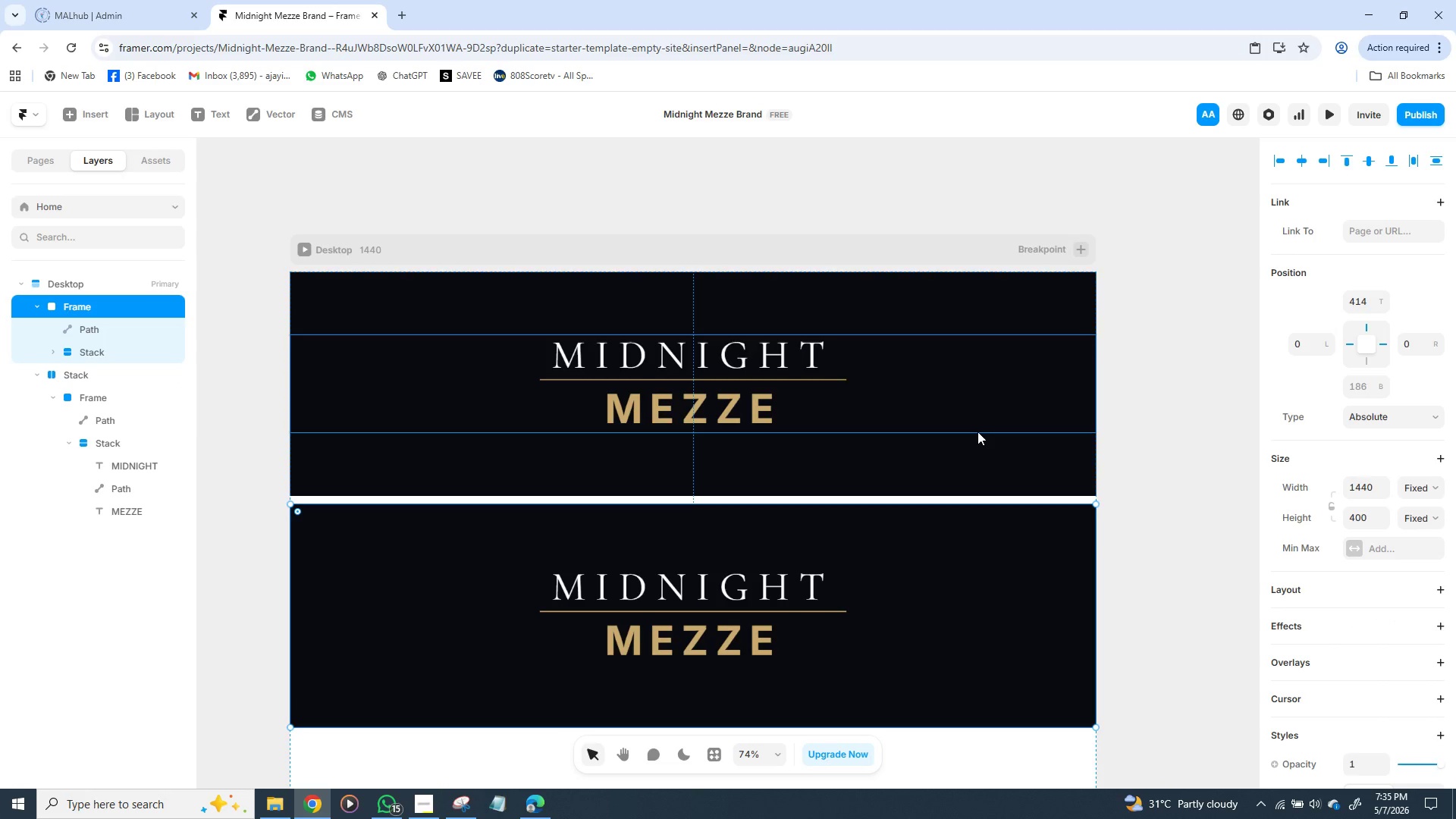 
hold_key(key=ArrowDown, duration=1.51)
 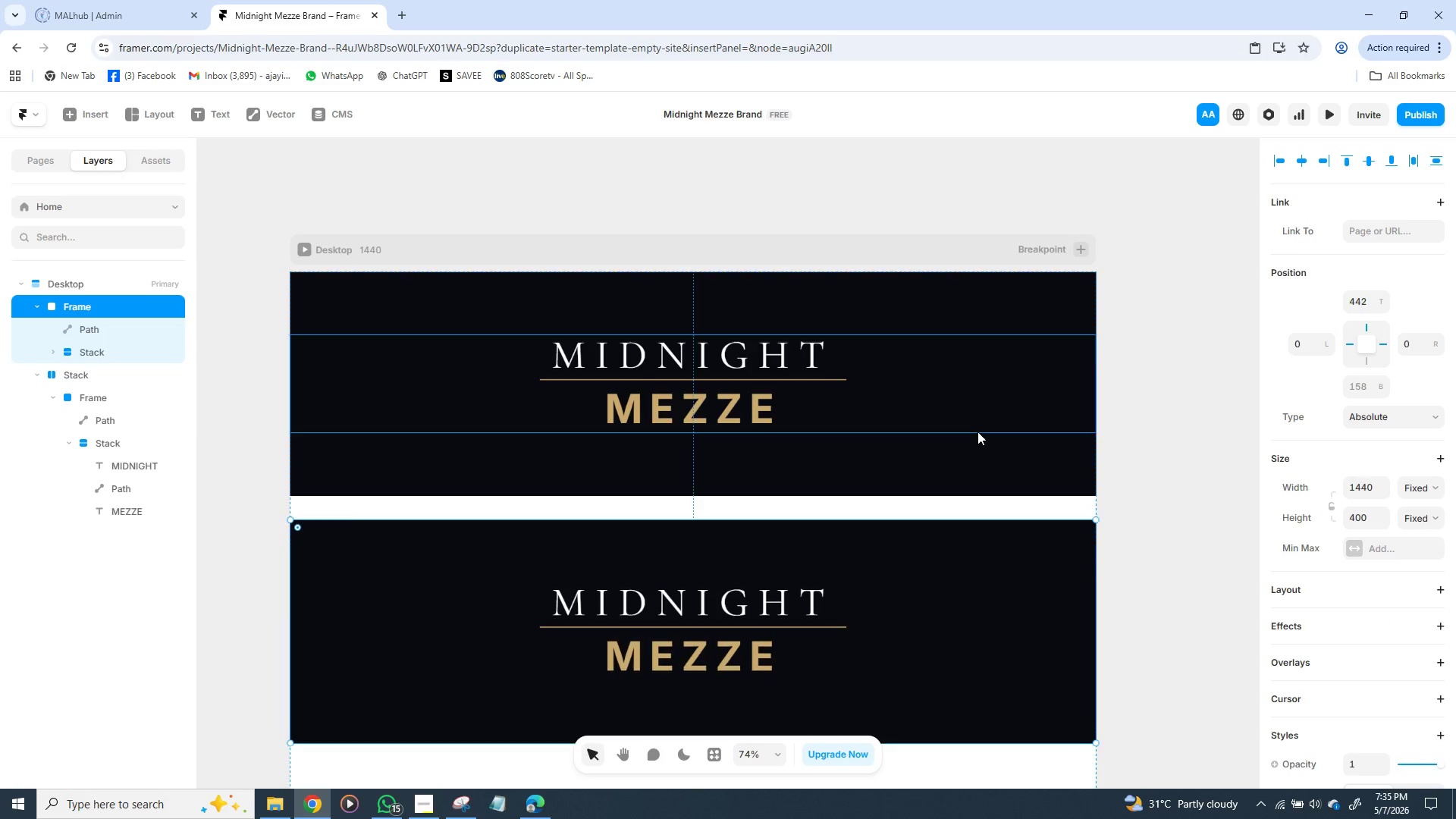 
hold_key(key=ArrowDown, duration=2.44)
 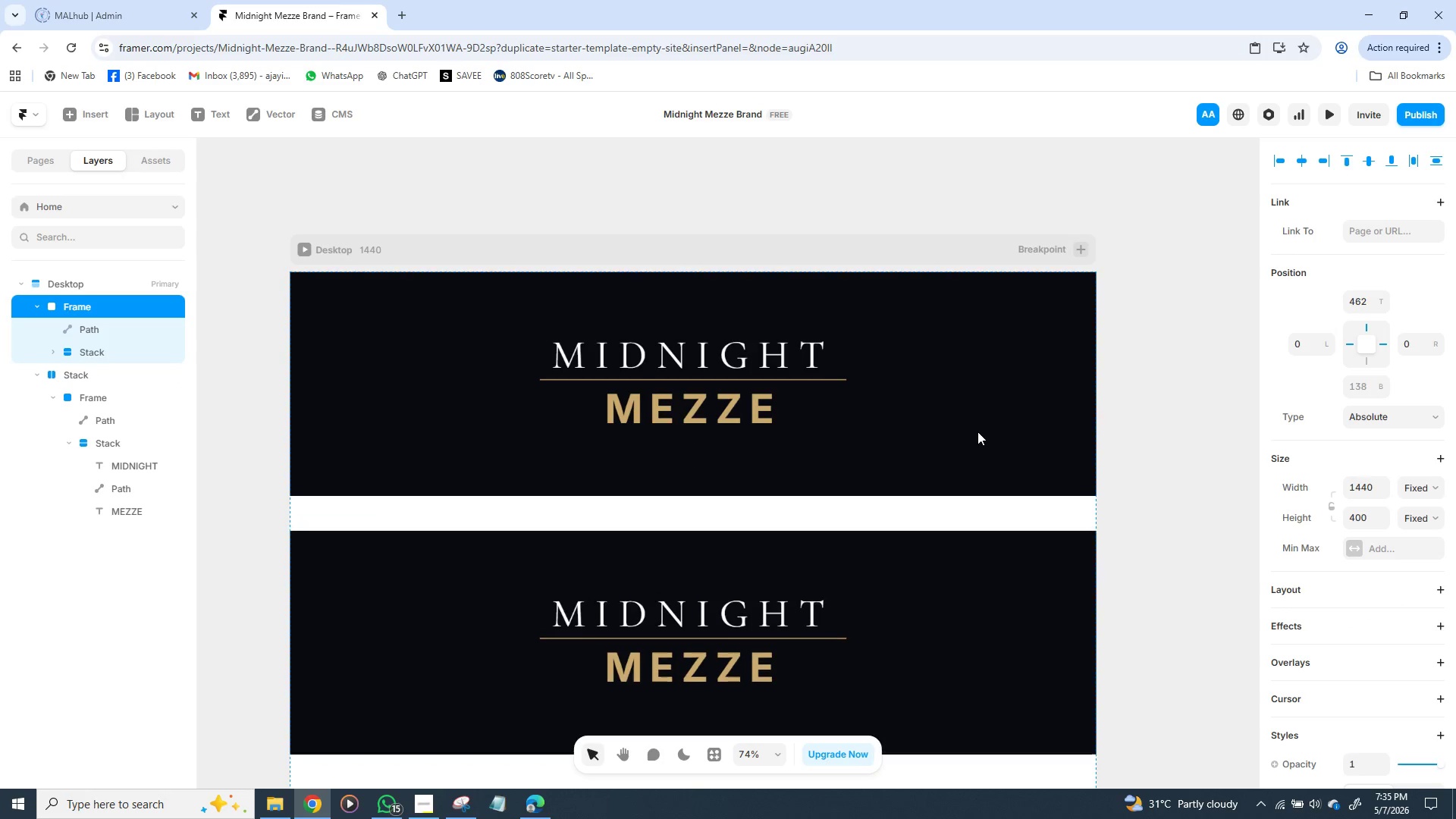 
hold_key(key=ShiftLeft, duration=1.53)
 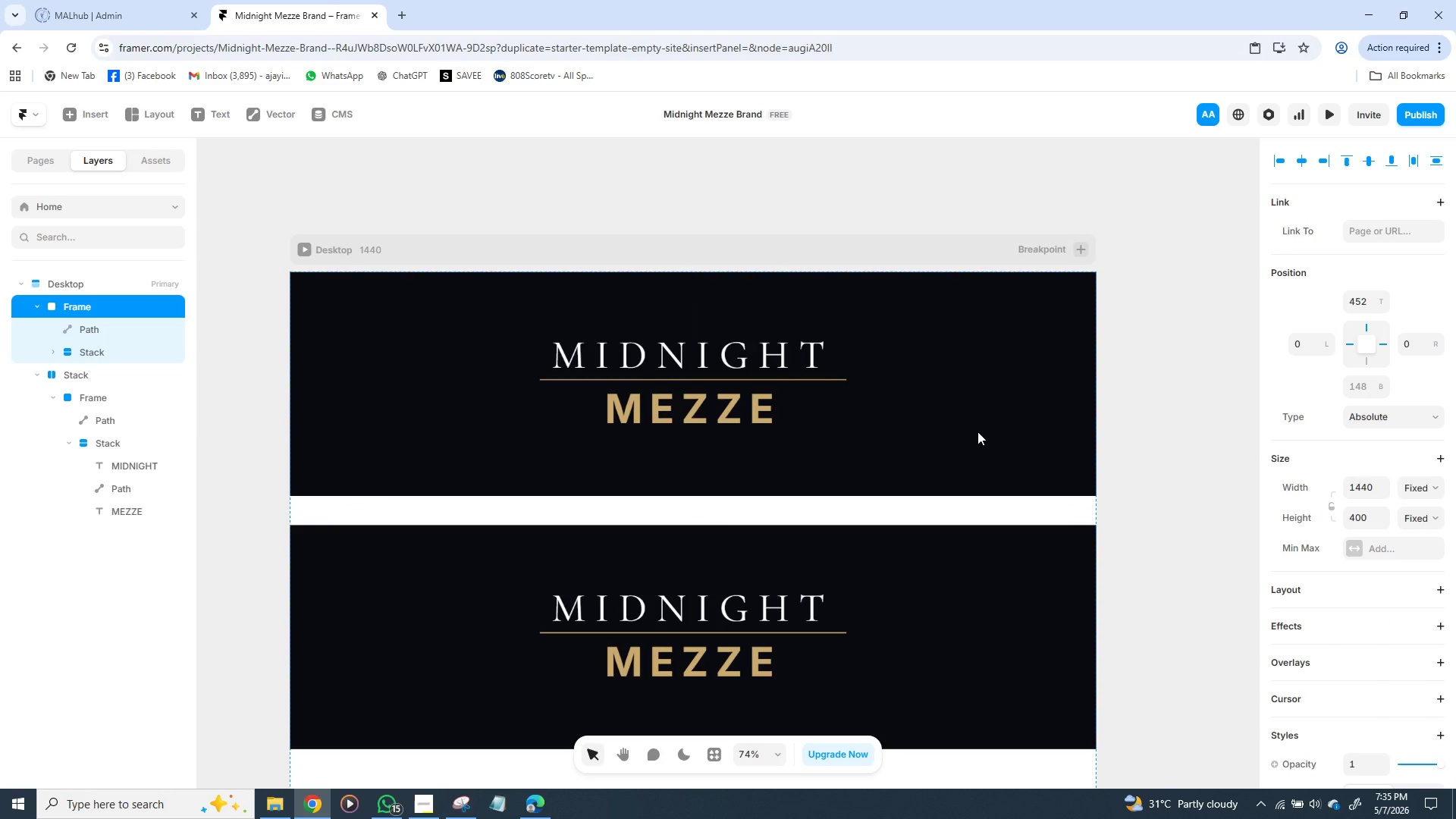 
hold_key(key=ShiftLeft, duration=3.55)
 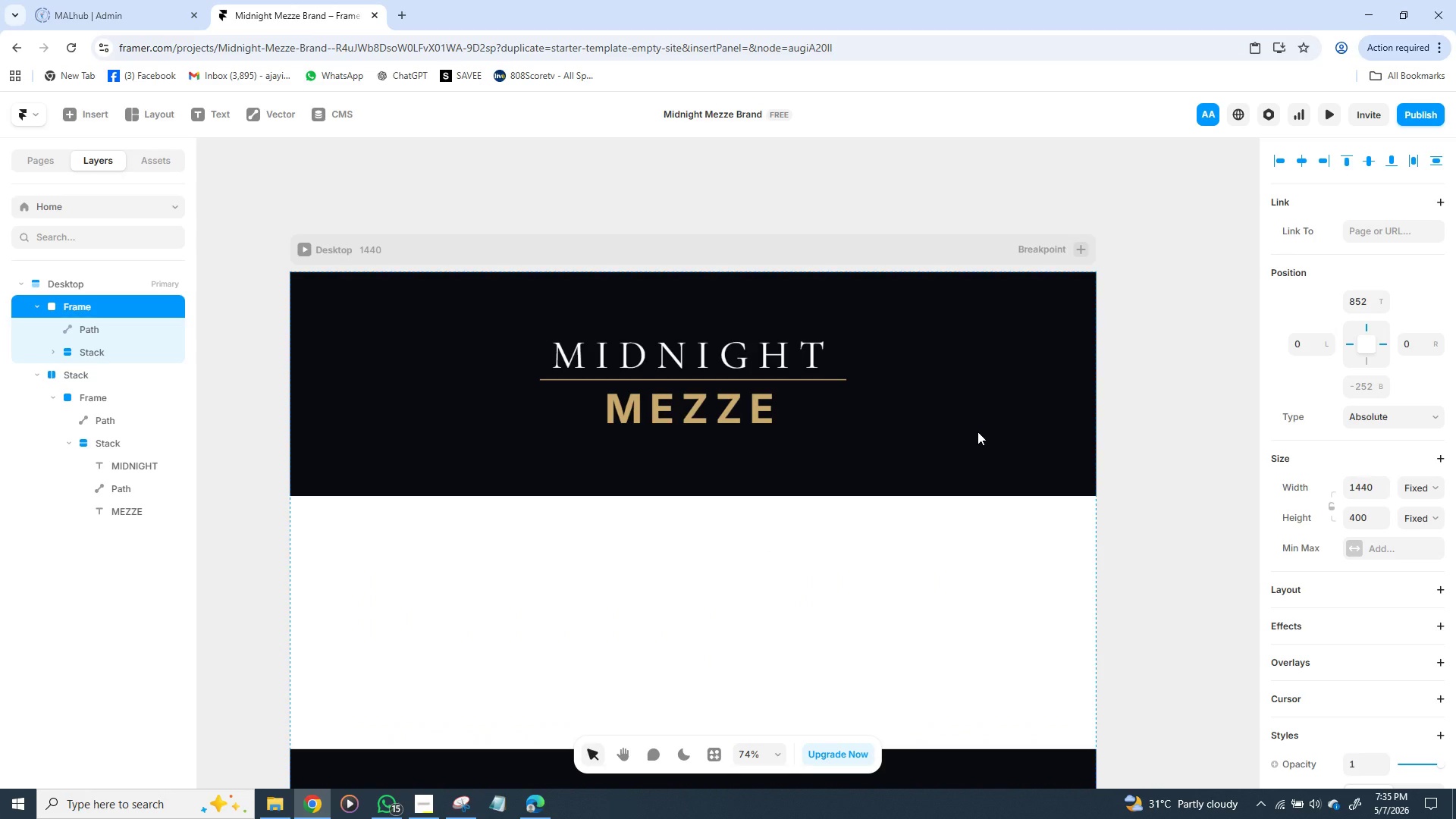 
hold_key(key=ArrowDown, duration=1.53)
 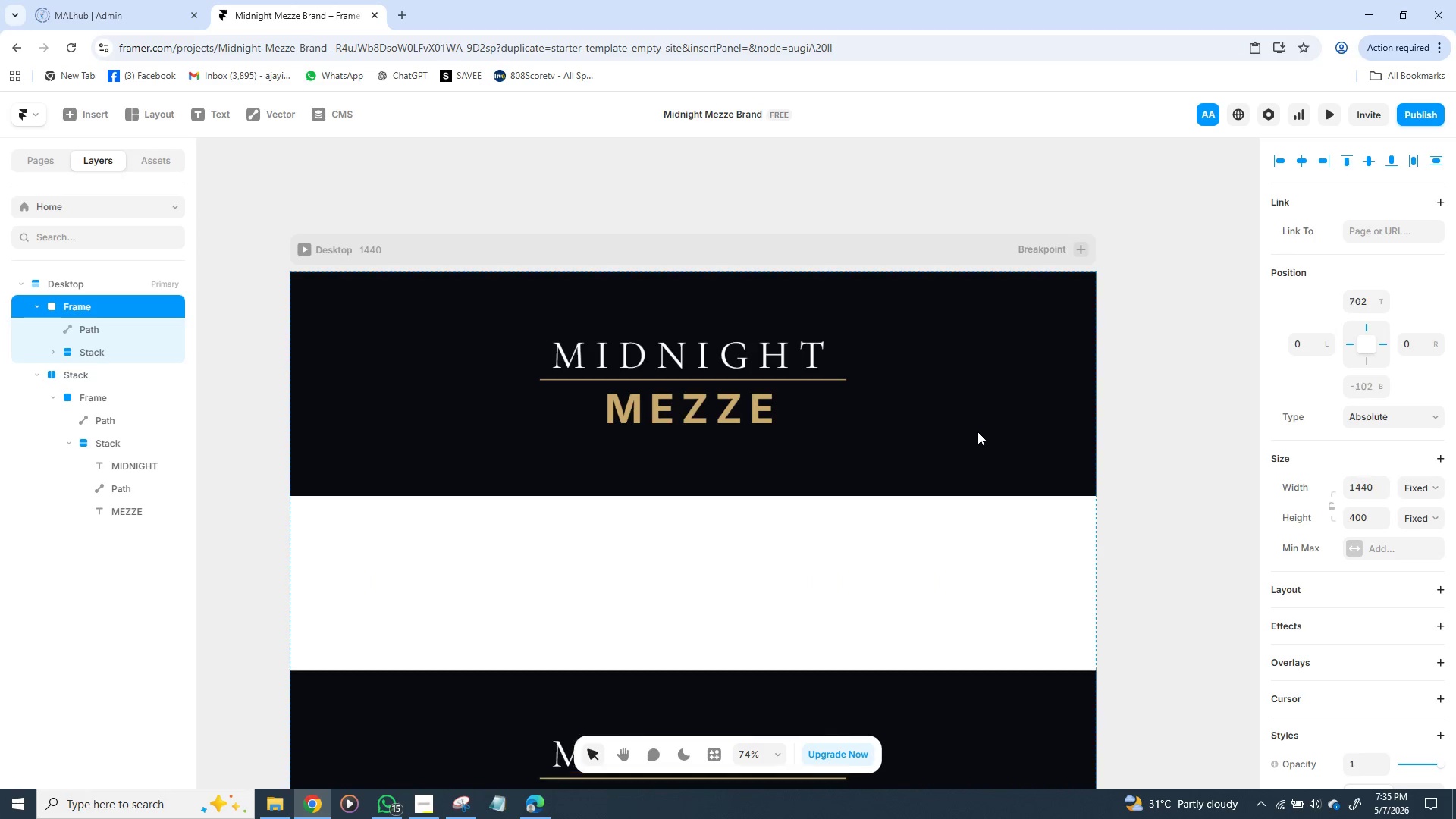 
hold_key(key=ArrowDown, duration=1.44)
 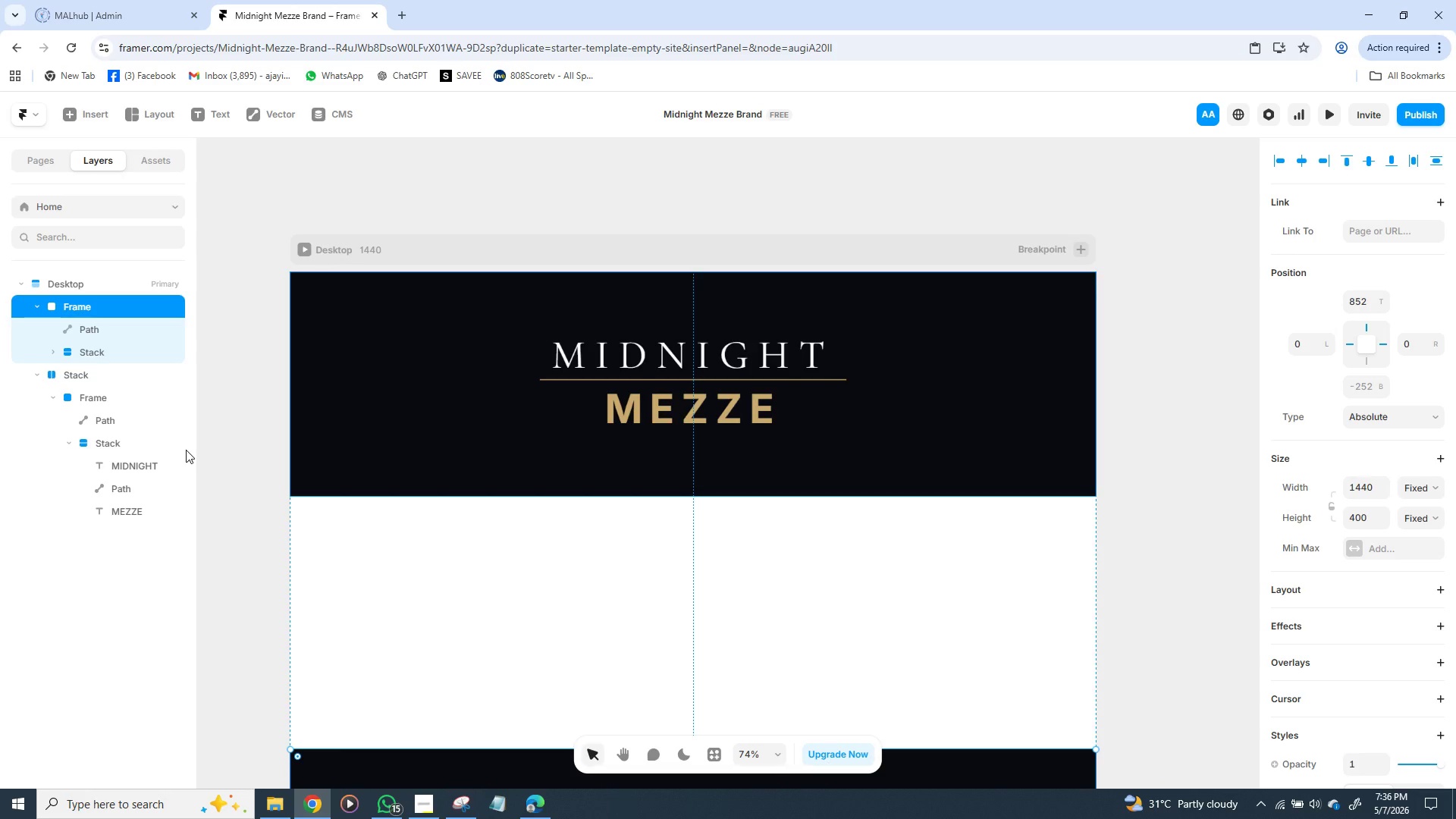 
wait(53.67)
 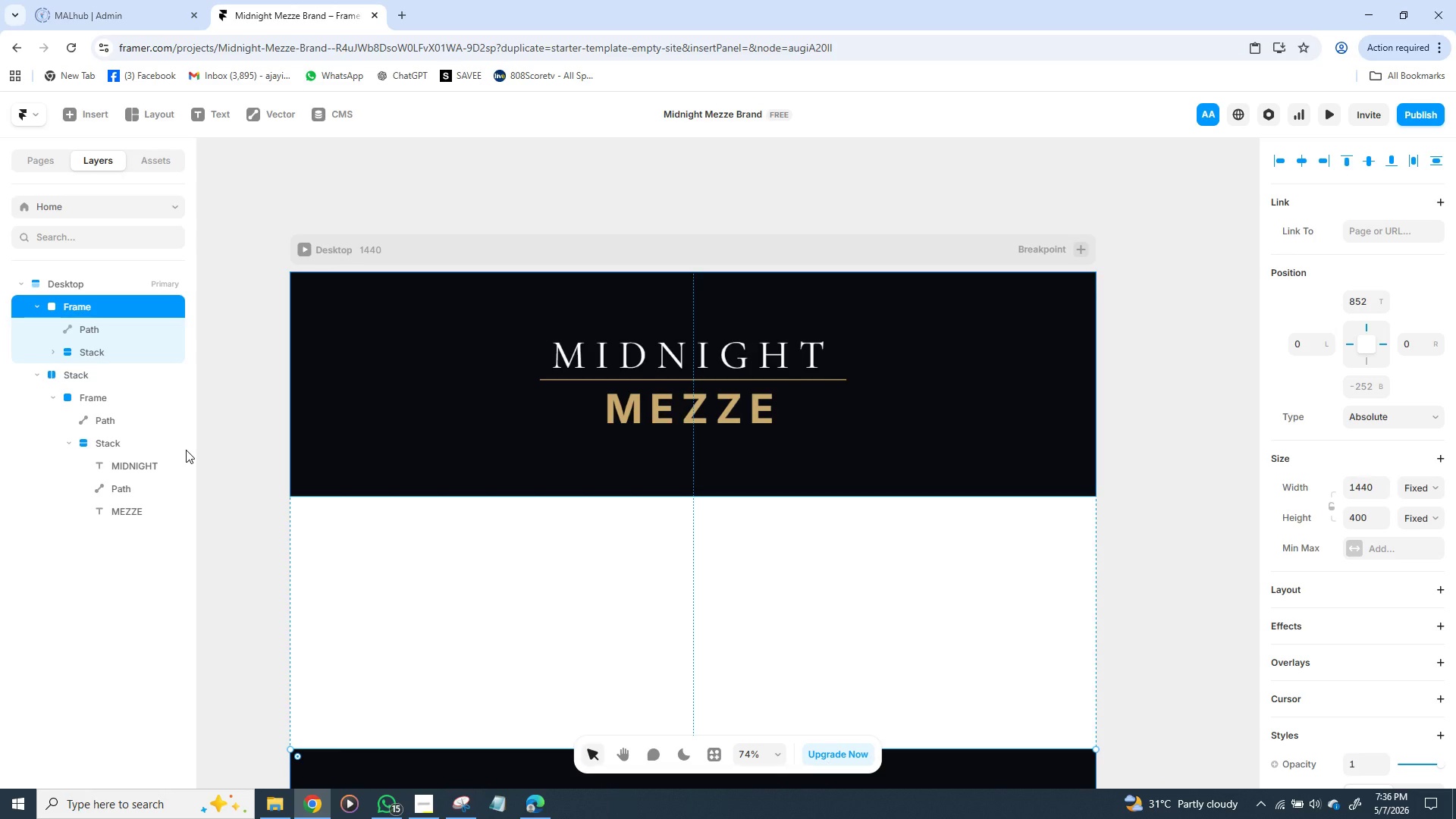 
left_click([297, 274])
 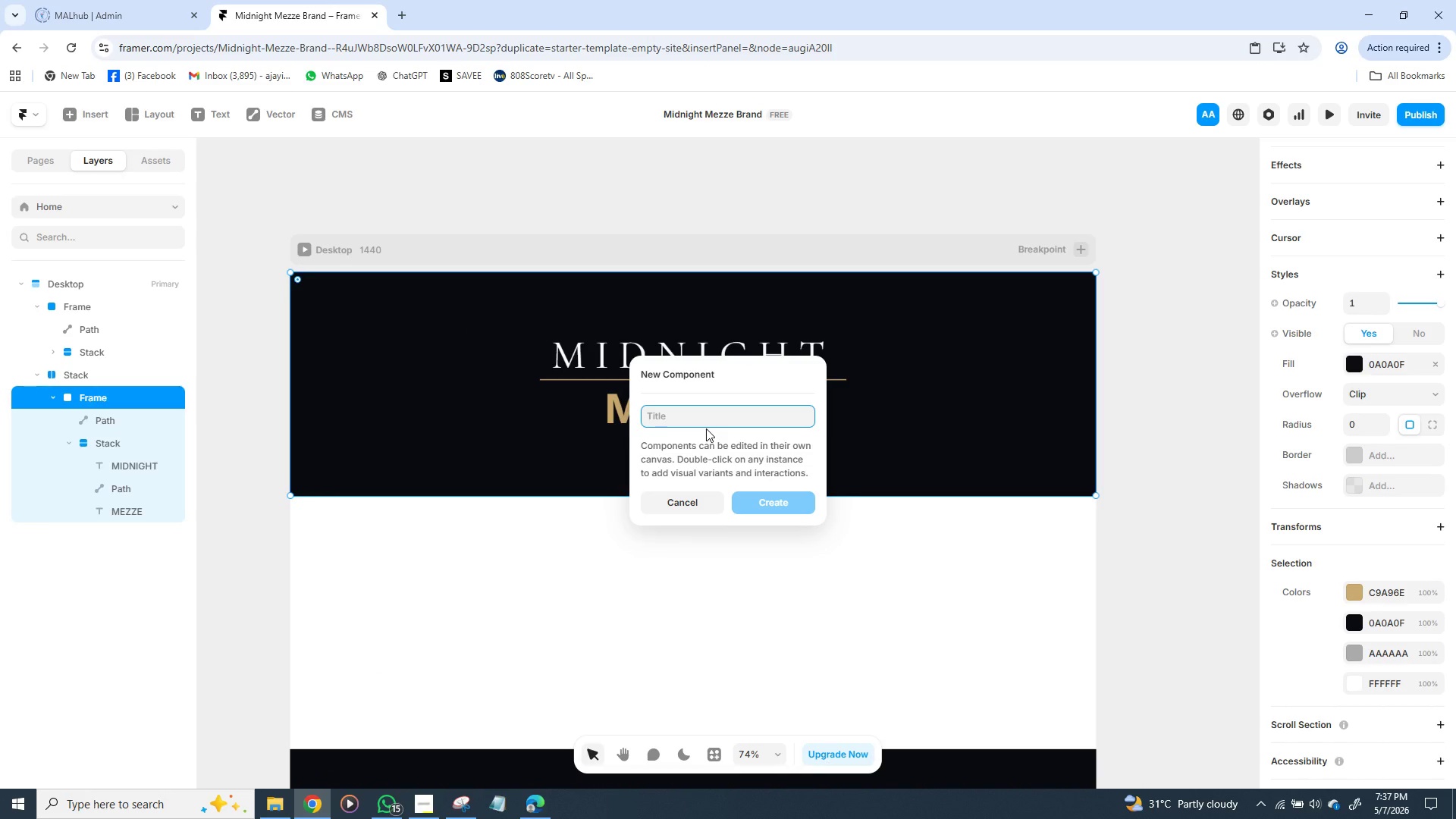 
wait(26.0)
 